 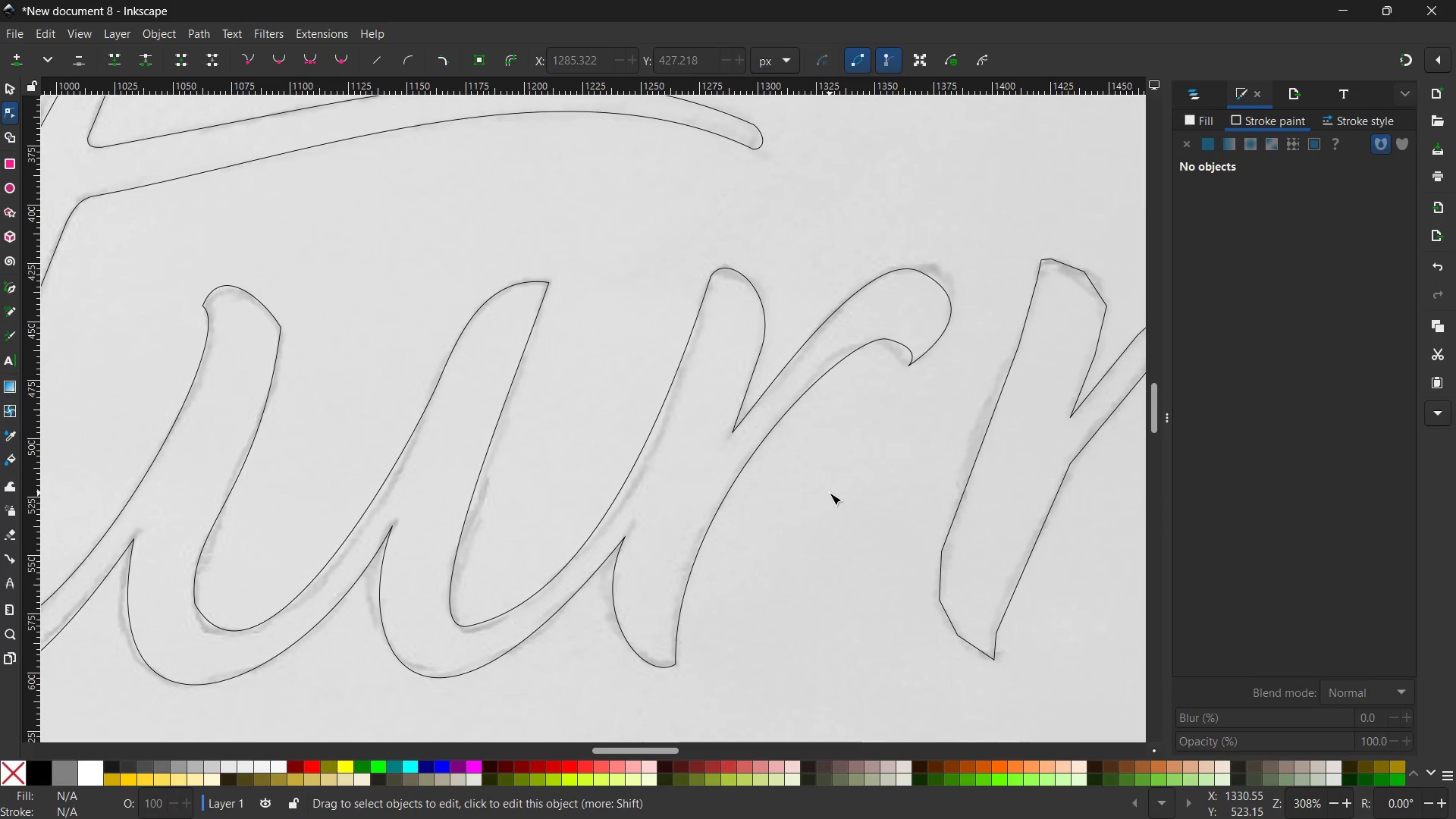 
hold_key(key=Space, duration=1.16)
 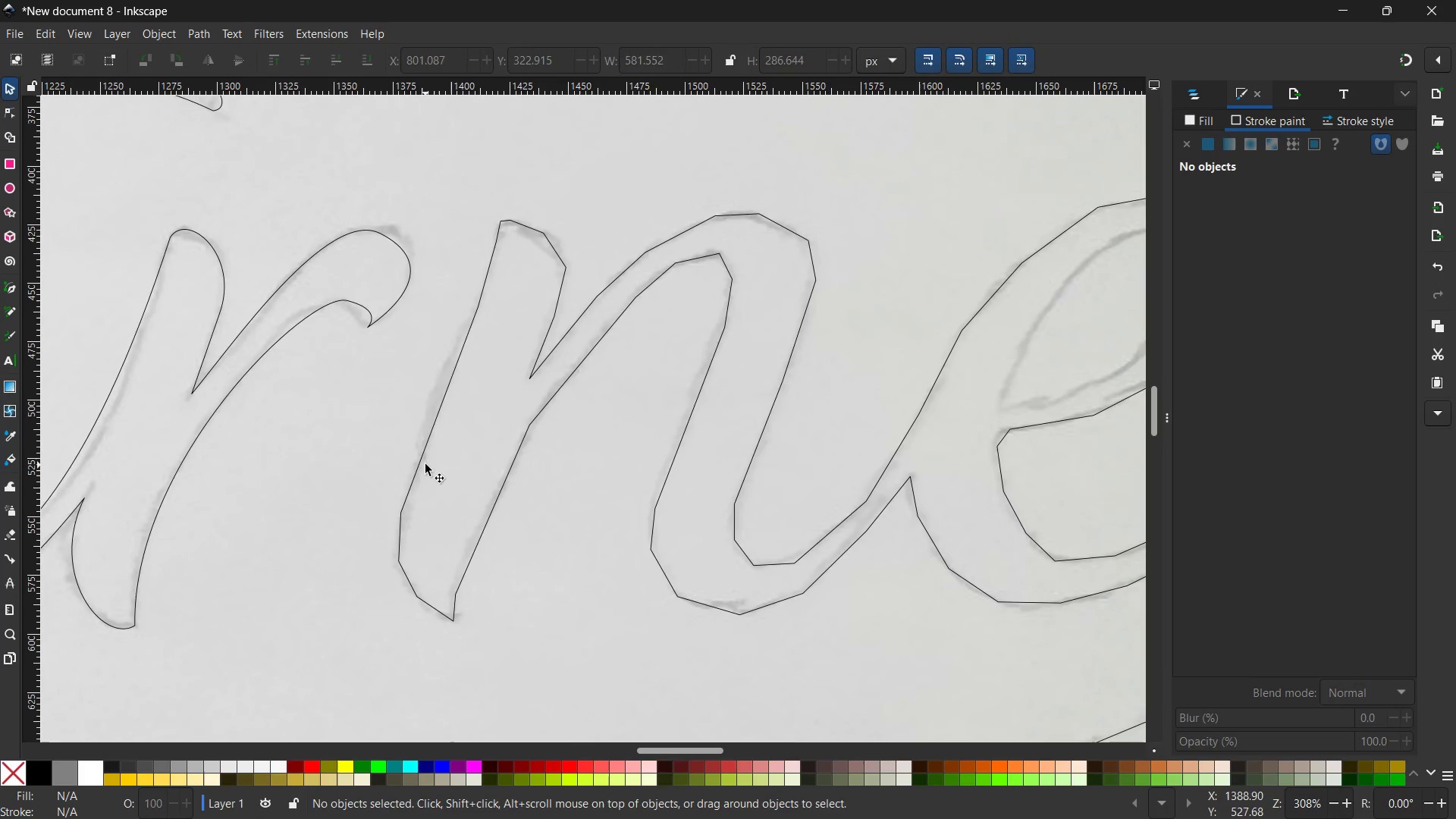 
left_click_drag(start_coordinate=[855, 496], to_coordinate=[314, 457])
 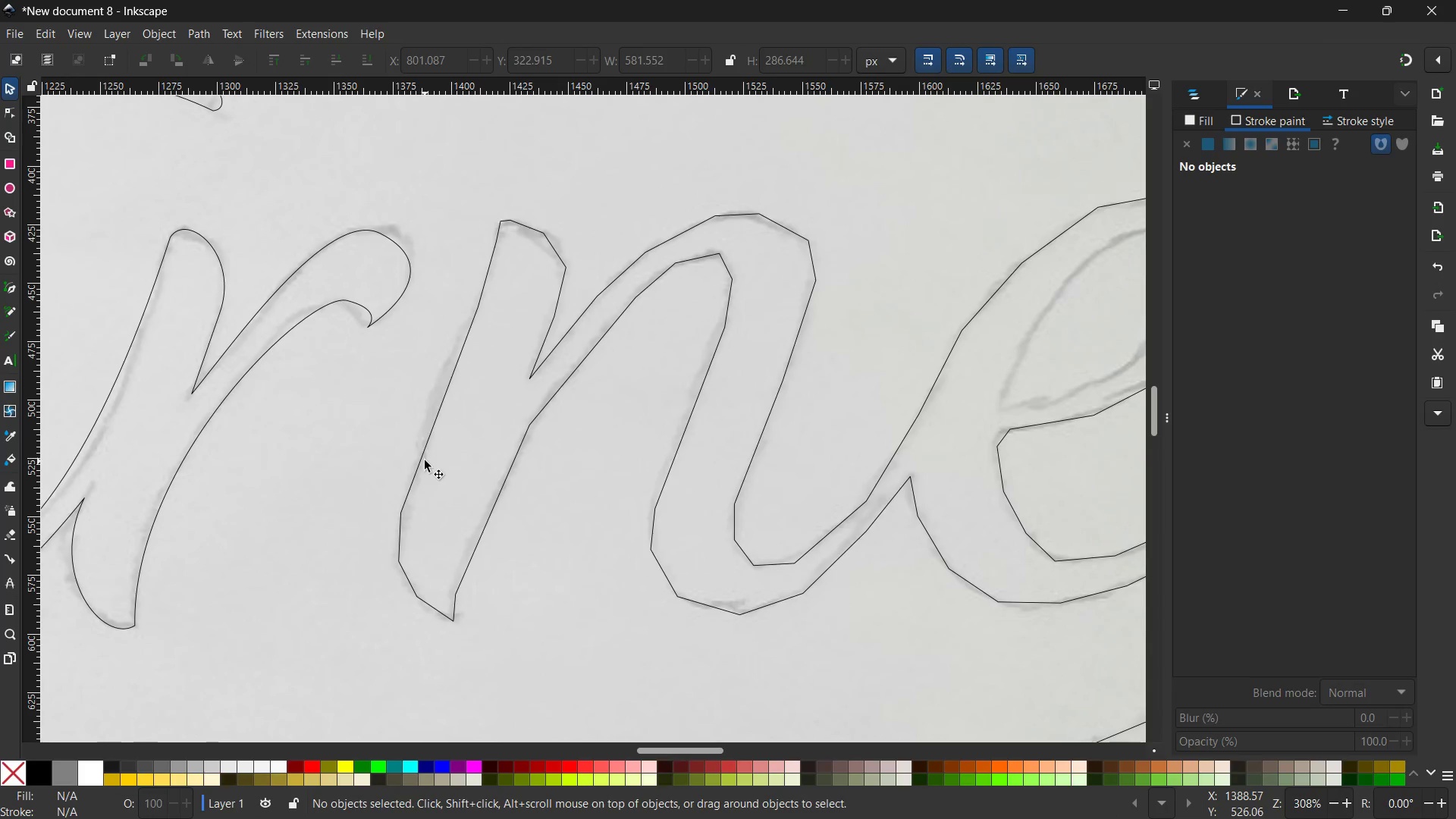 
left_click([425, 460])
 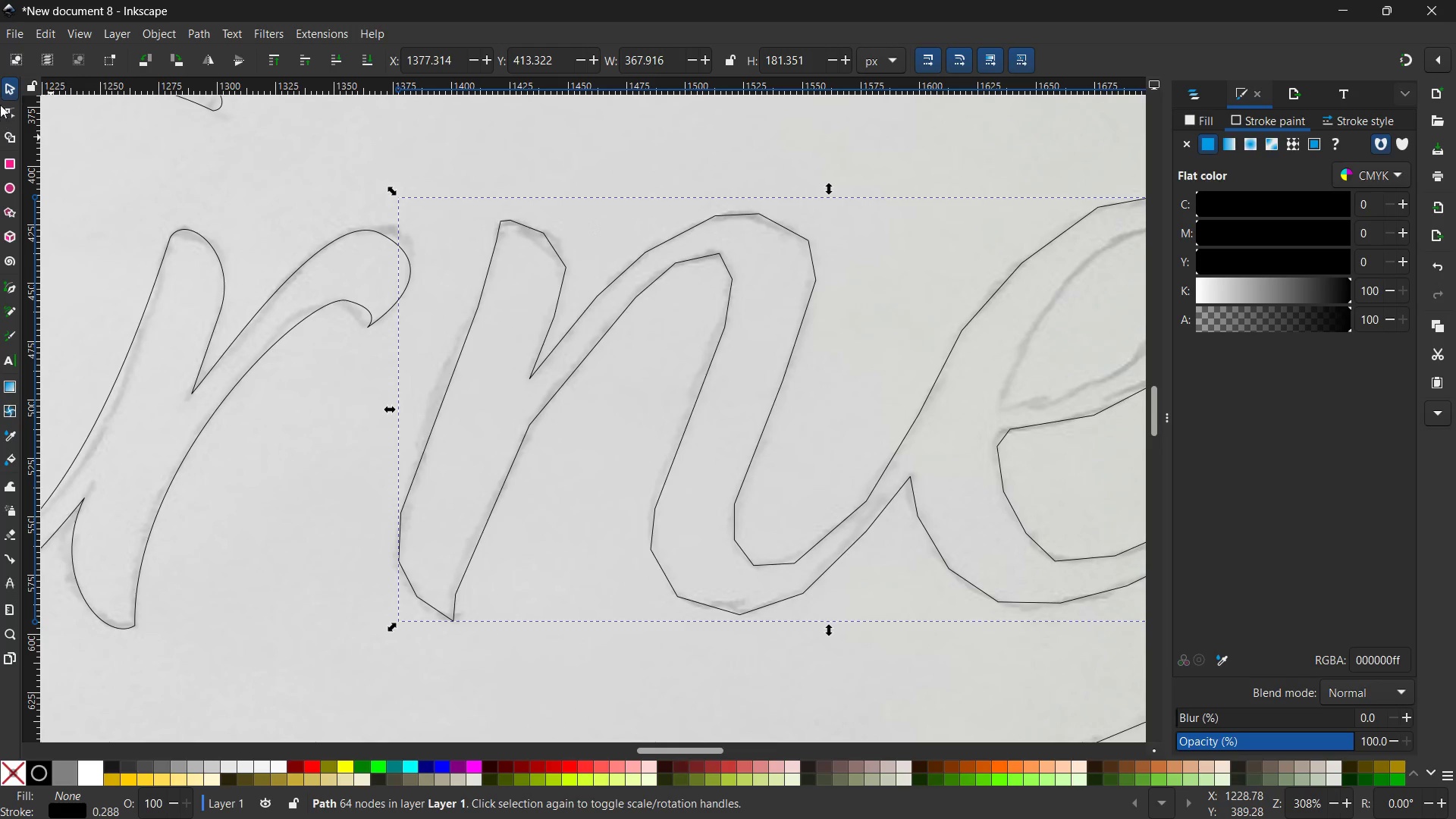 
left_click([7, 115])
 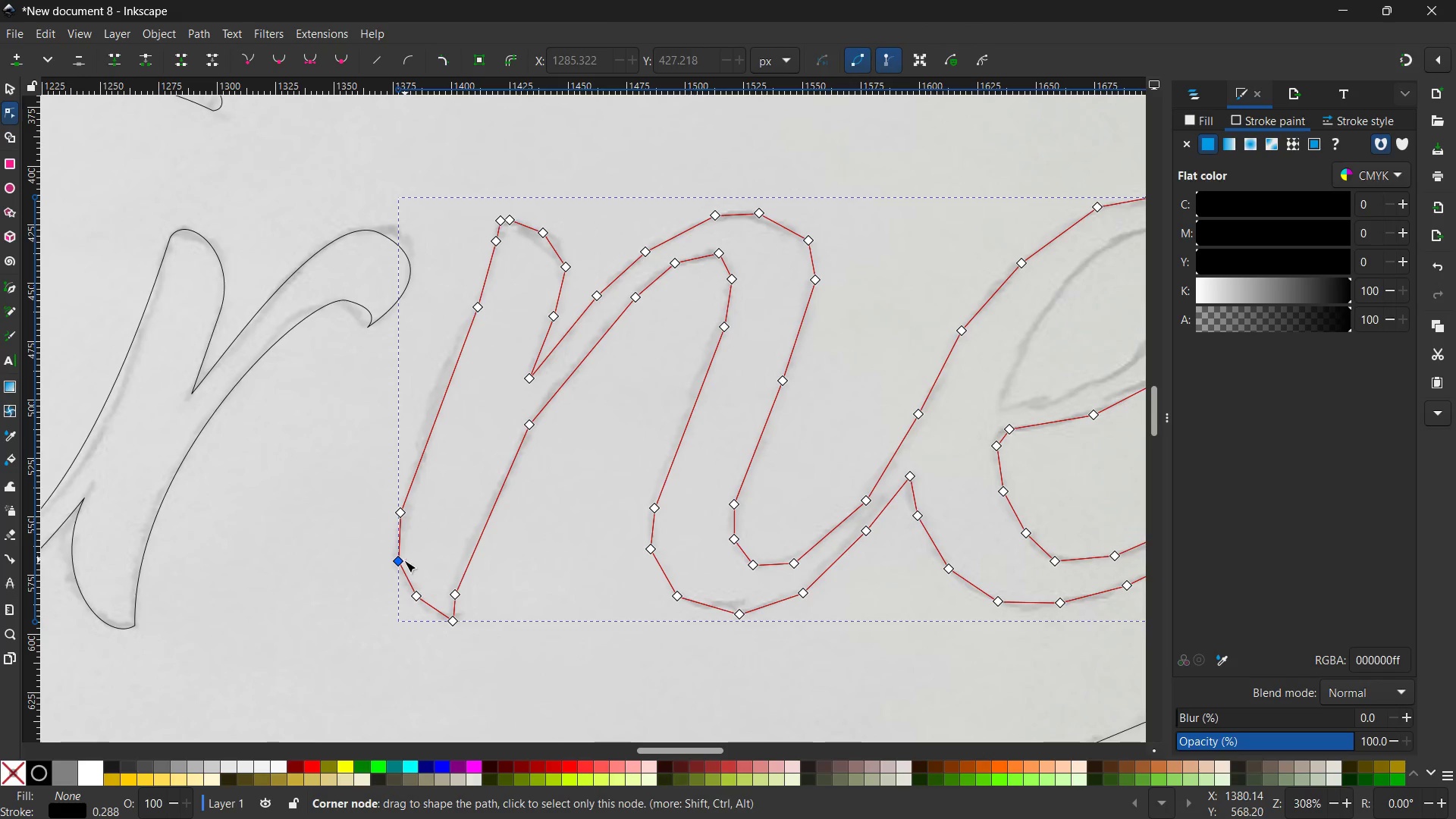 
left_click([403, 560])
 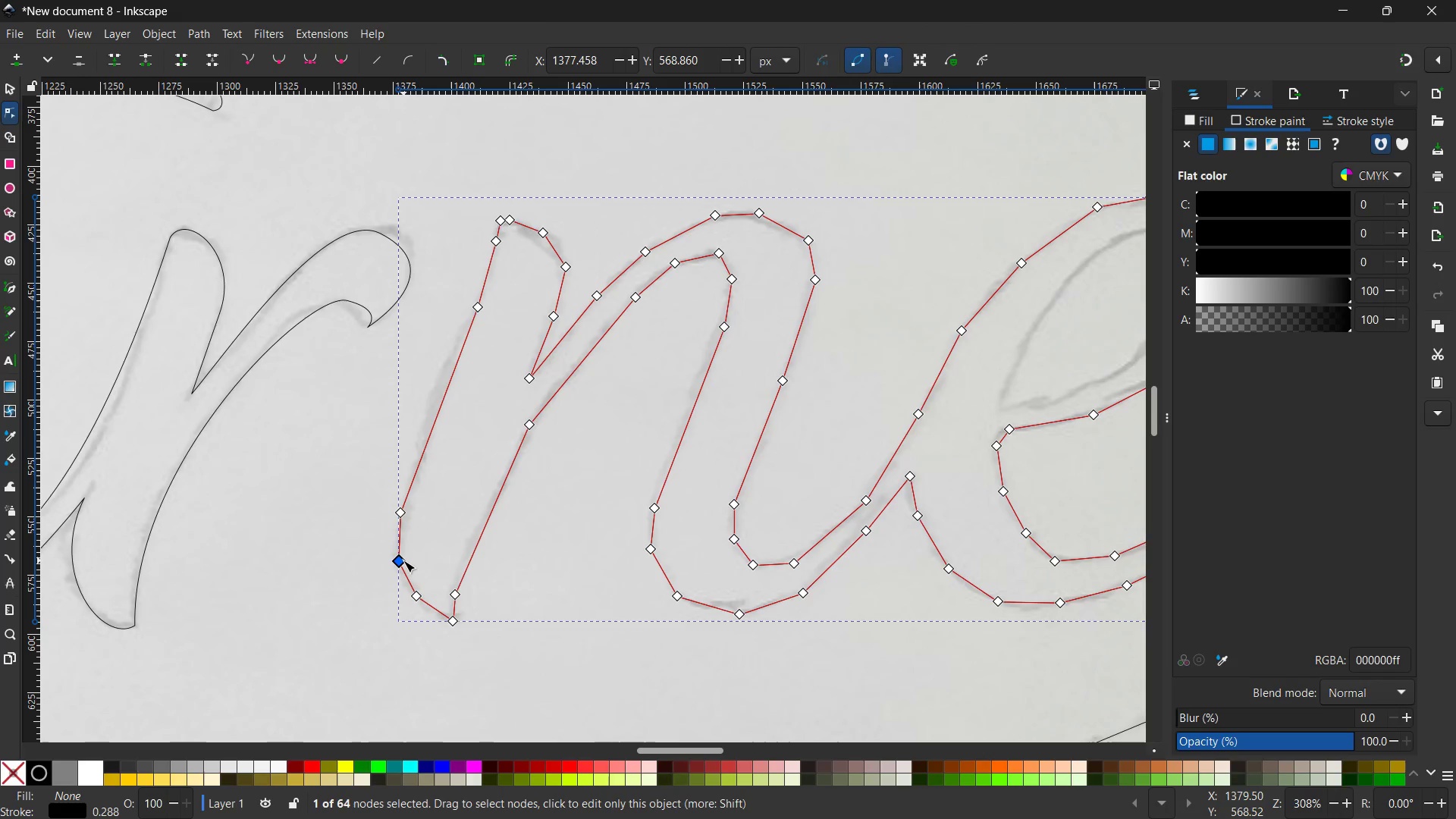 
key(Backspace)
 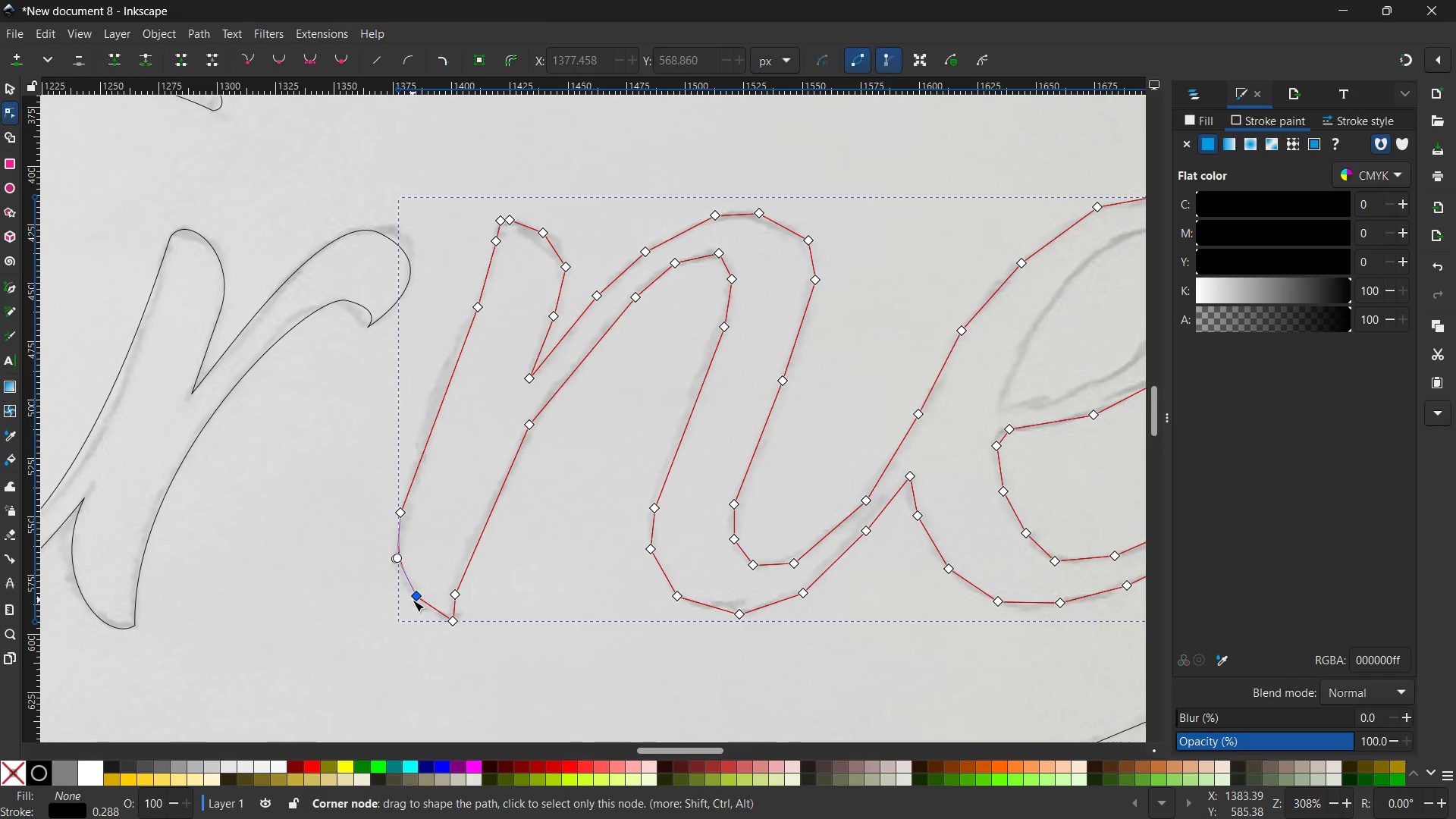 
left_click([418, 597])
 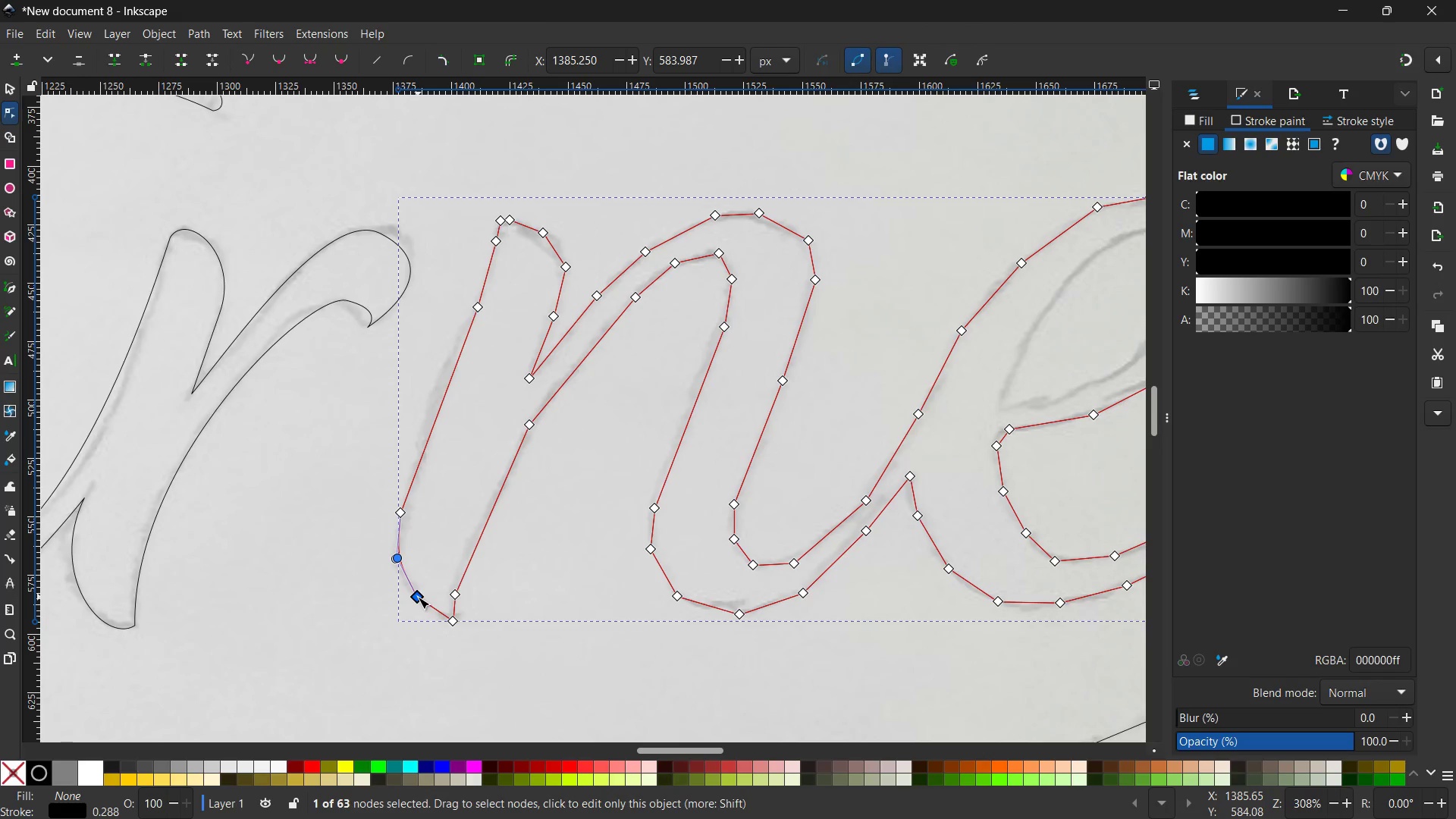 
key(Backspace)
 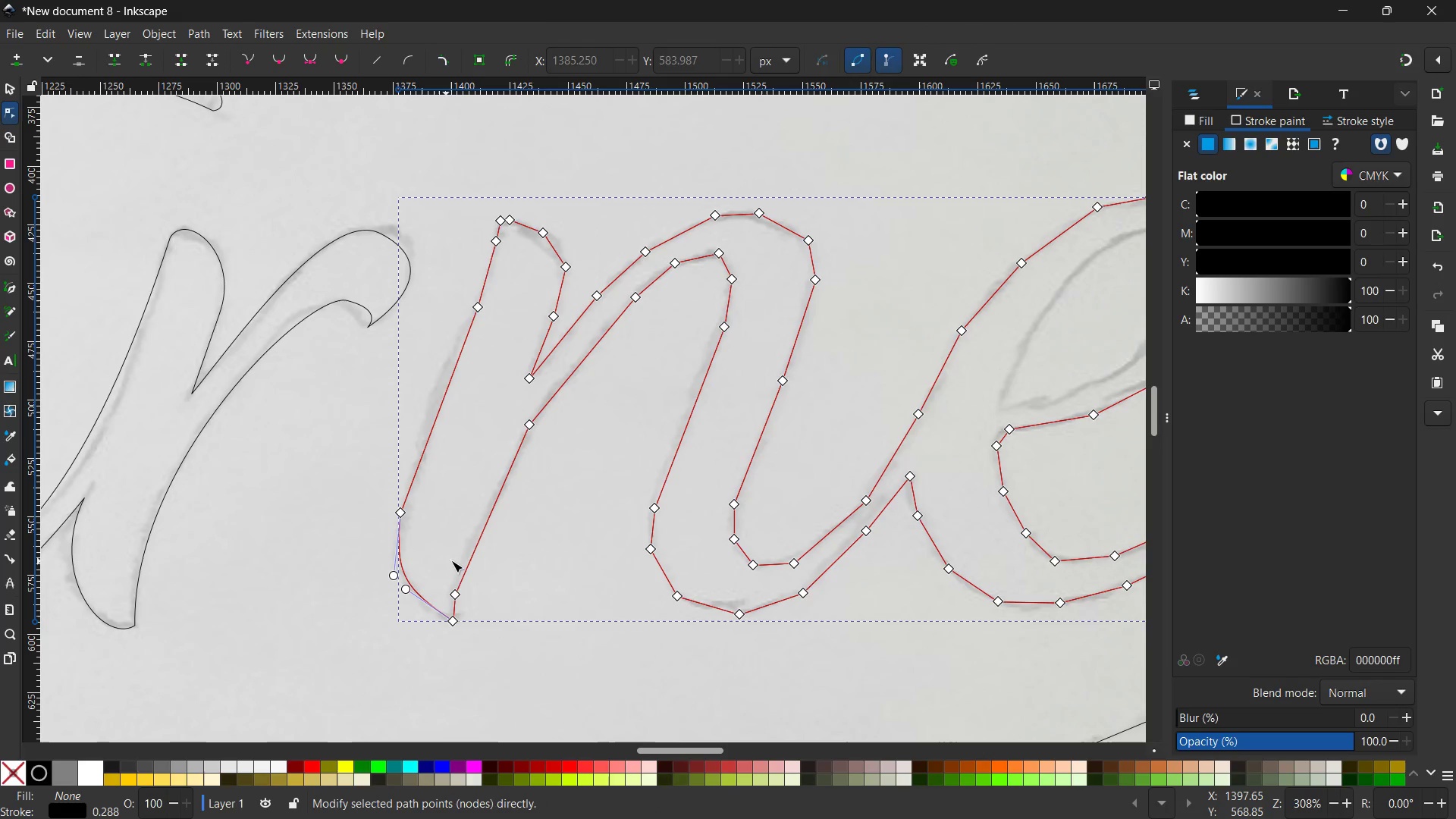 
left_click([453, 592])
 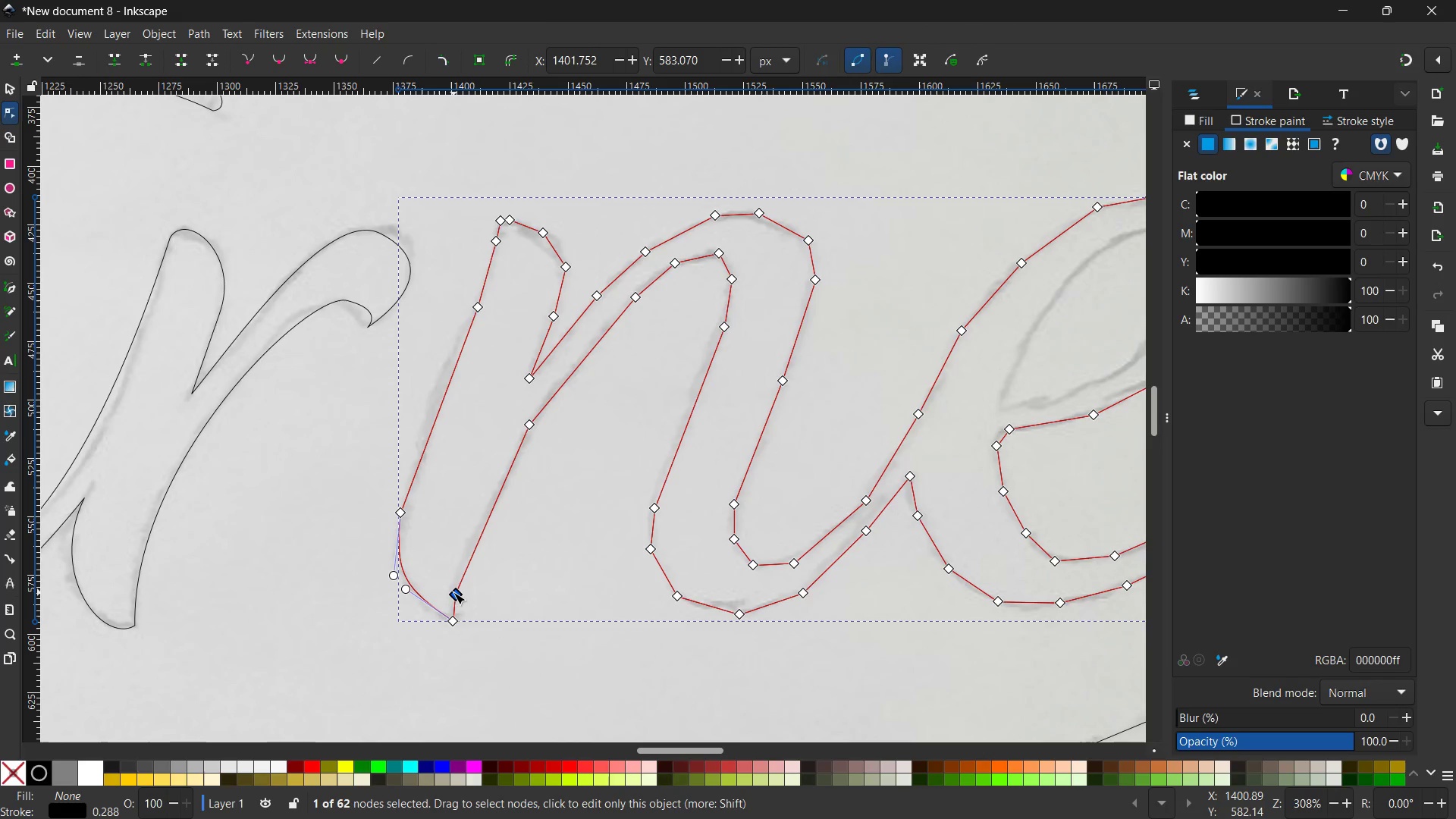 
key(Backspace)
 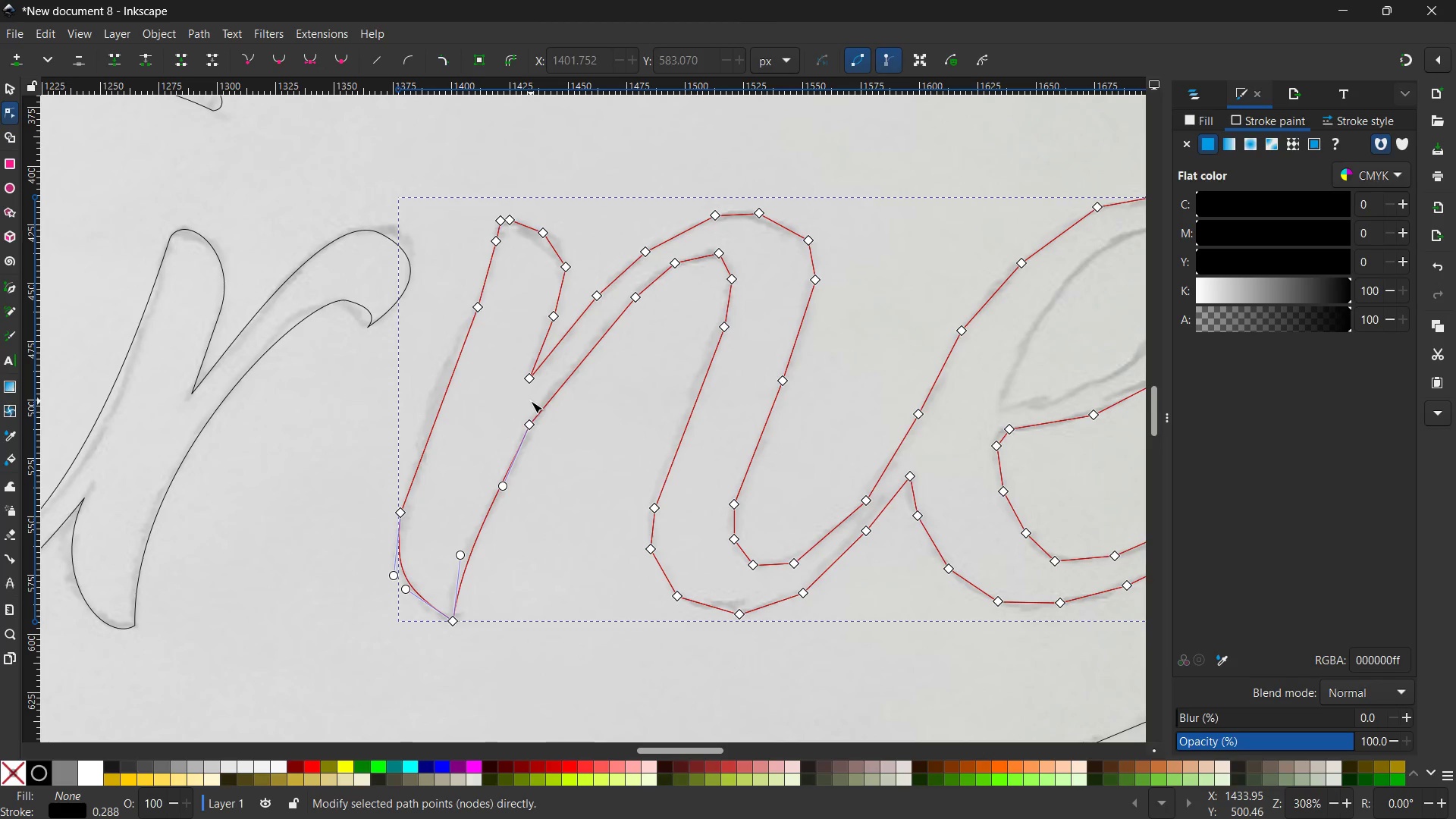 
left_click([529, 421])
 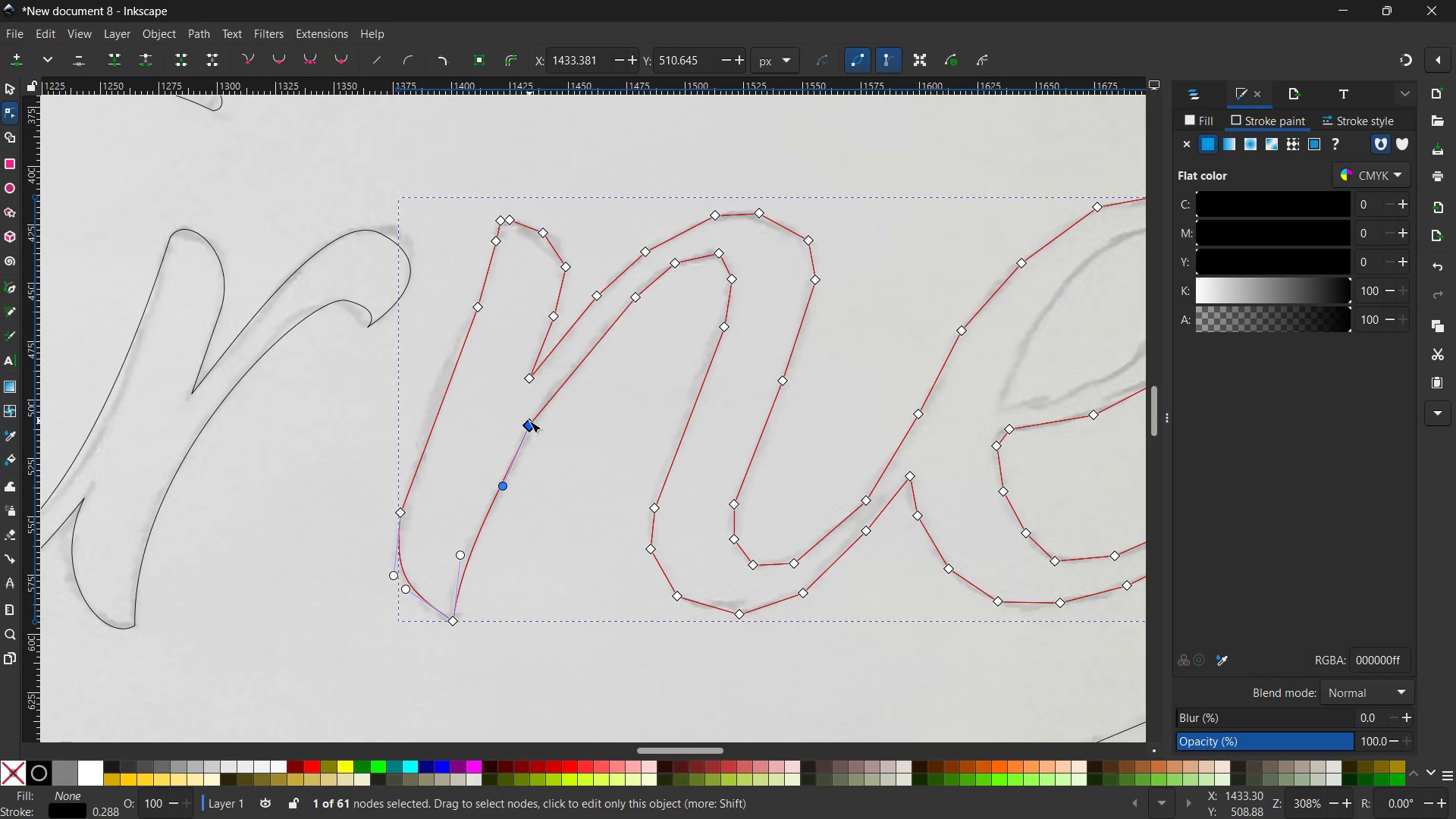 
key(Backspace)
 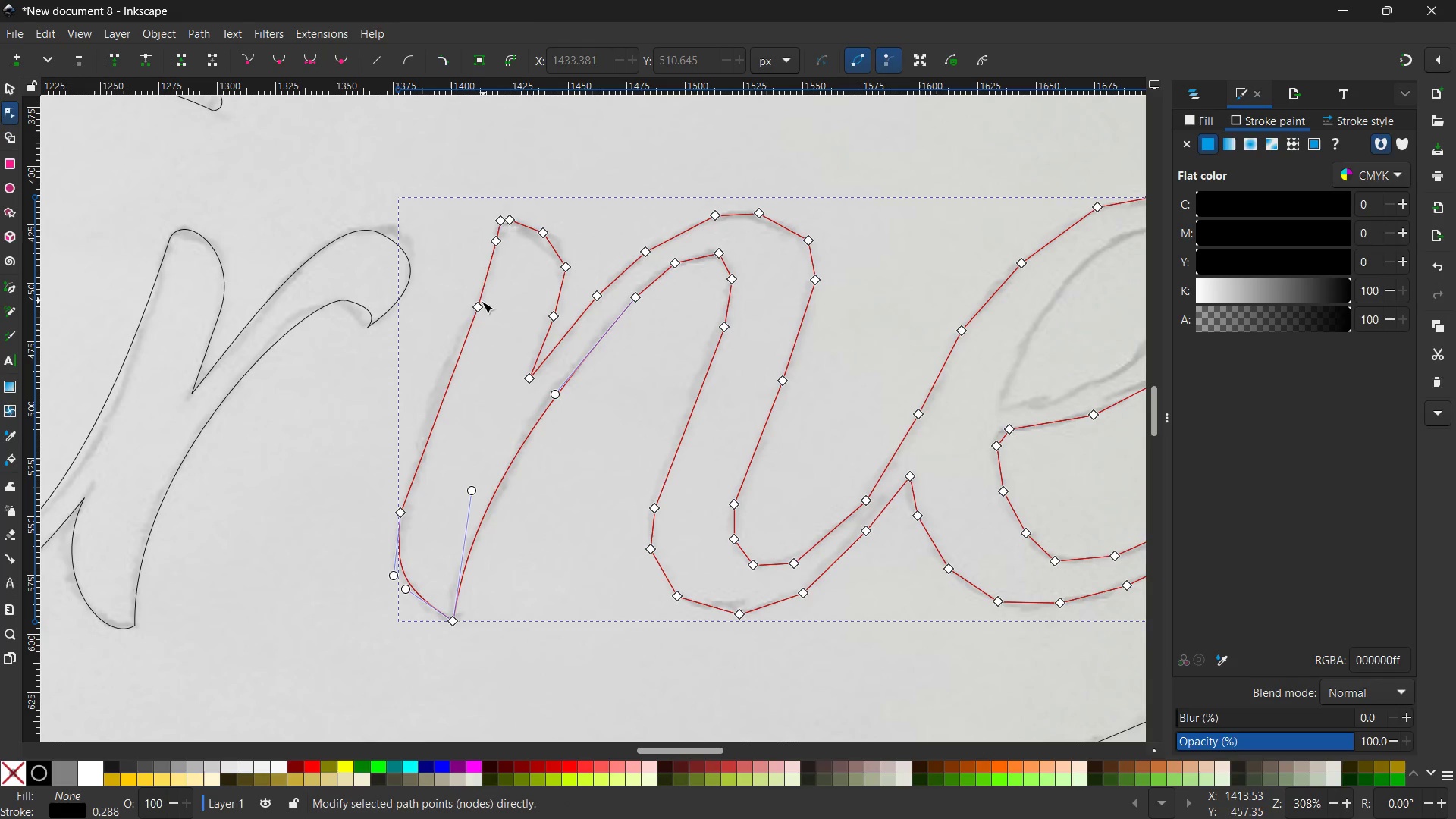 
left_click([479, 308])
 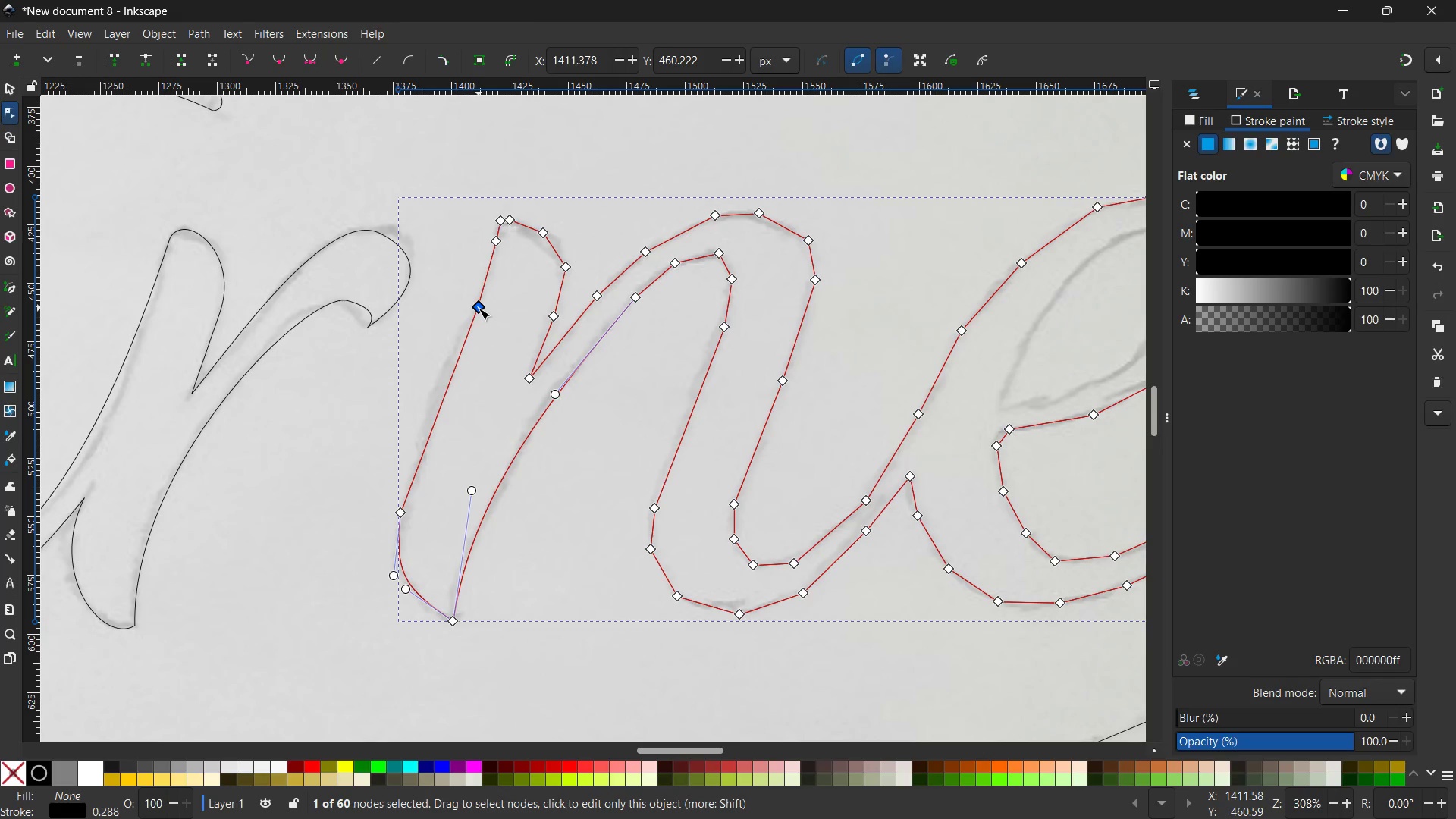 
key(Backspace)
 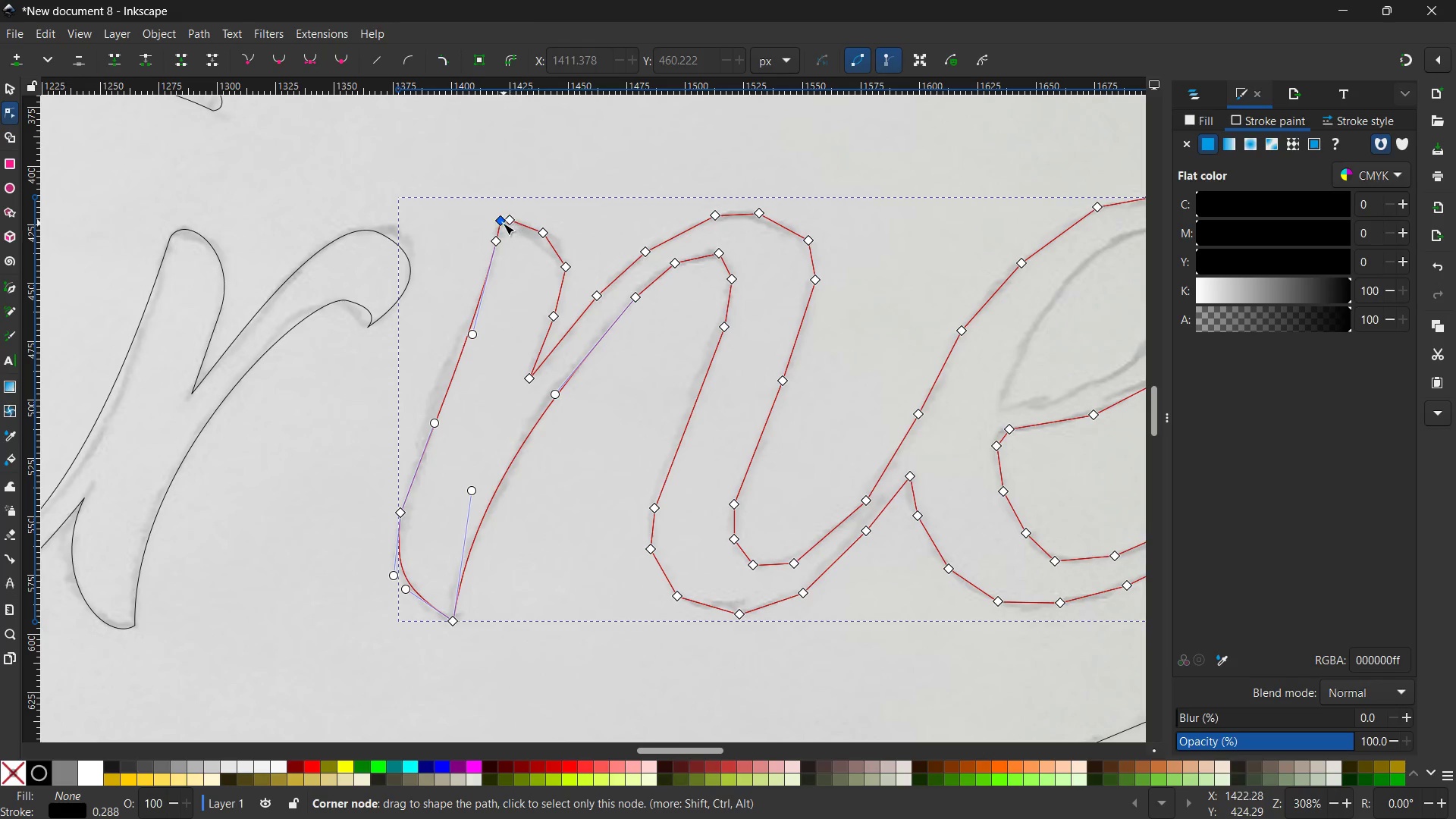 
left_click([502, 223])
 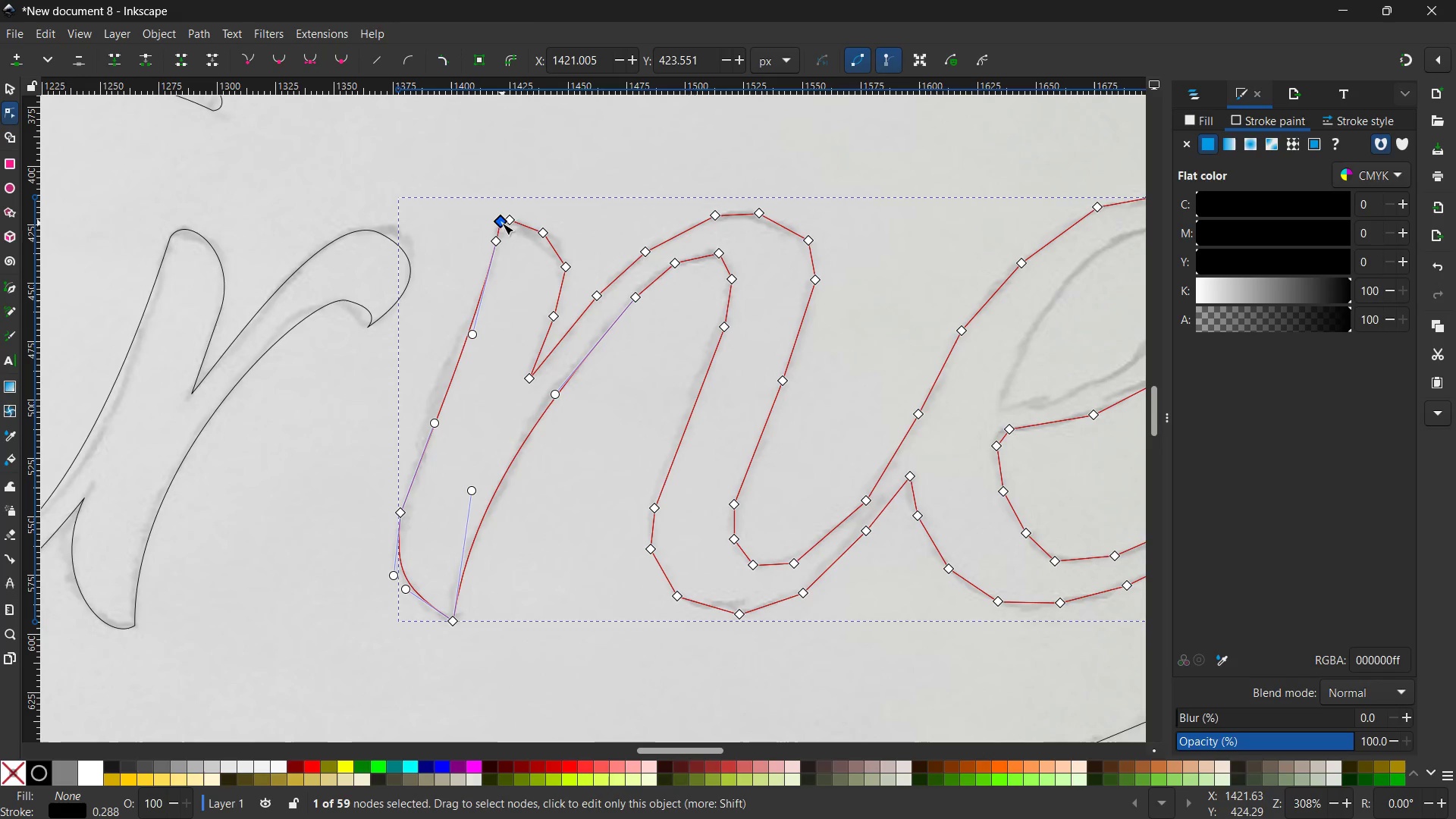 
left_click([513, 220])
 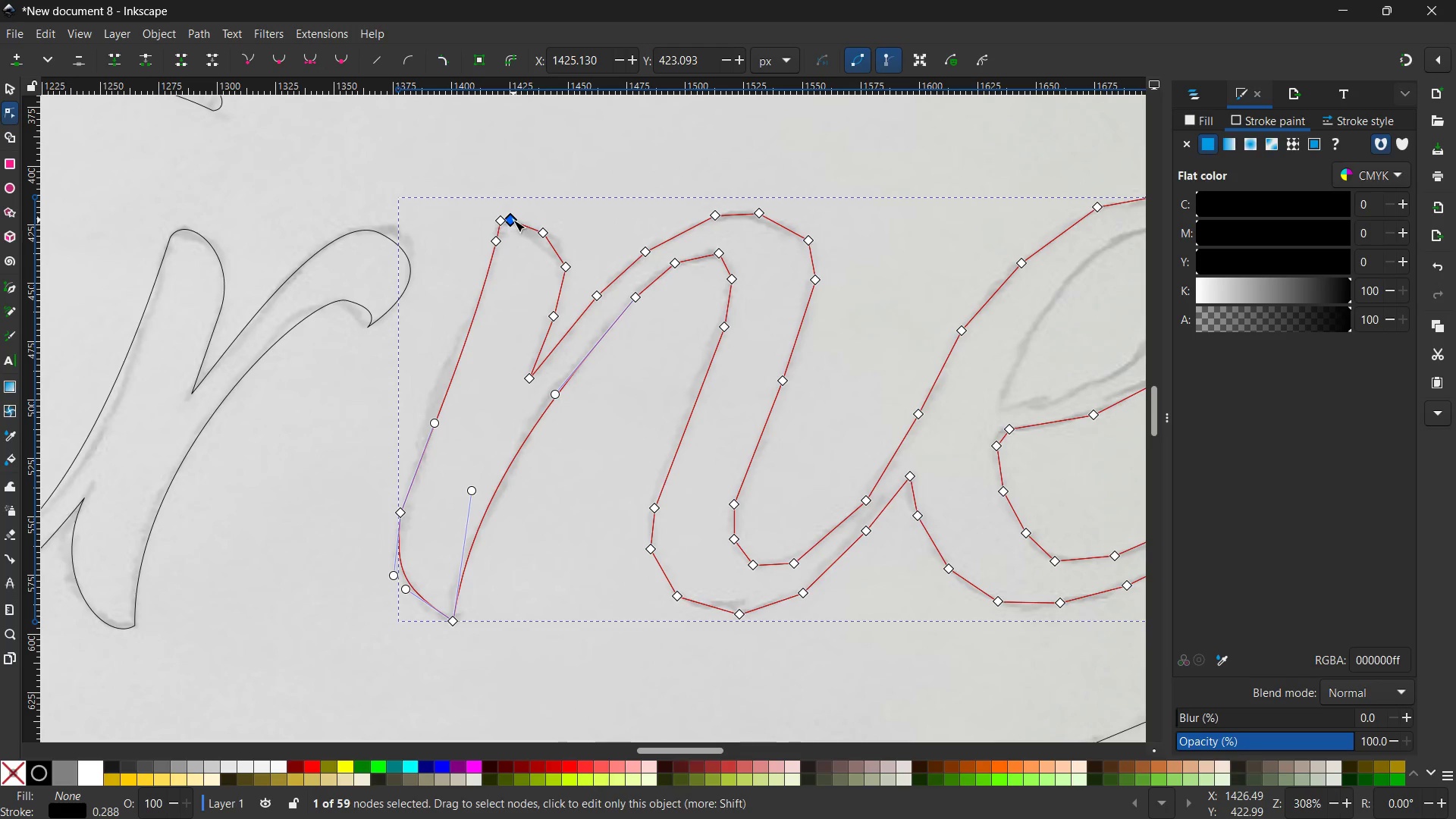 
key(Backspace)
 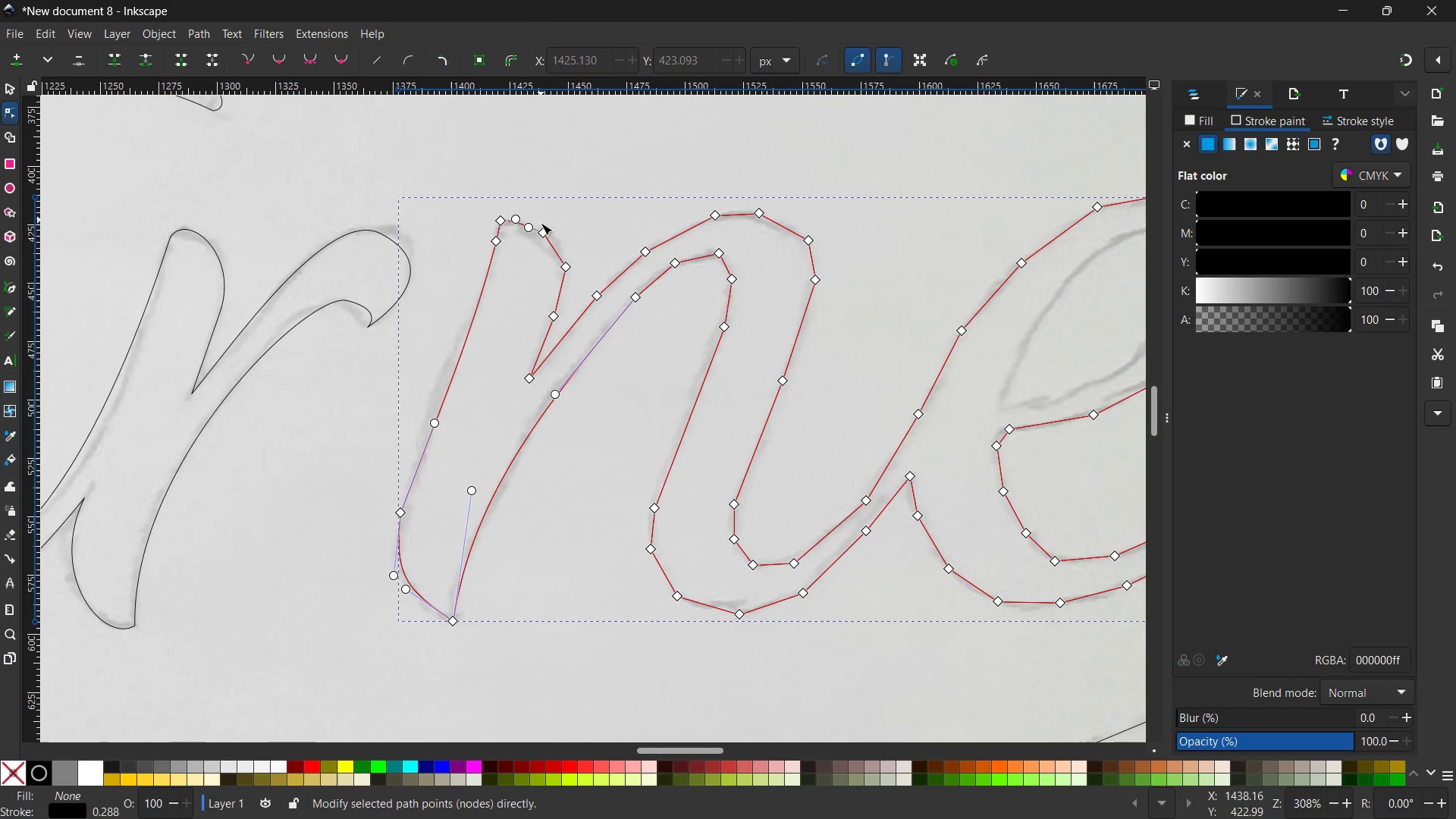 
left_click([541, 231])
 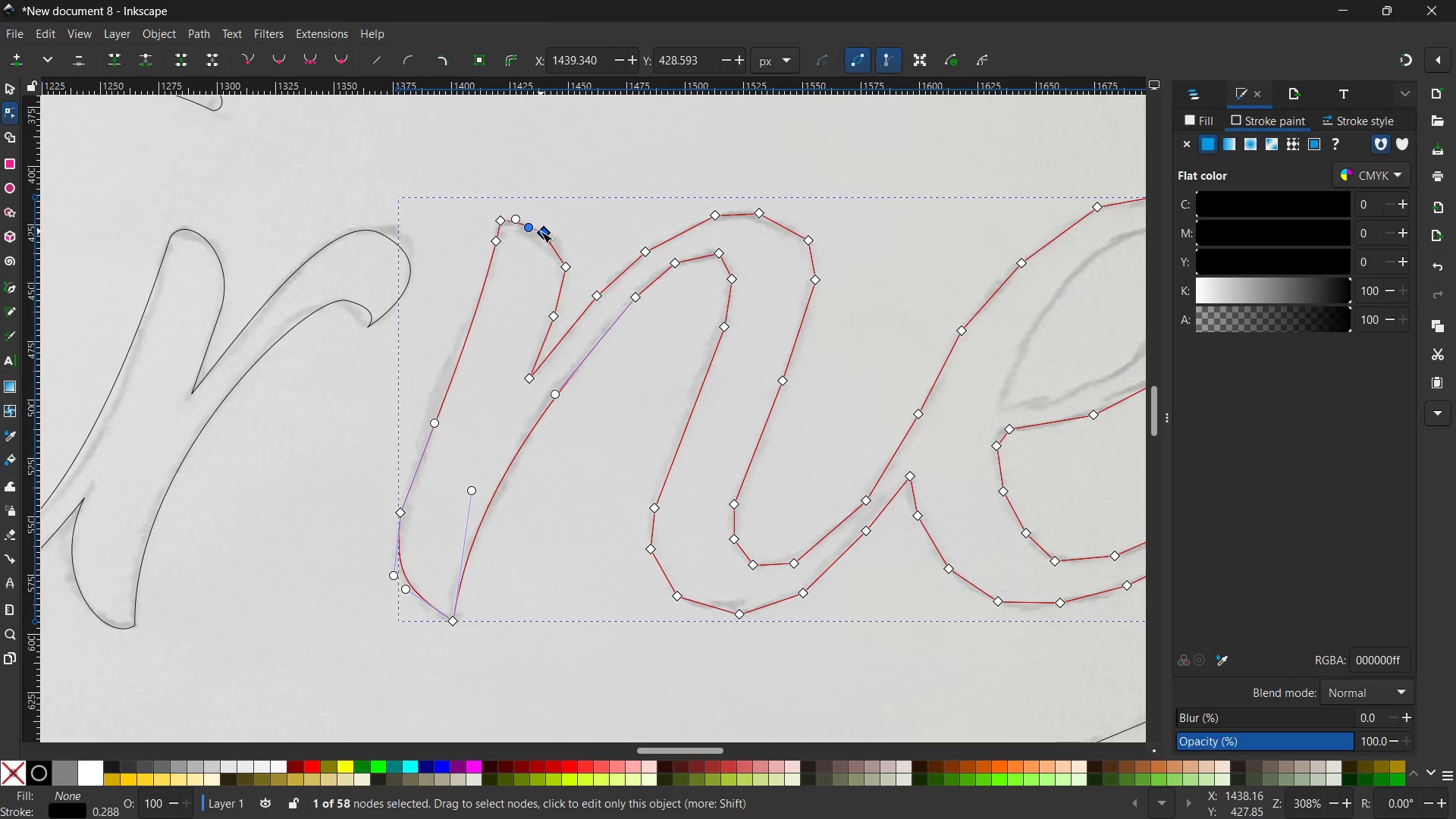 
key(Backspace)
 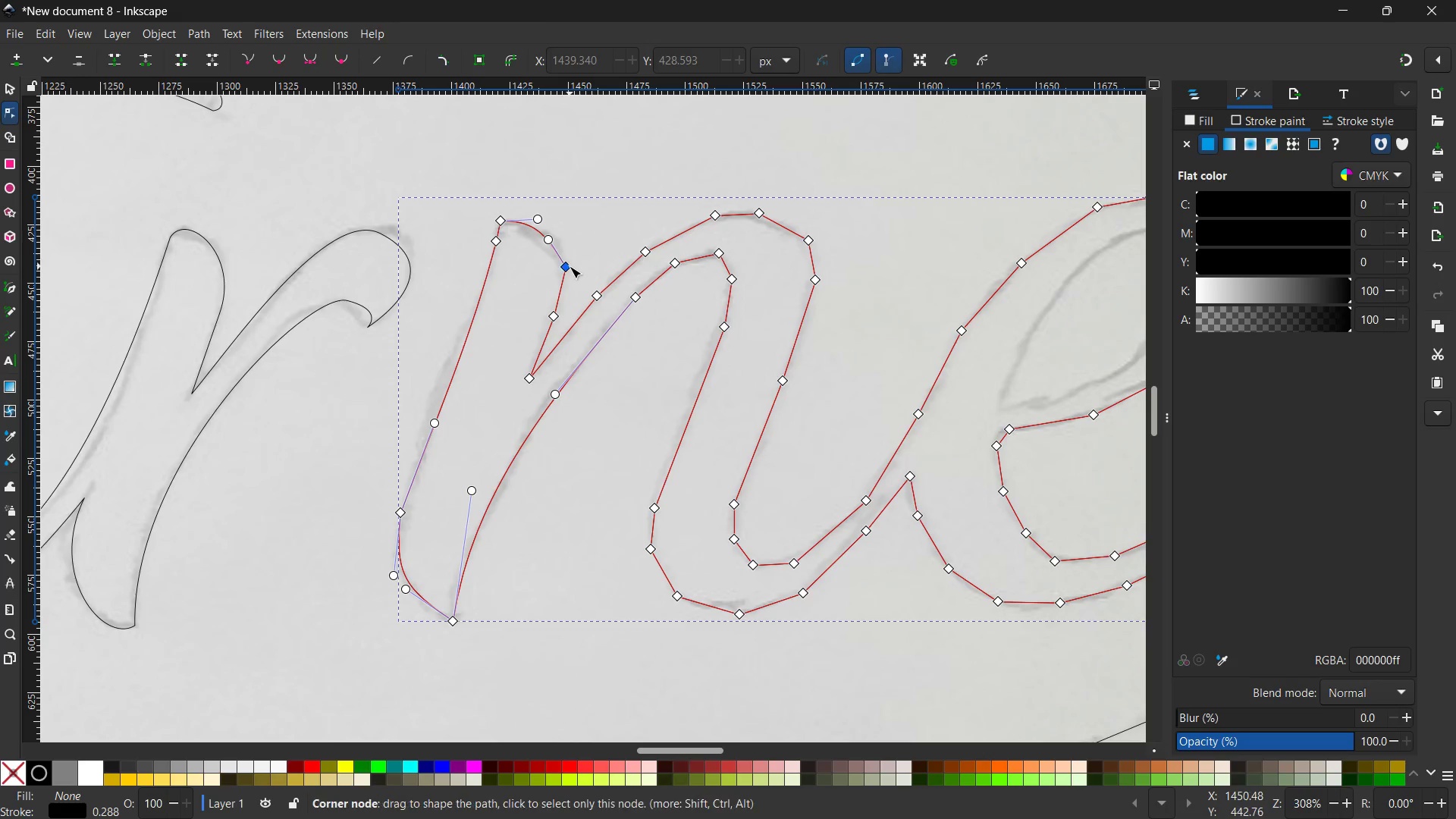 
left_click([570, 266])
 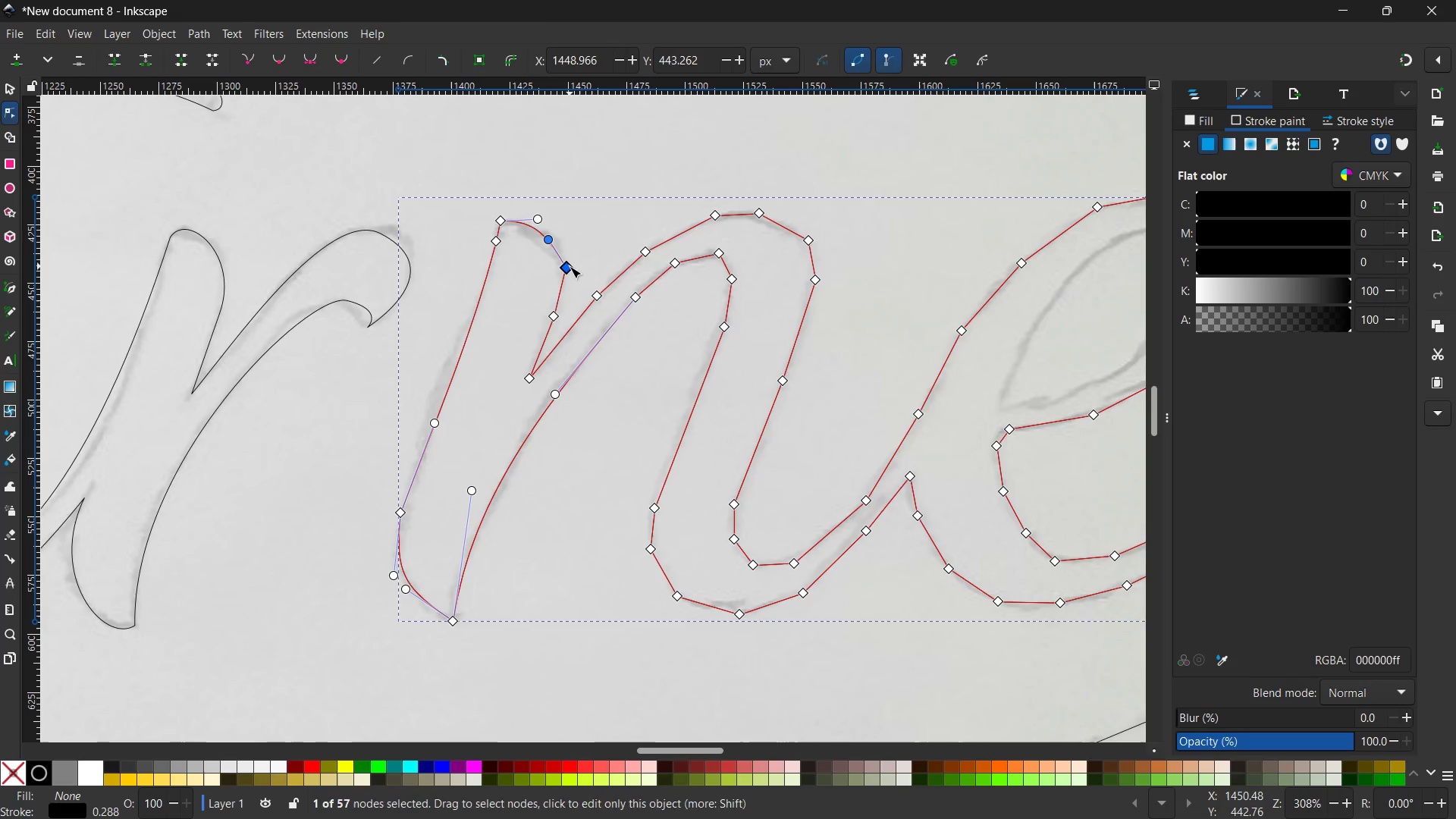 
key(Backspace)
 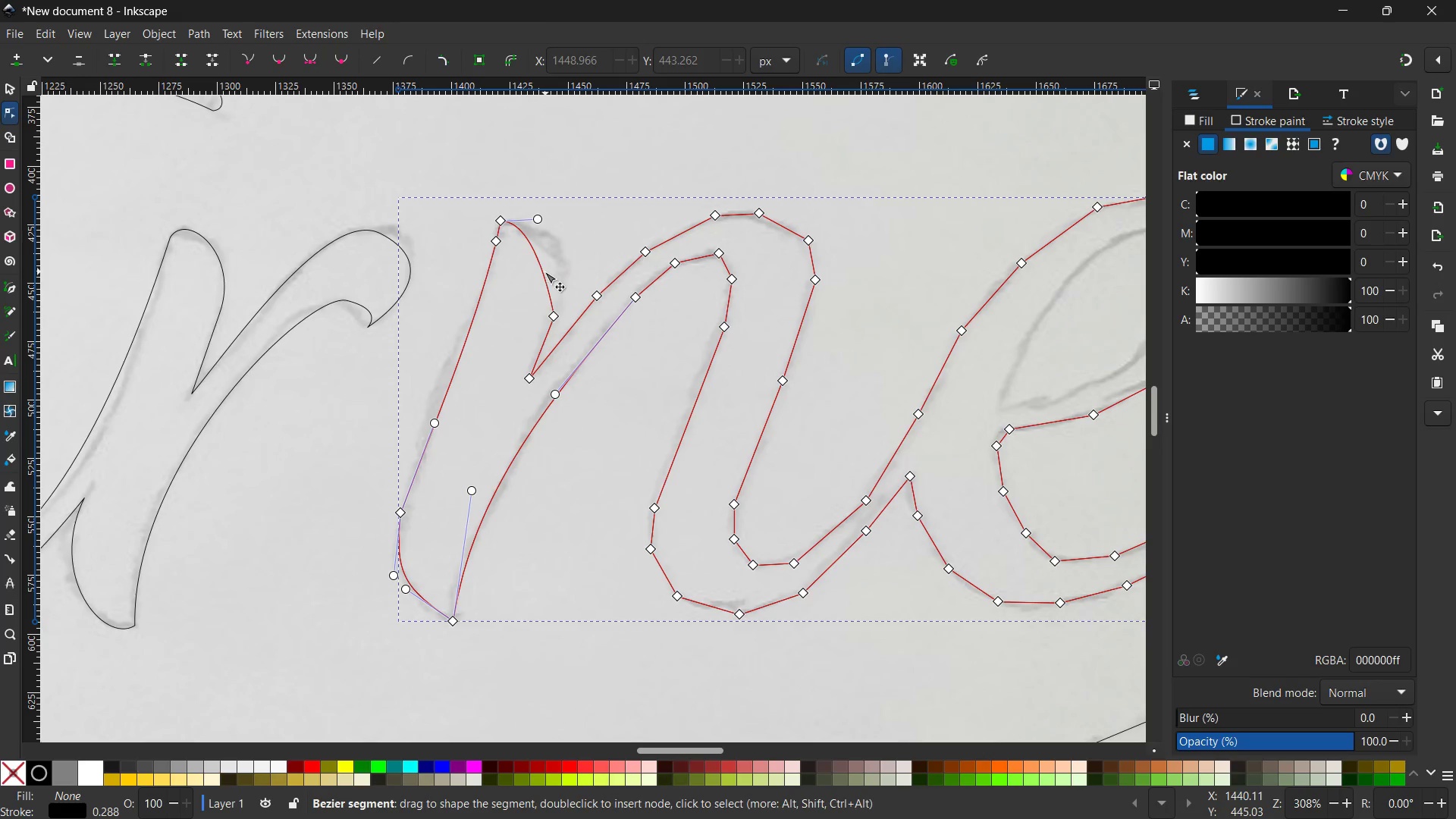 
left_click_drag(start_coordinate=[542, 271], to_coordinate=[561, 255])
 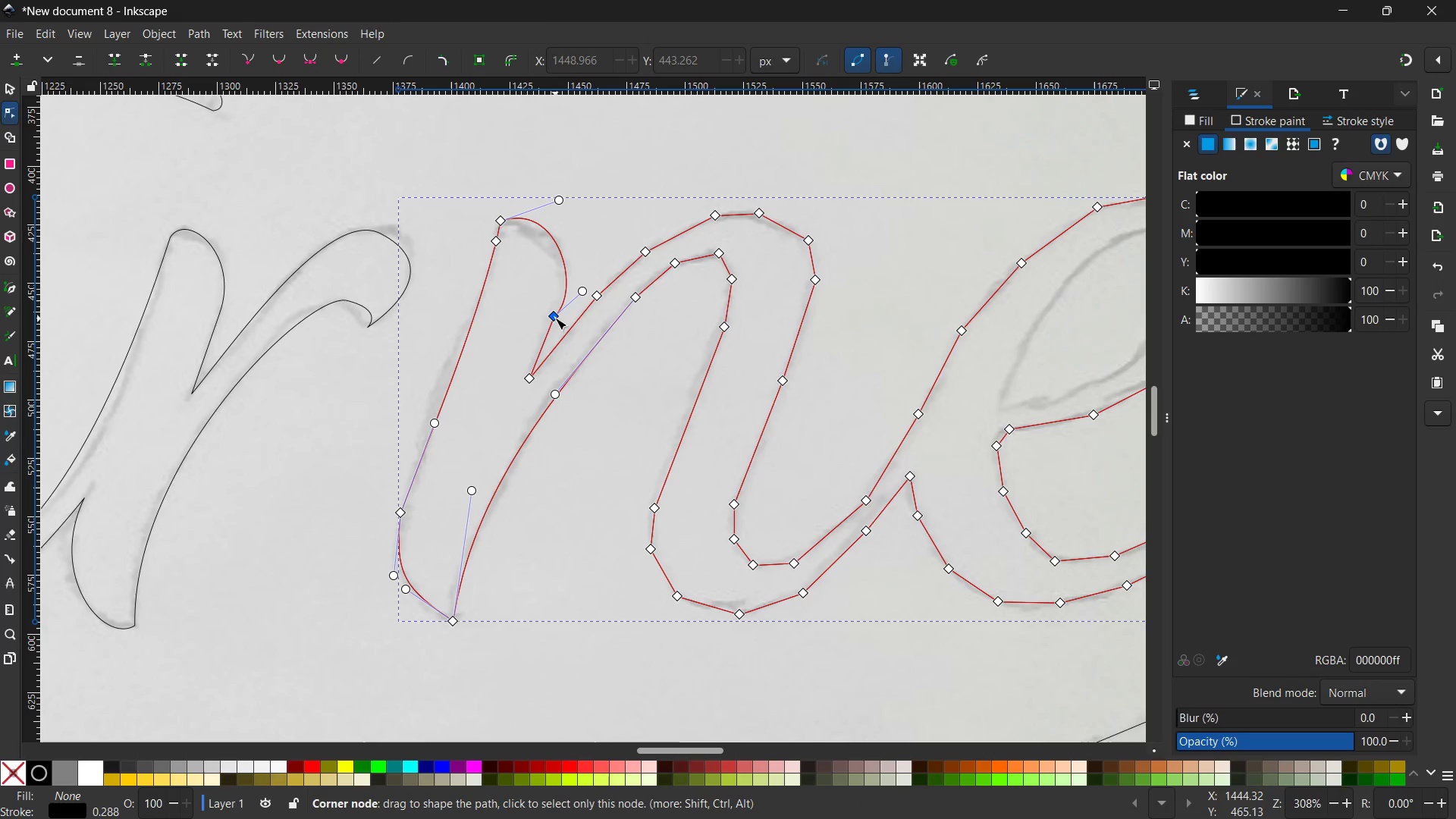 
left_click([555, 318])
 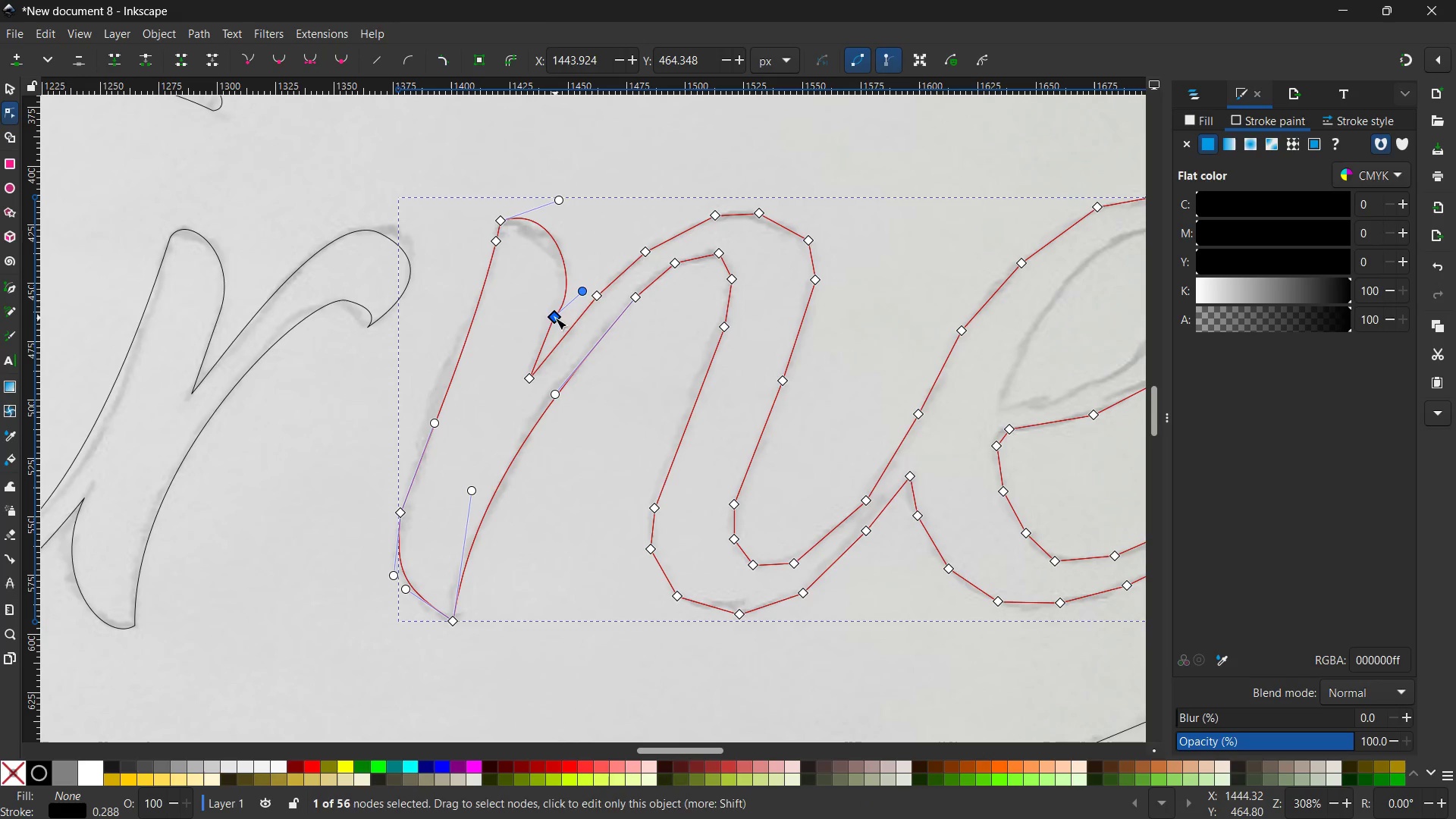 
key(Backspace)
 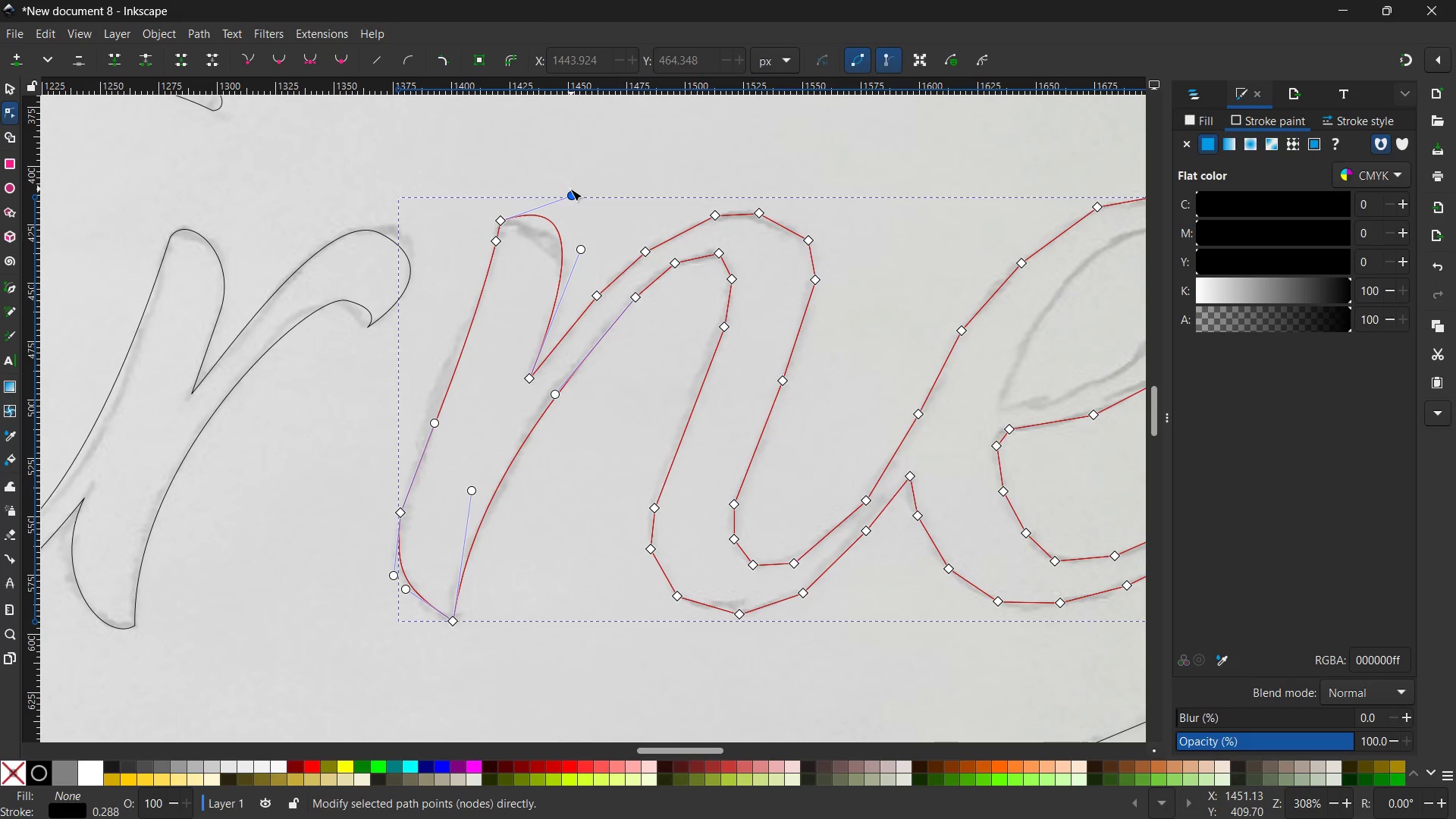 
left_click_drag(start_coordinate=[574, 194], to_coordinate=[570, 233])
 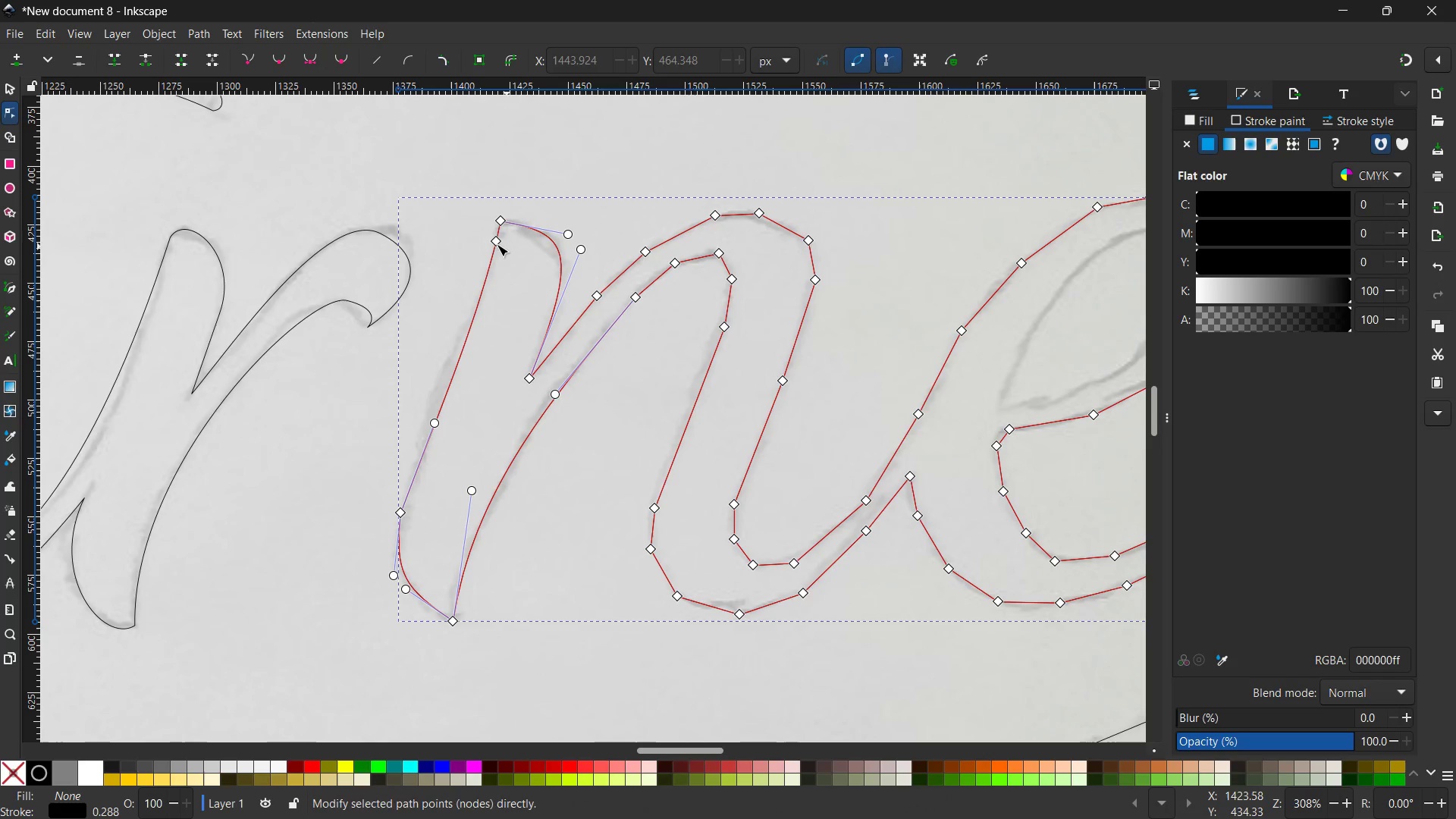 
left_click([495, 244])
 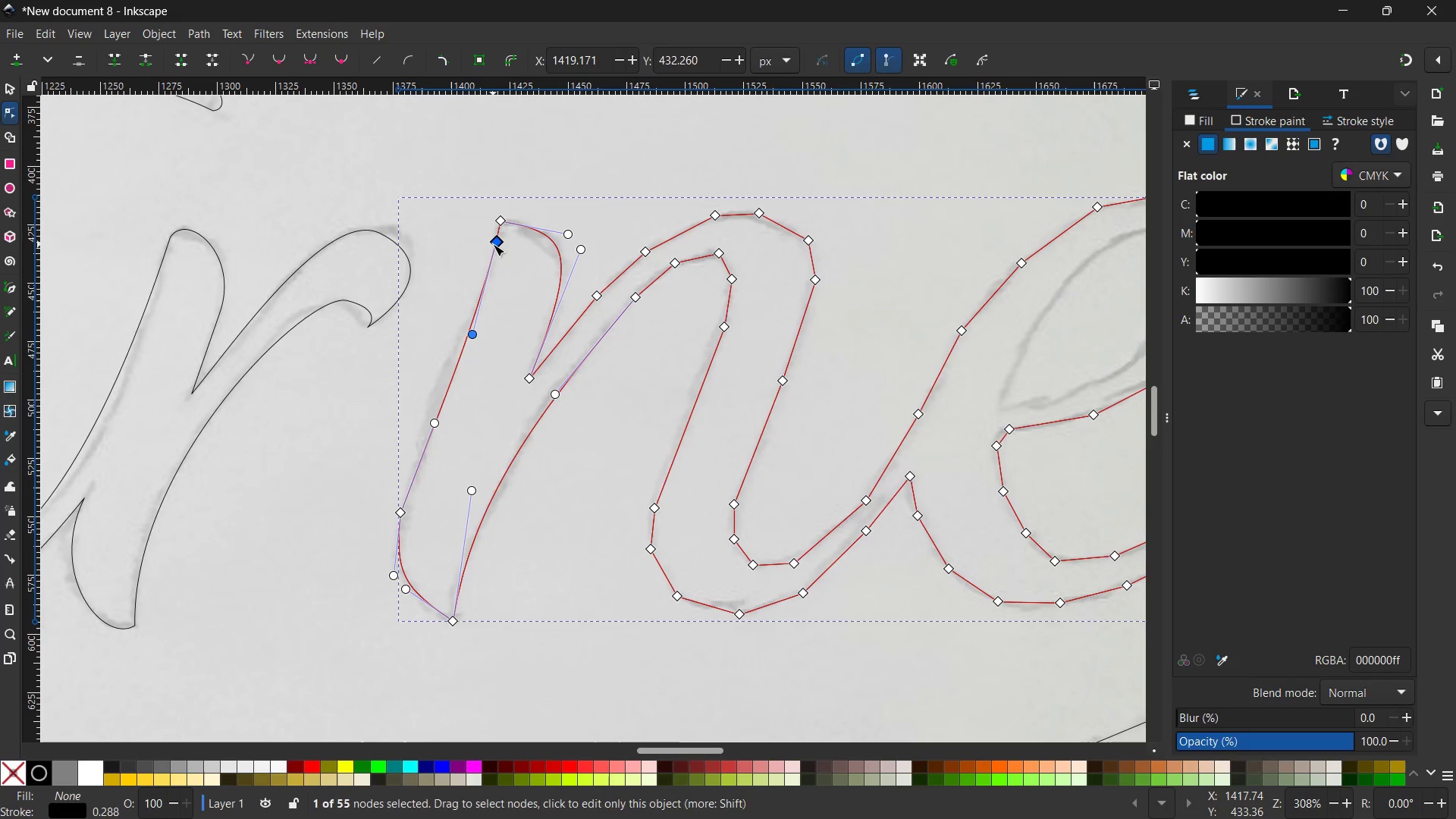 
key(Backspace)
 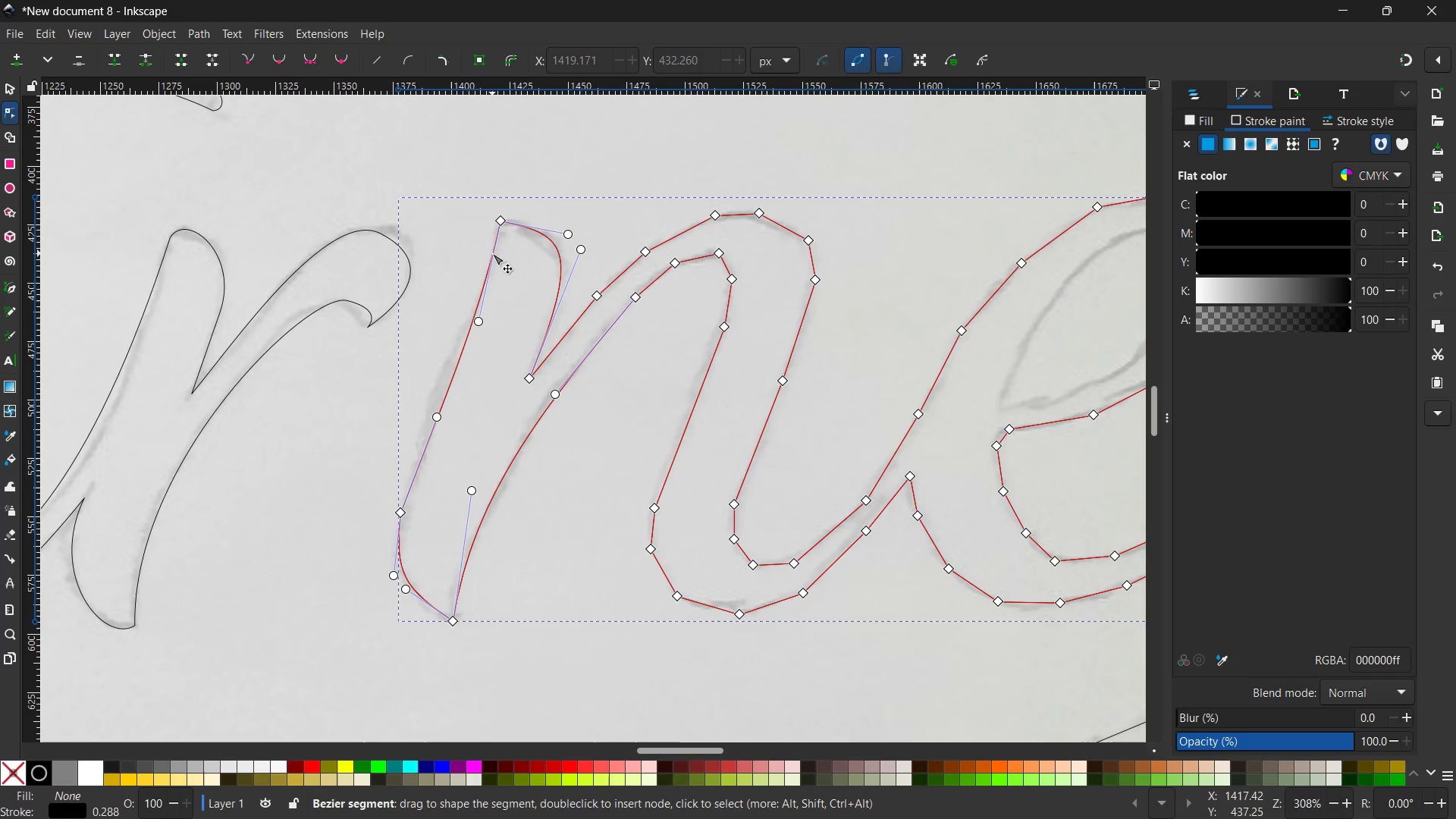 
wait(9.8)
 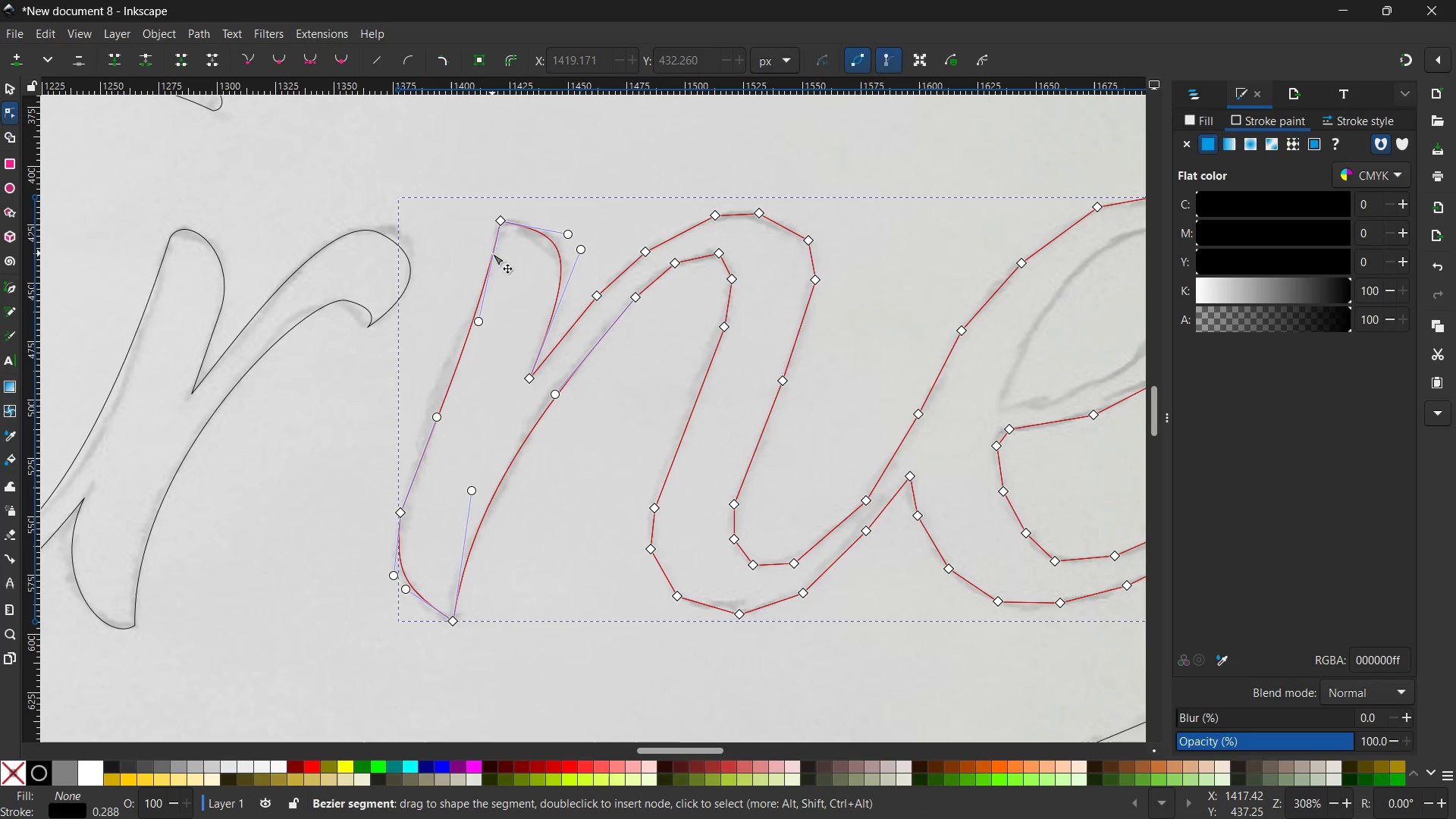 
left_click([716, 257])
 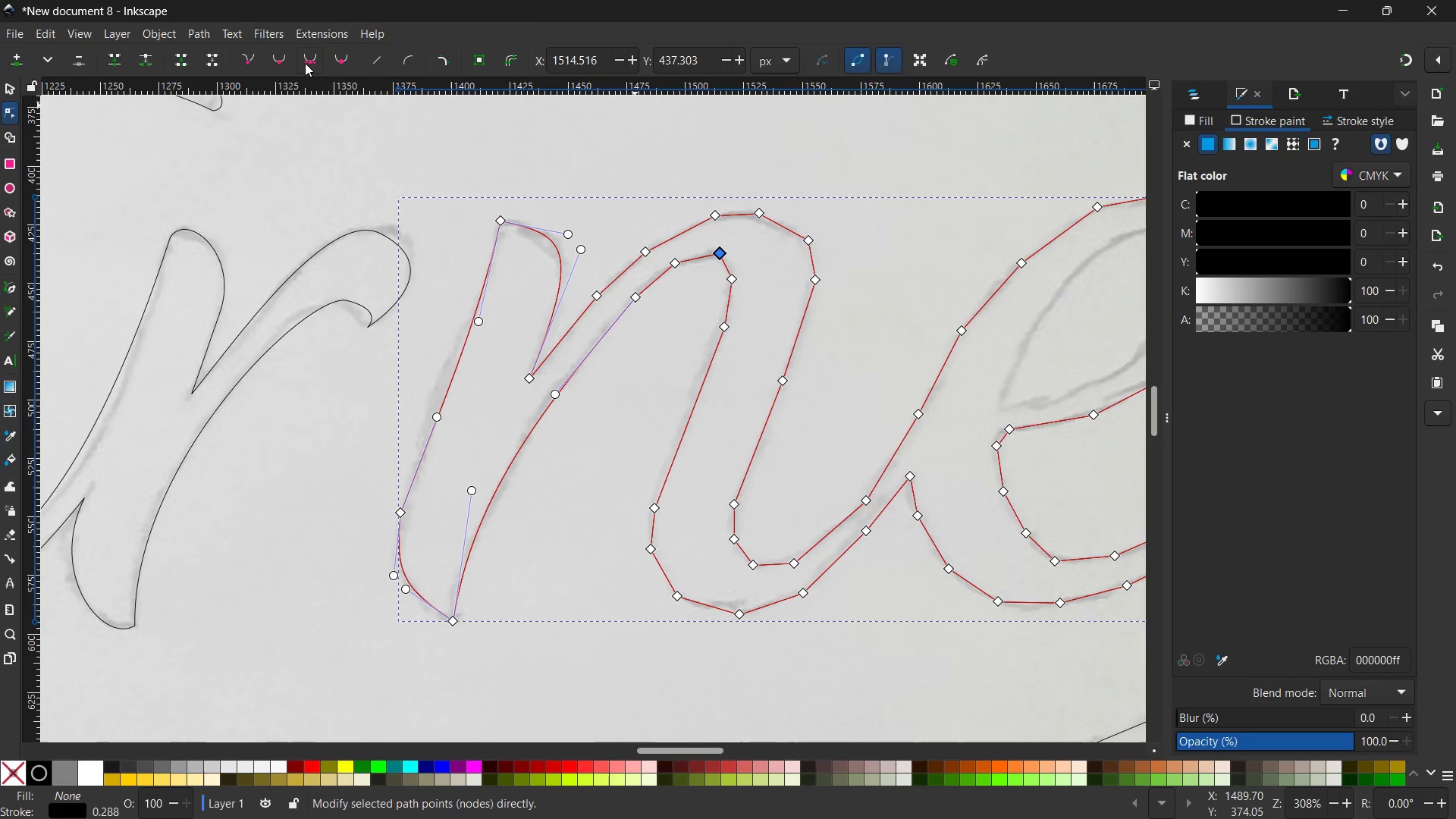 
left_click([307, 59])
 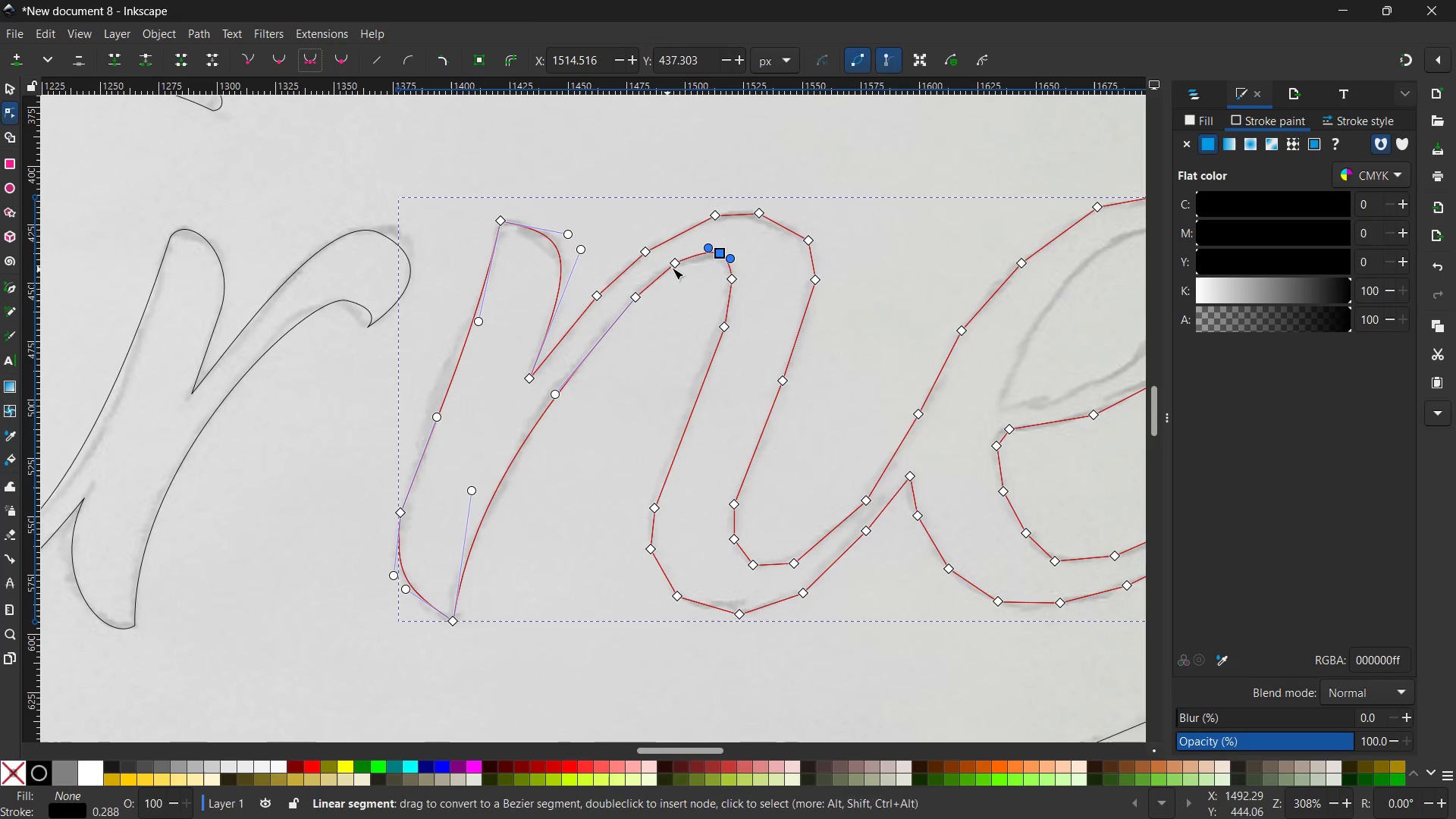 
left_click([672, 266])
 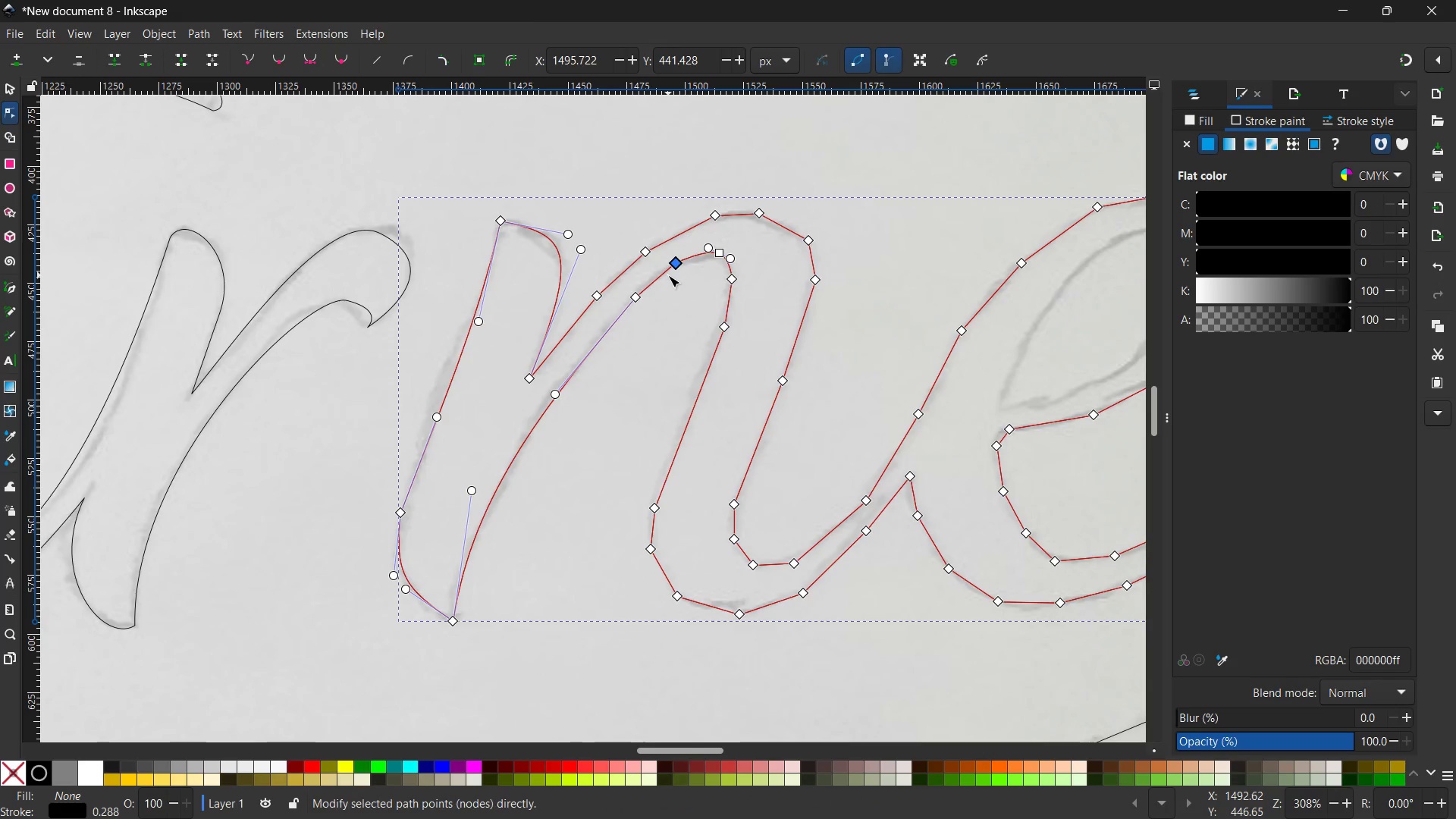 
key(Backspace)
 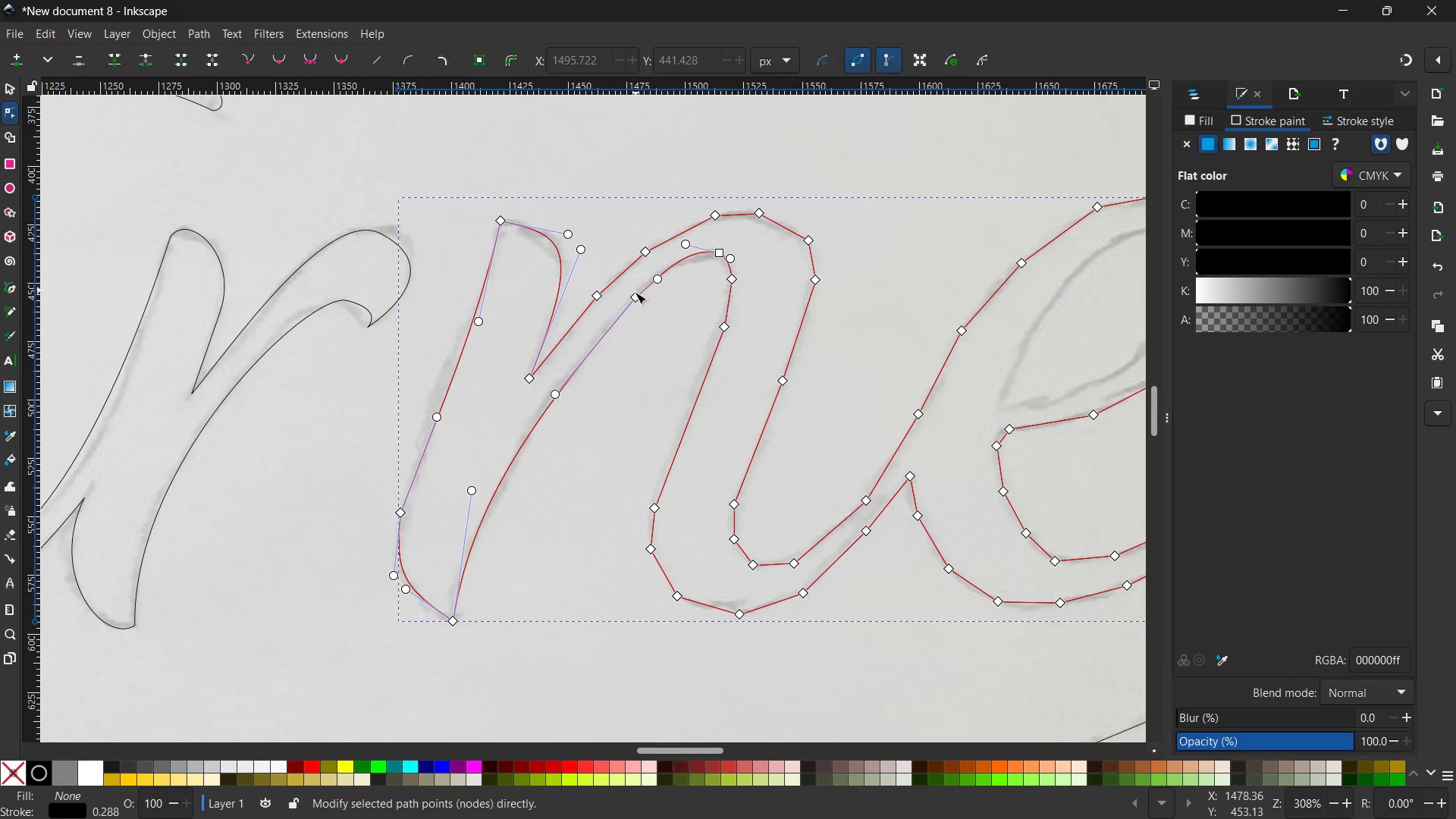 
left_click([635, 294])
 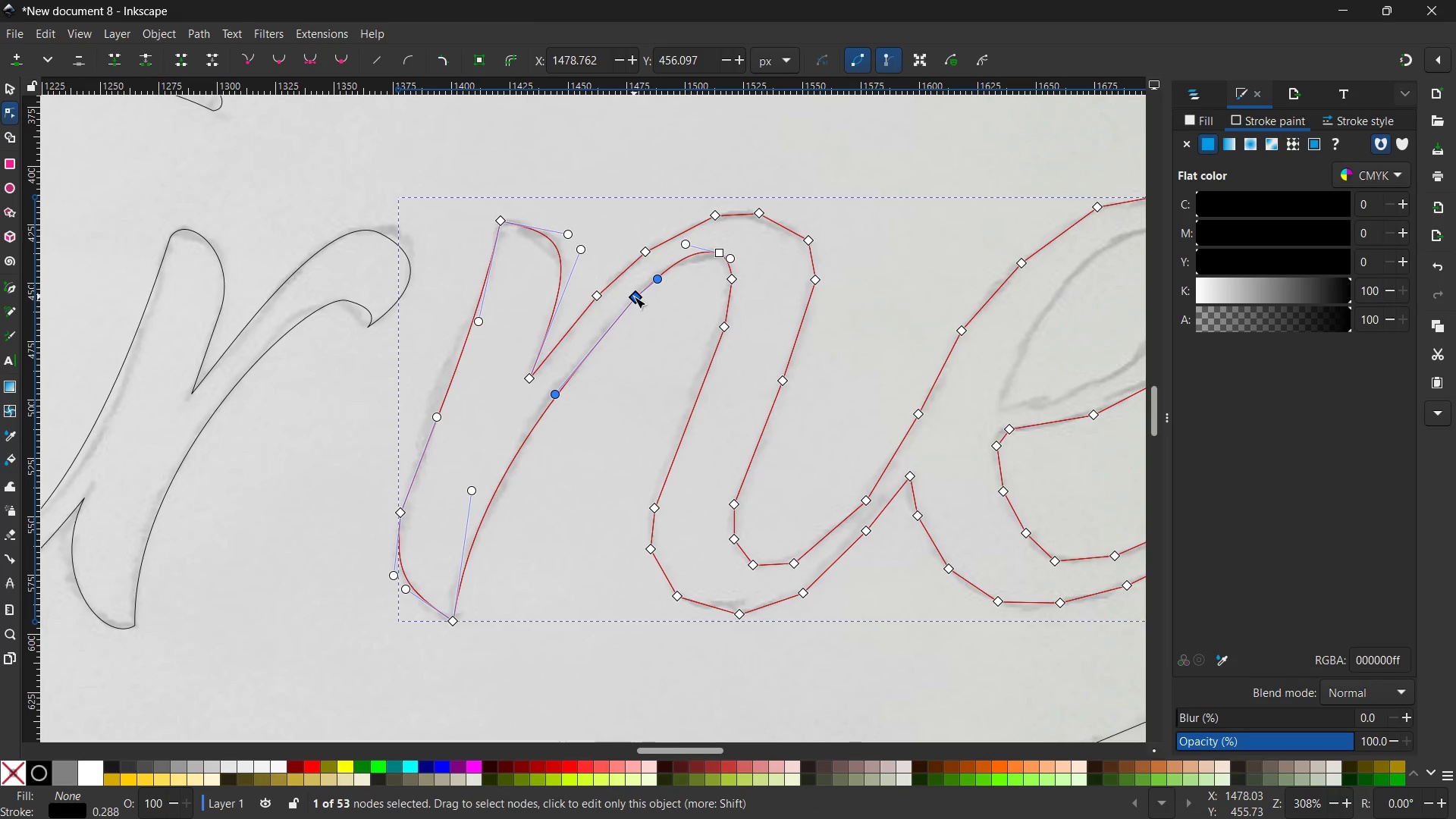 
key(Backspace)
 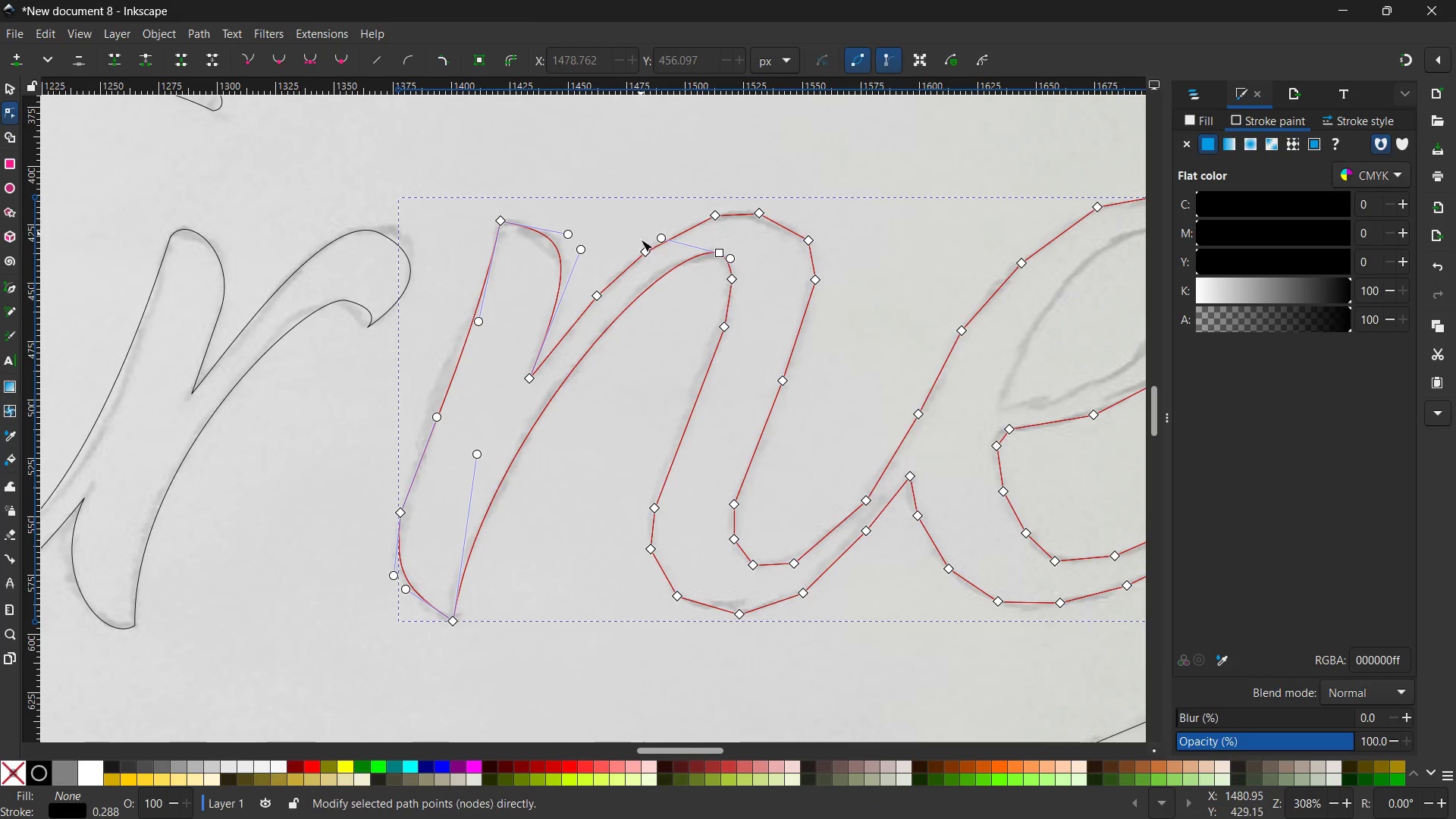 
left_click([642, 250])
 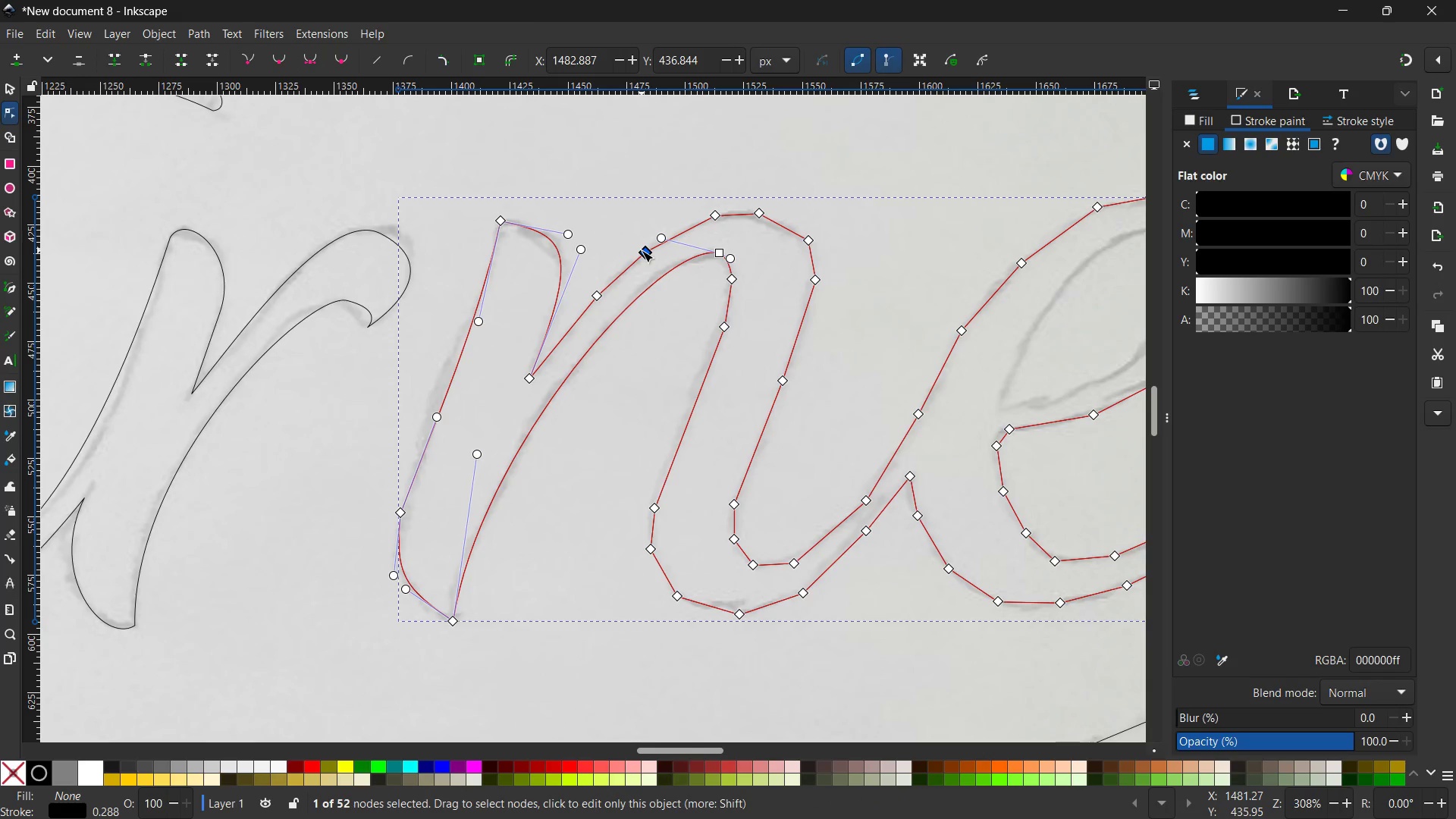 
key(Backspace)
 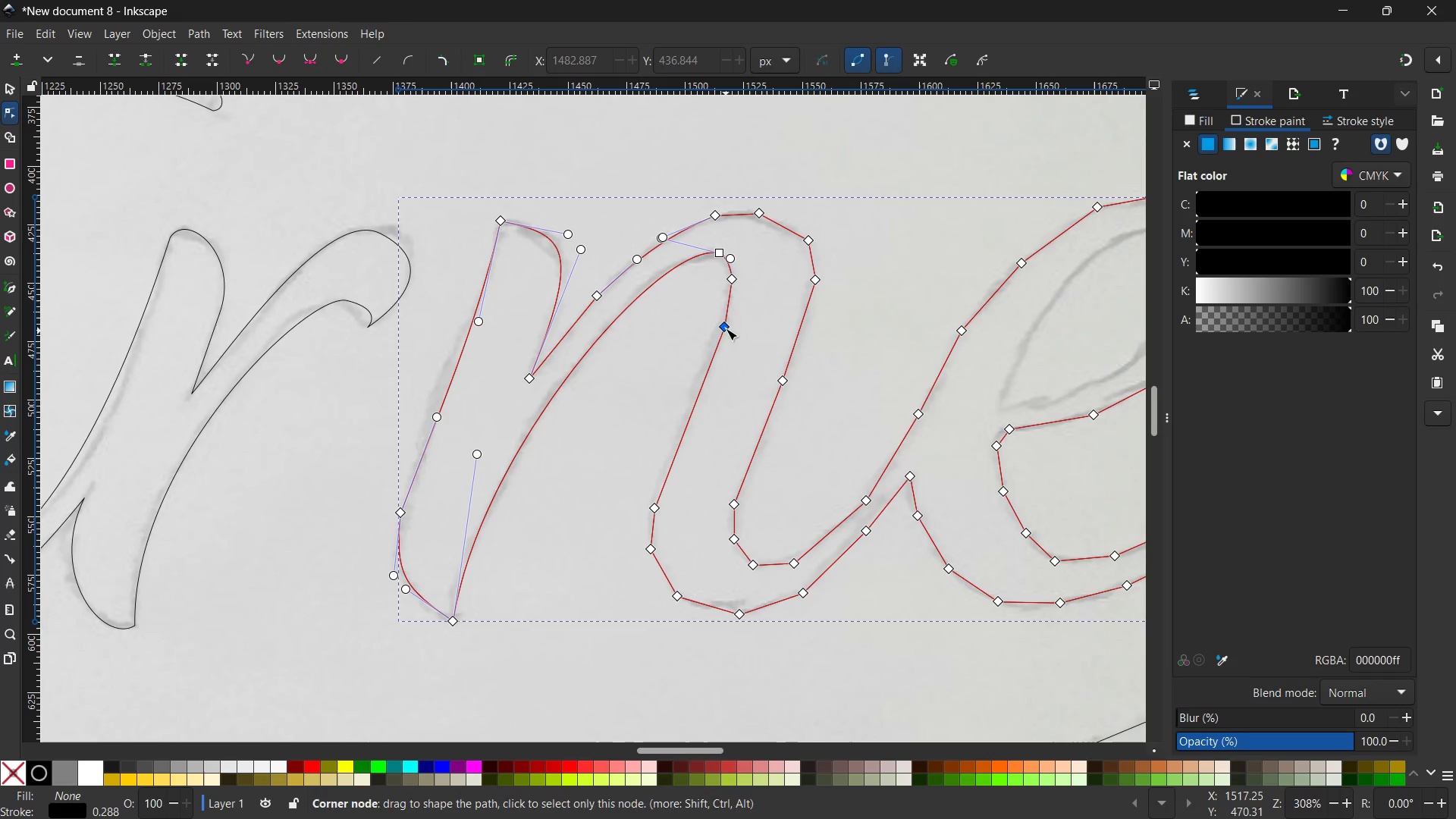 
left_click([731, 282])
 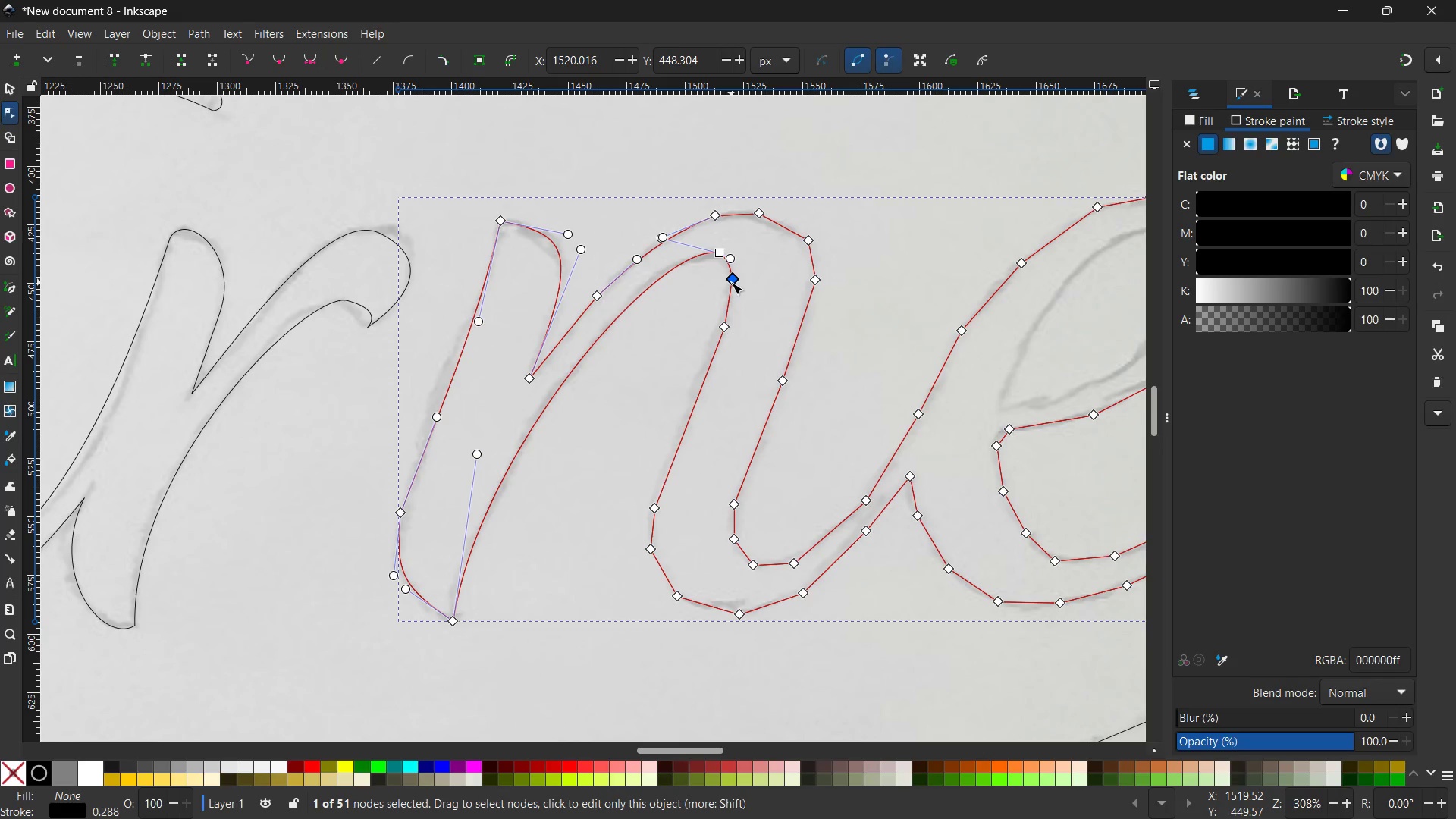 
key(Backspace)
 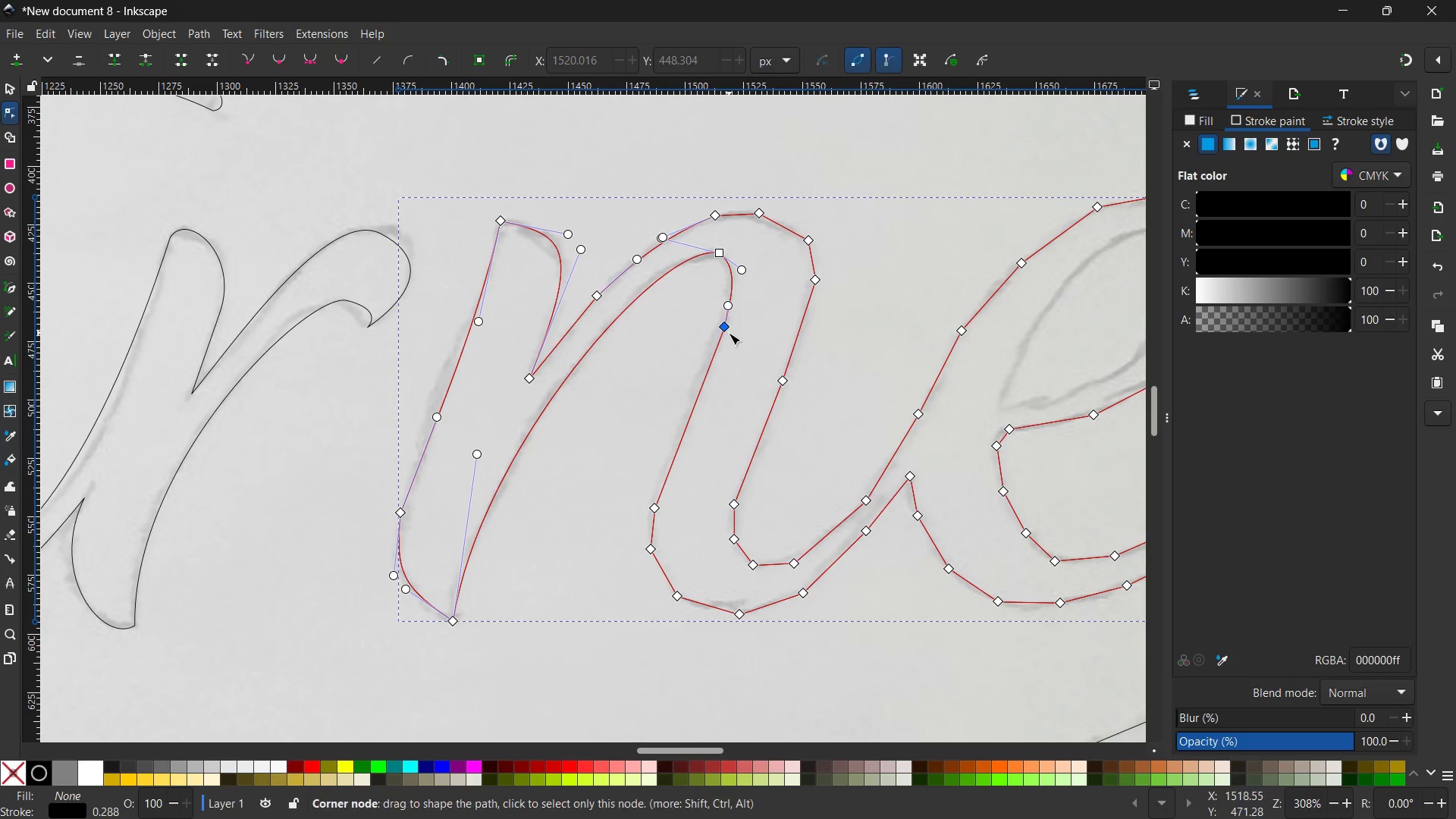 
left_click([728, 333])
 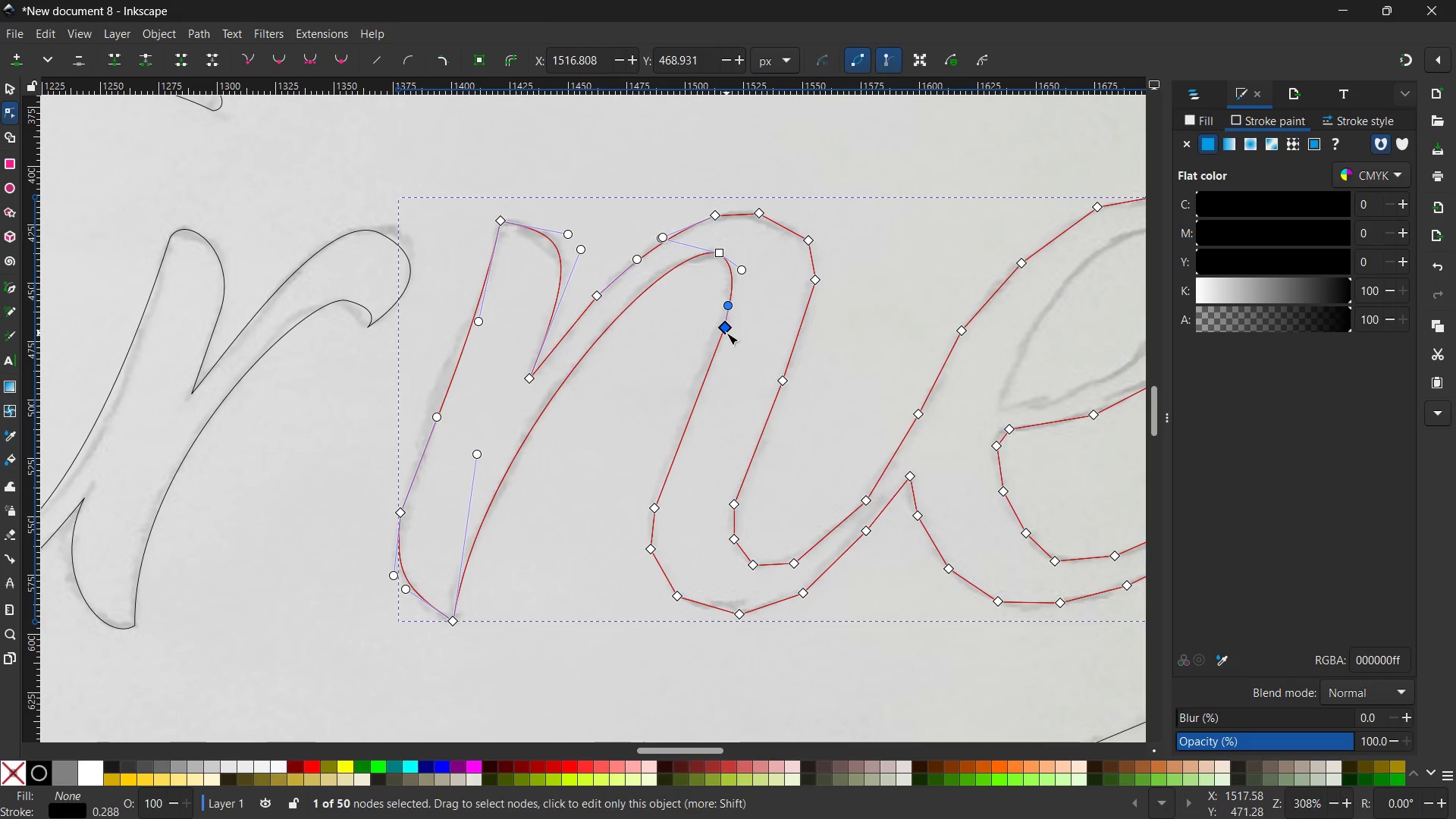 
key(Backspace)
 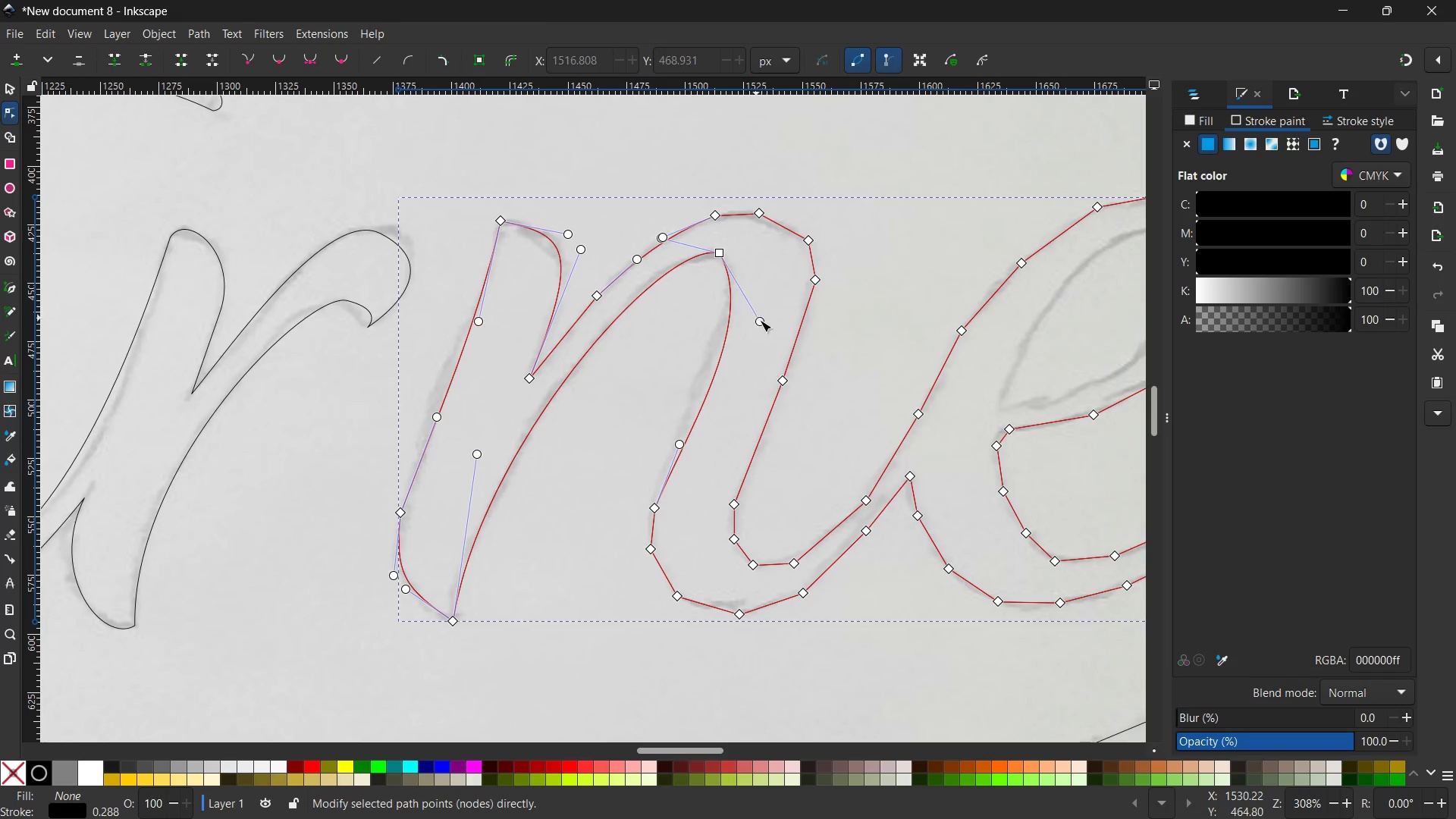 
left_click_drag(start_coordinate=[761, 321], to_coordinate=[777, 259])
 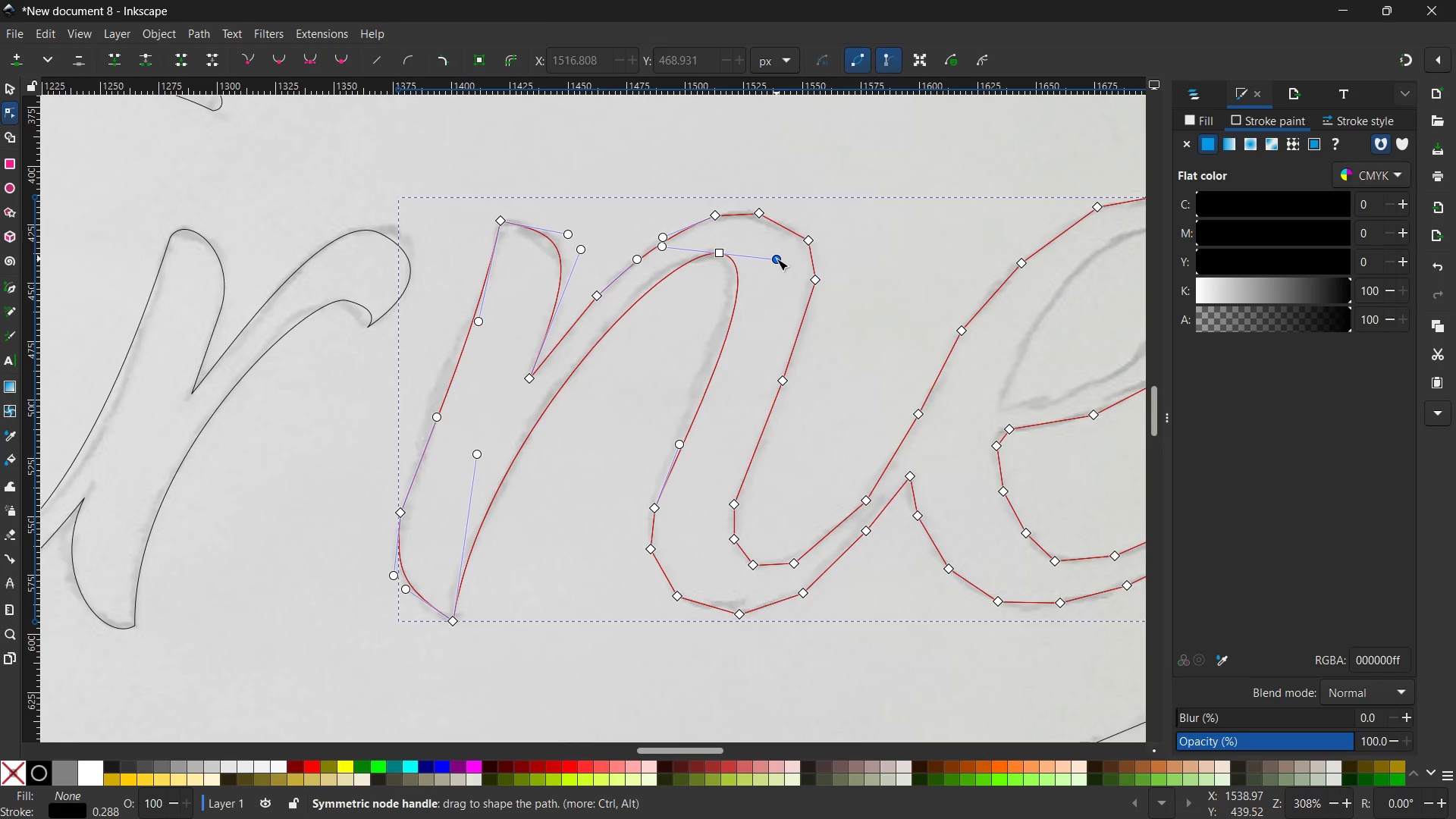 
left_click([777, 259])
 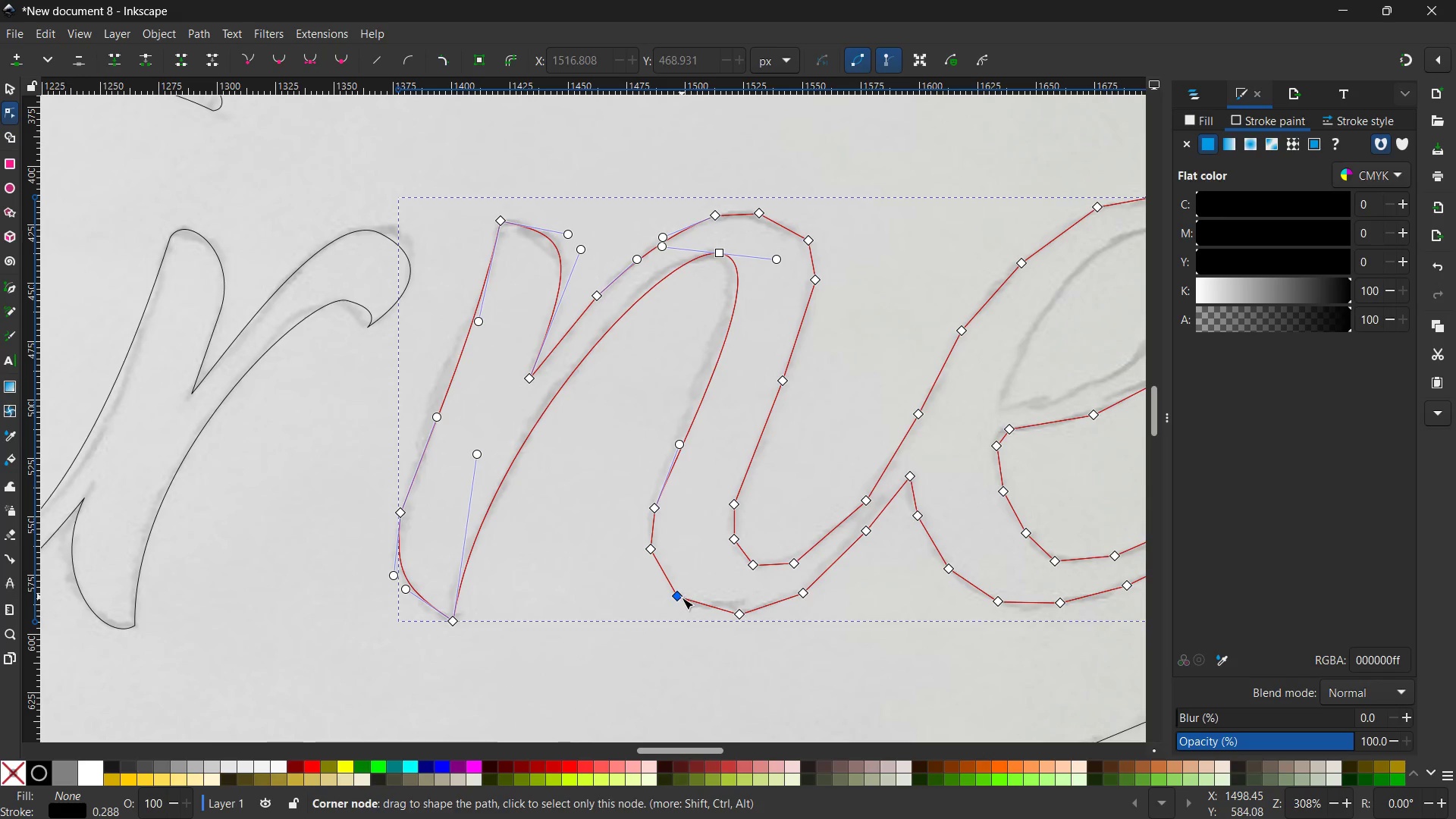 
wait(5.55)
 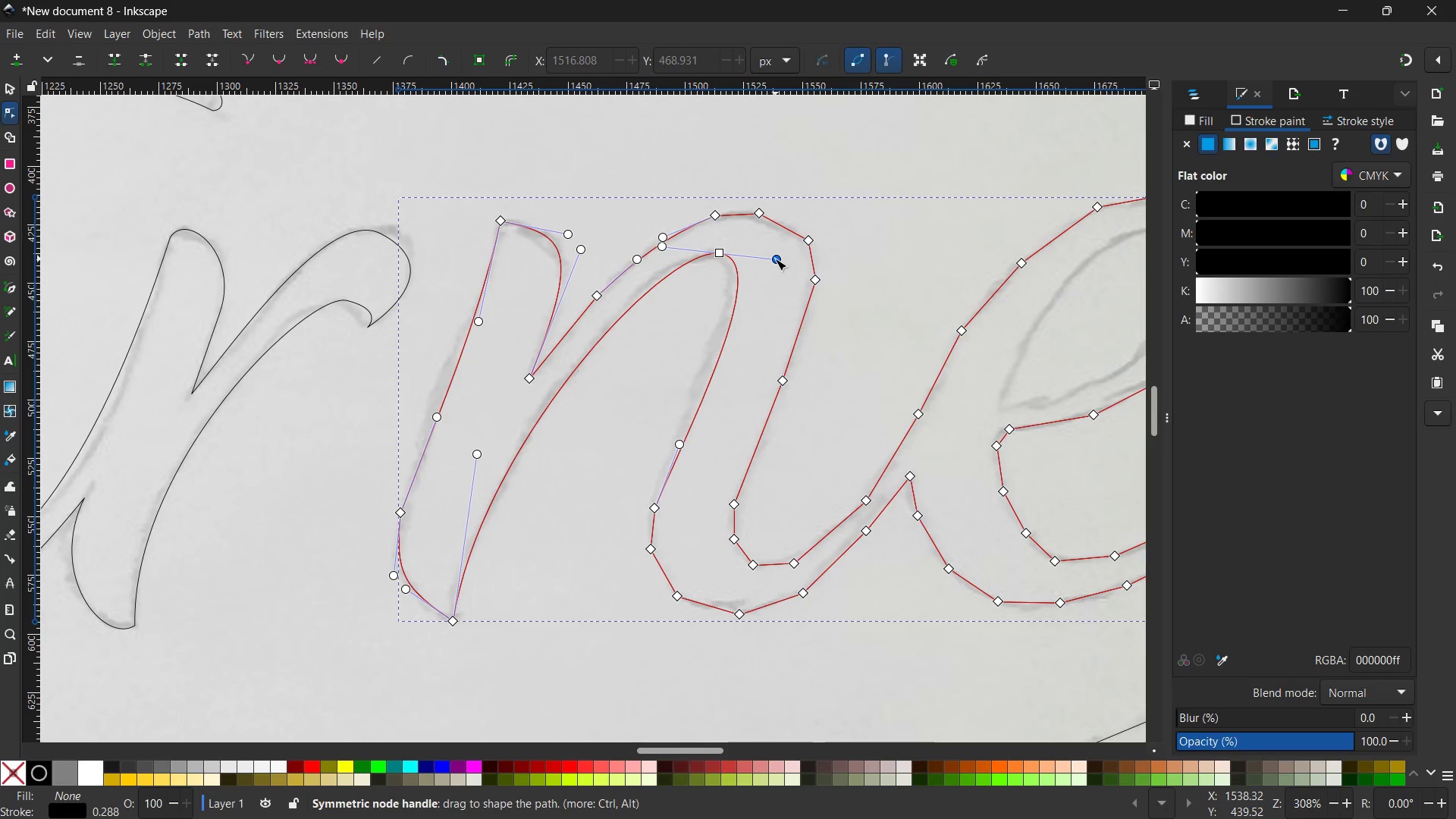 
left_click([301, 58])
 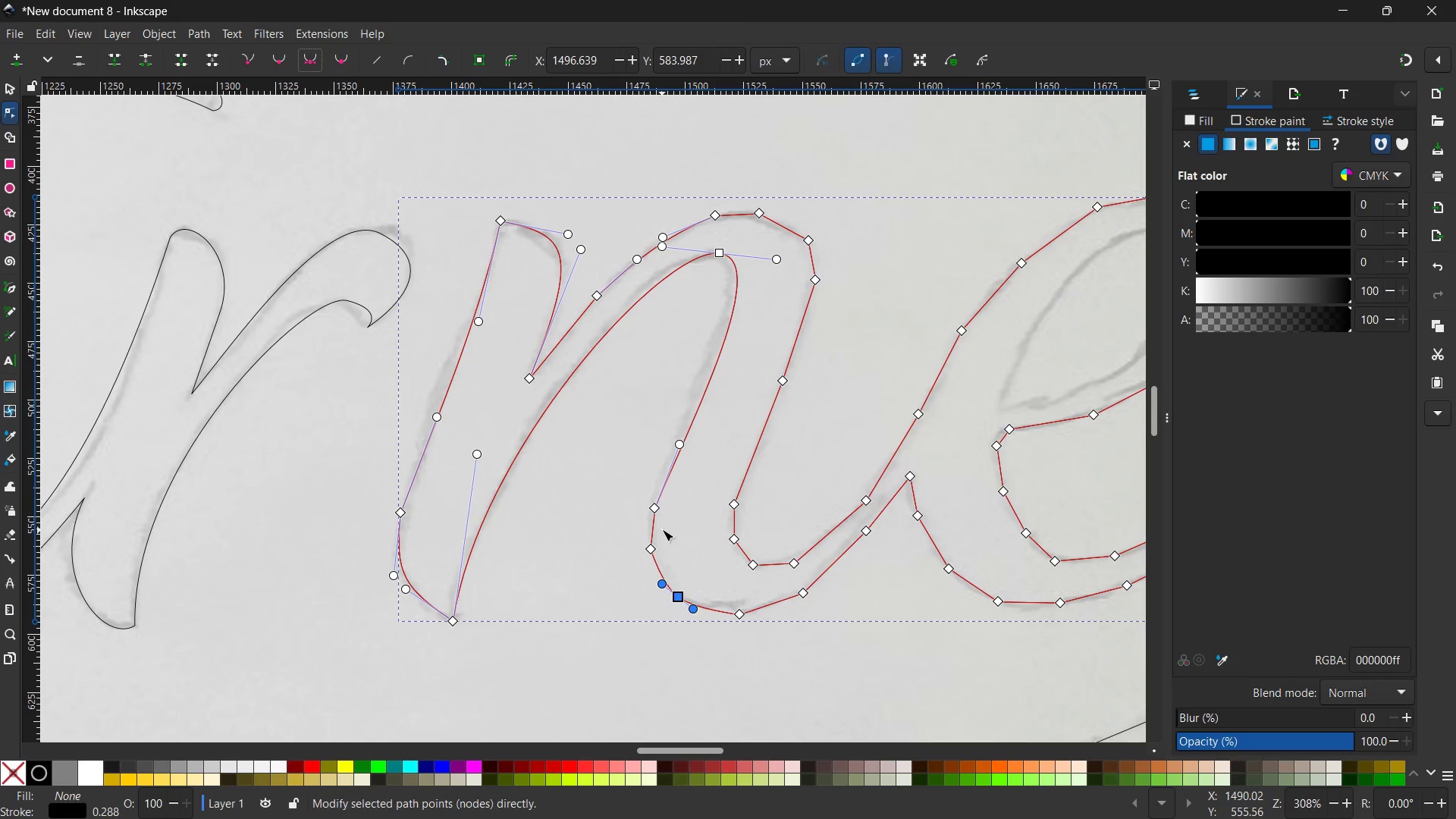 
left_click([655, 510])
 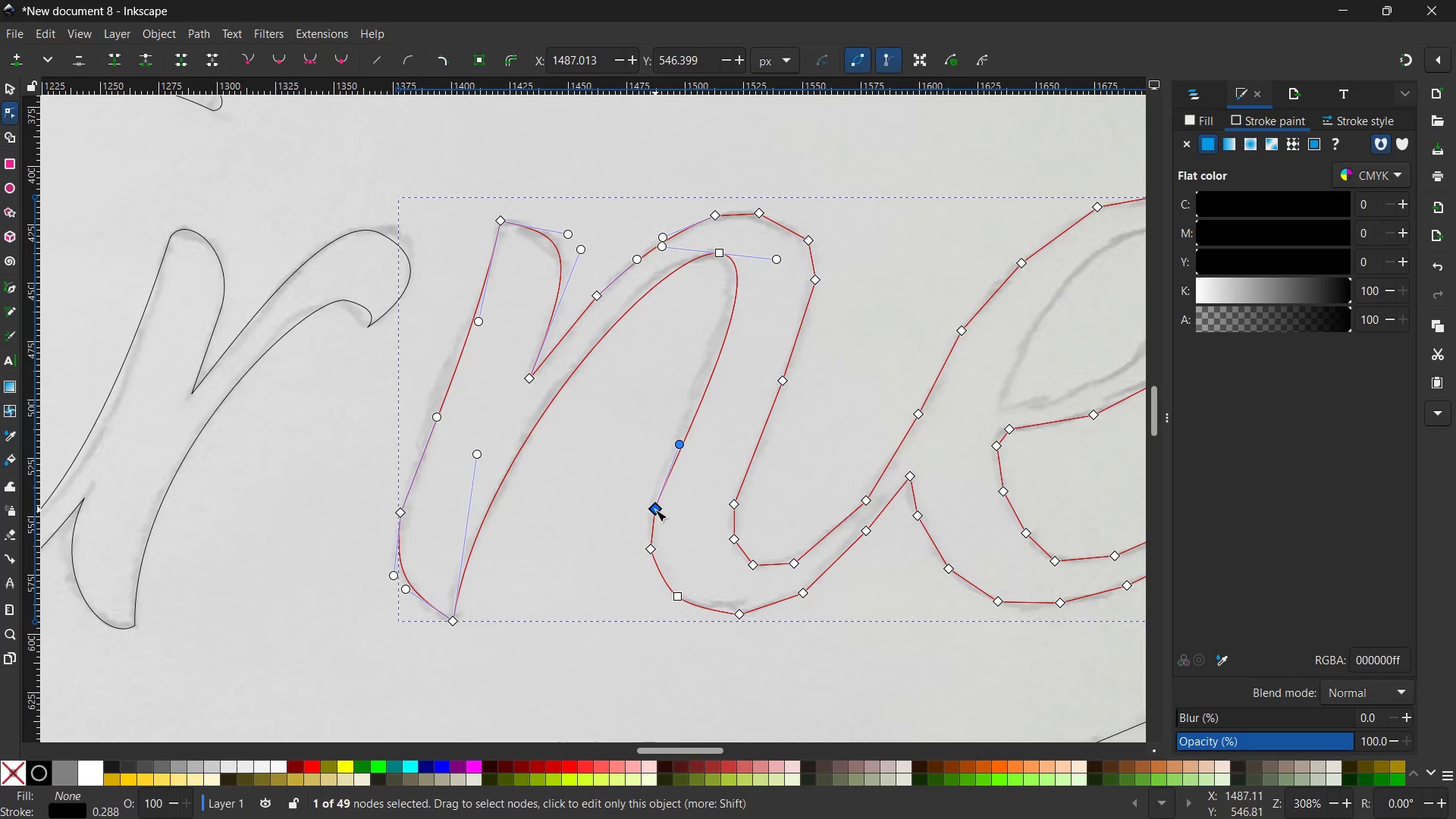 
key(Backspace)
 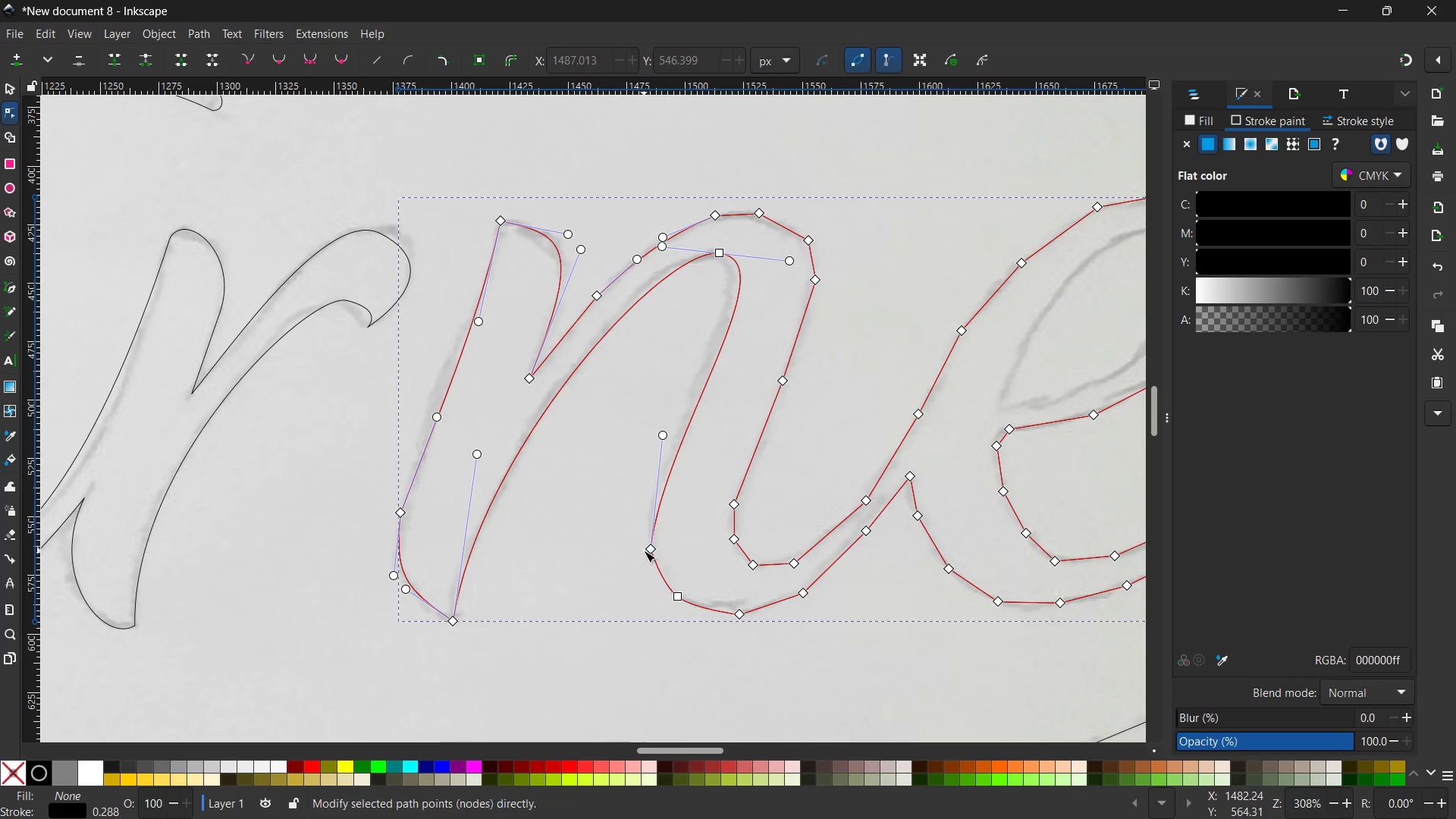 
left_click([651, 549])
 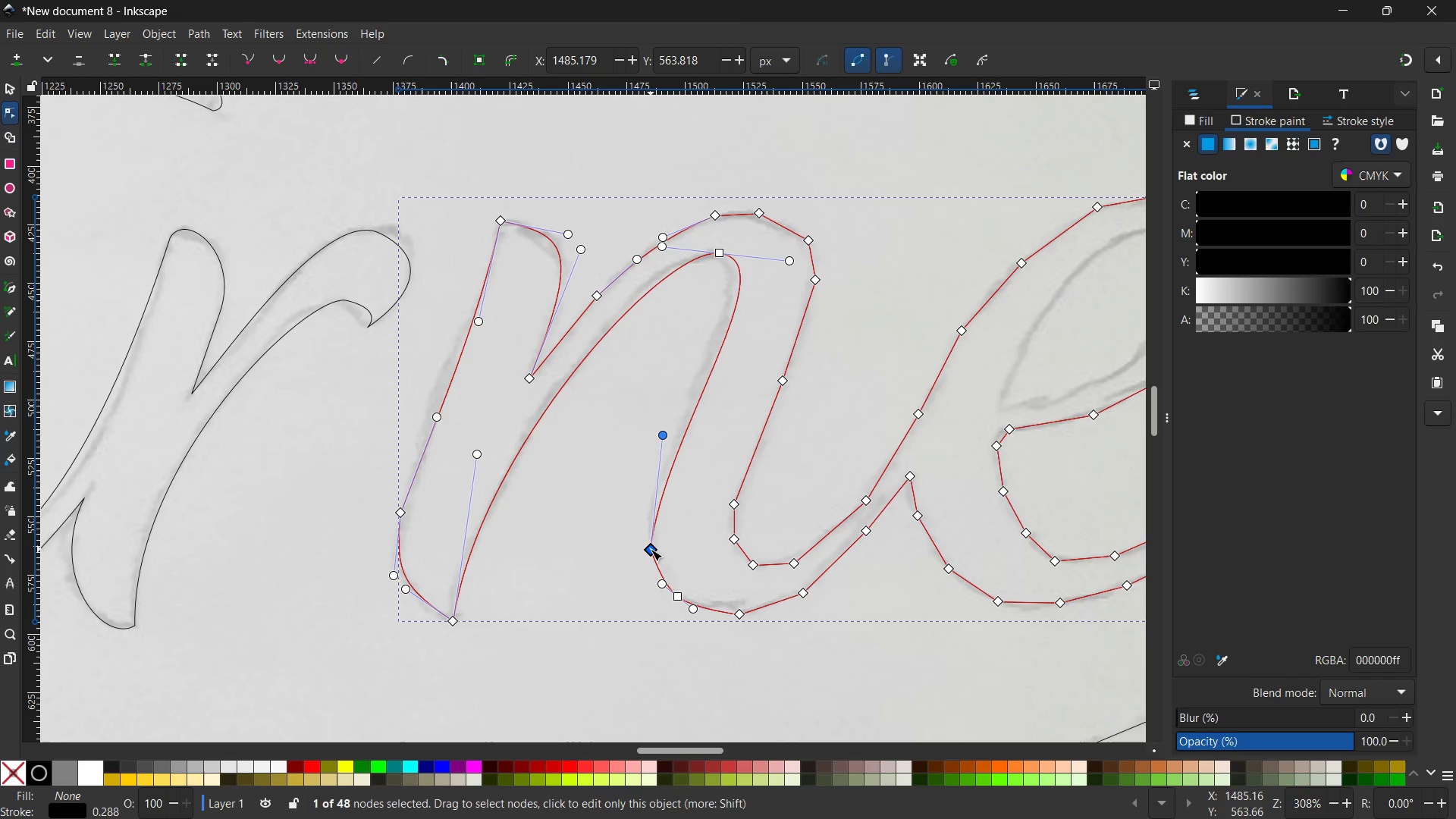 
key(Backspace)
 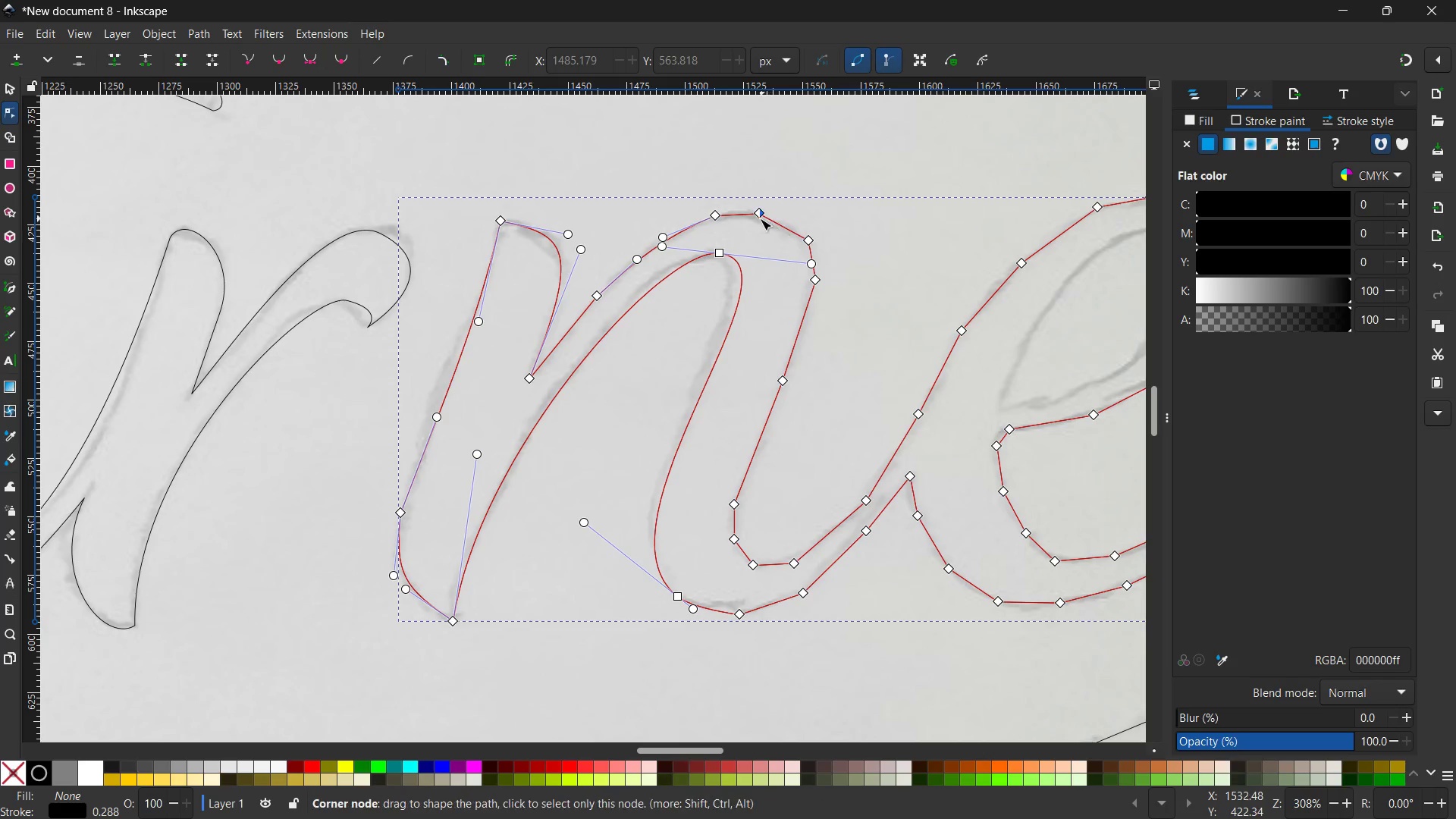 
left_click([762, 216])
 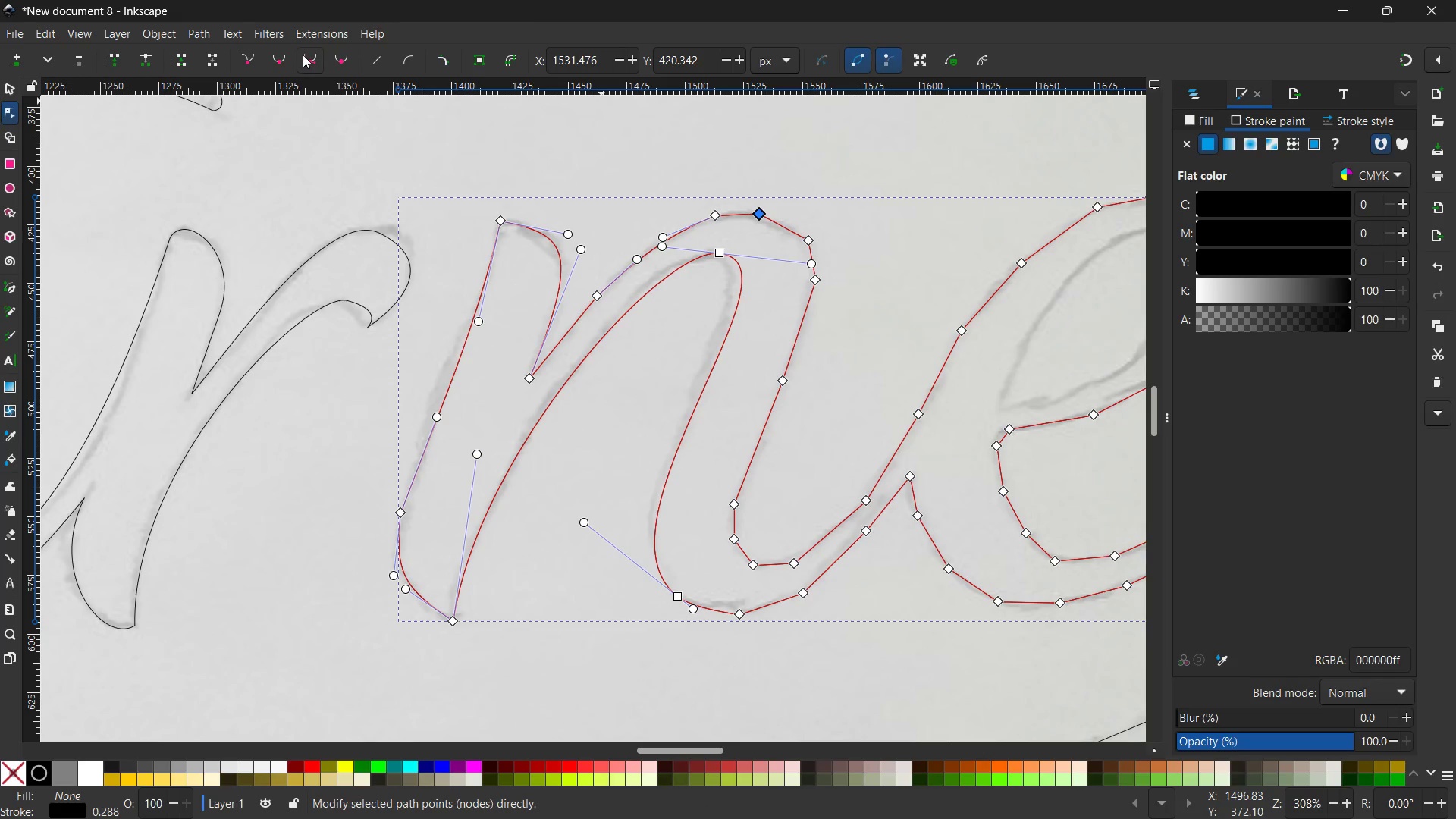 
left_click([308, 55])
 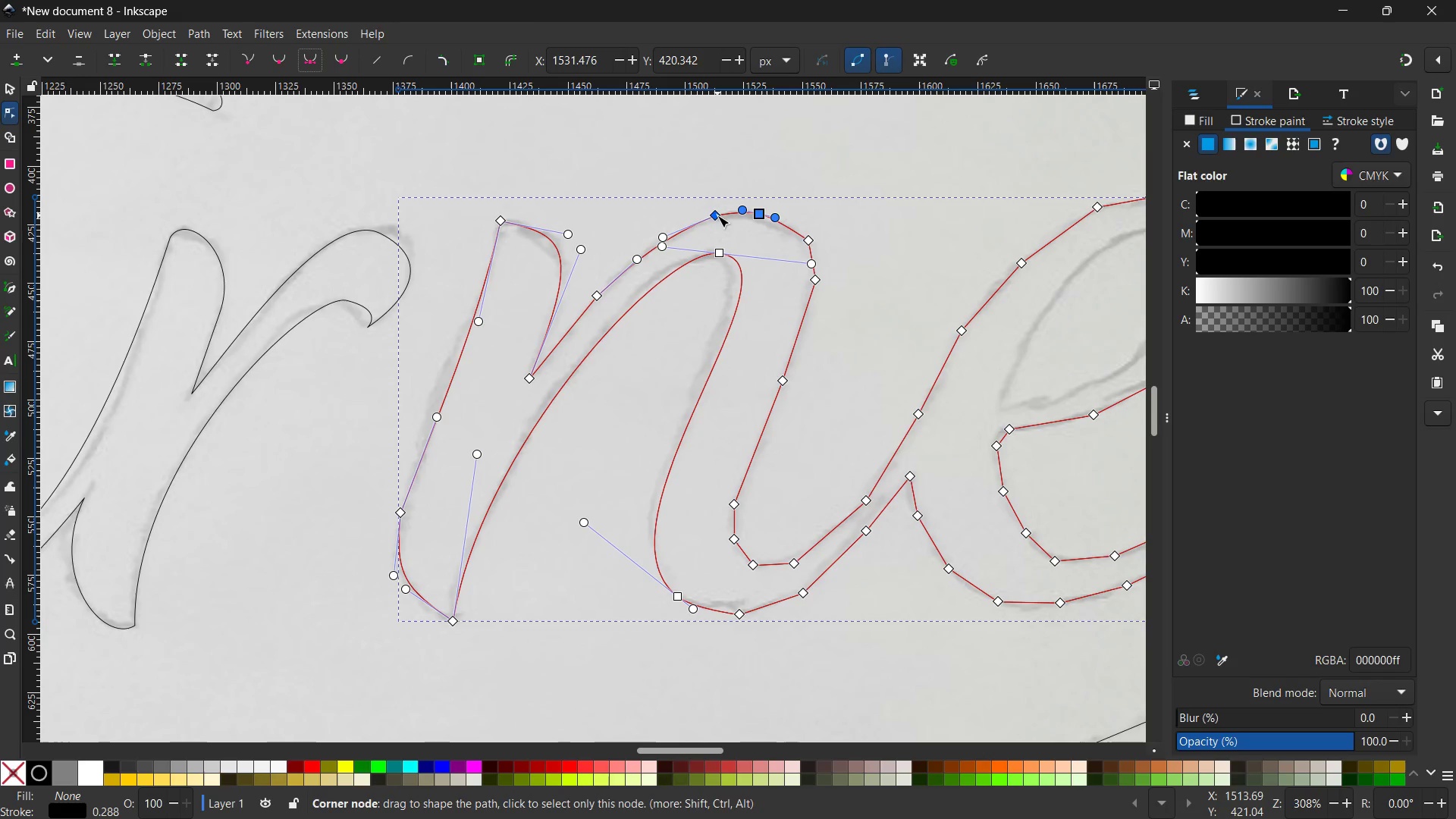 
left_click([717, 215])
 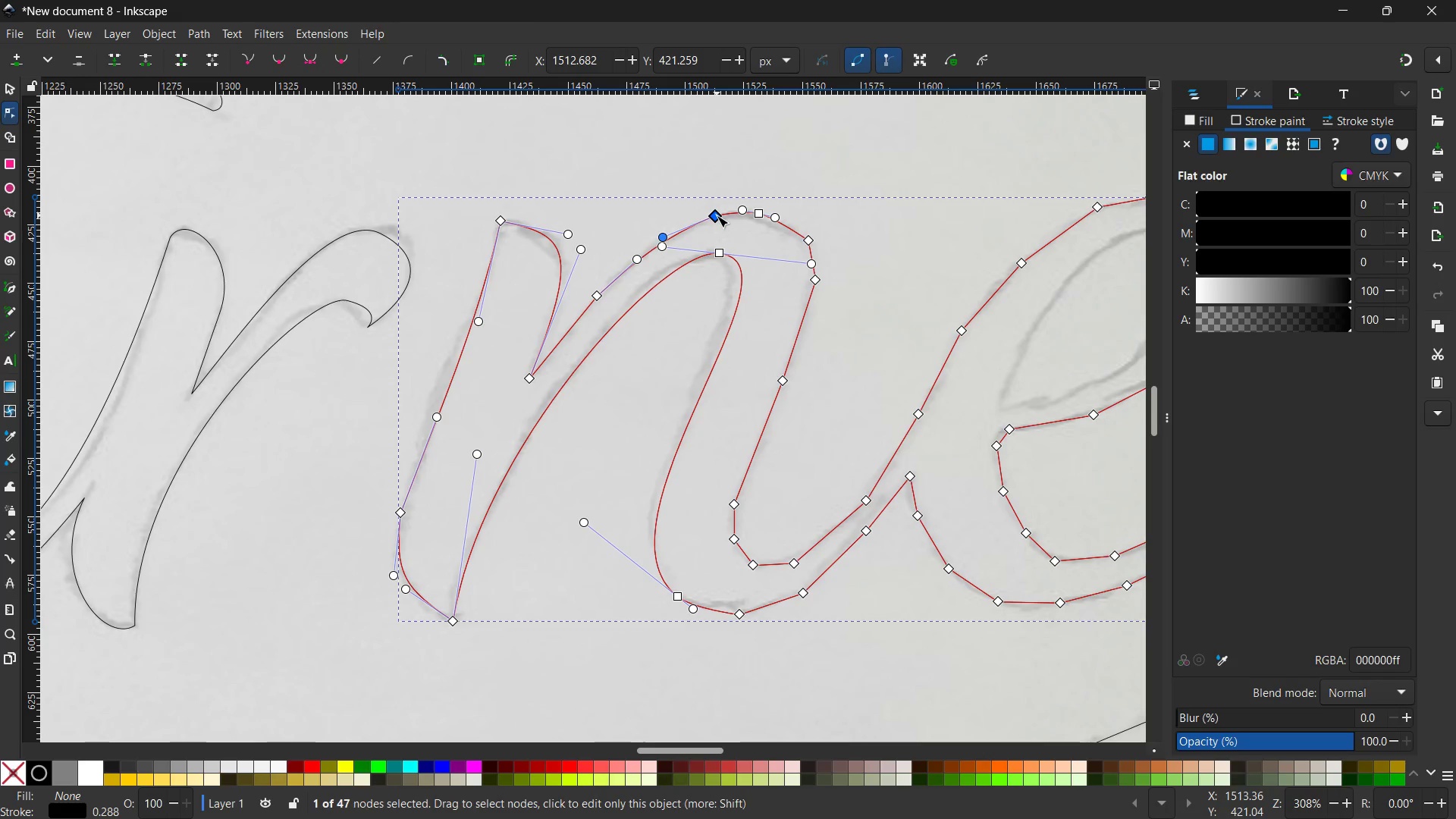 
key(Backspace)
 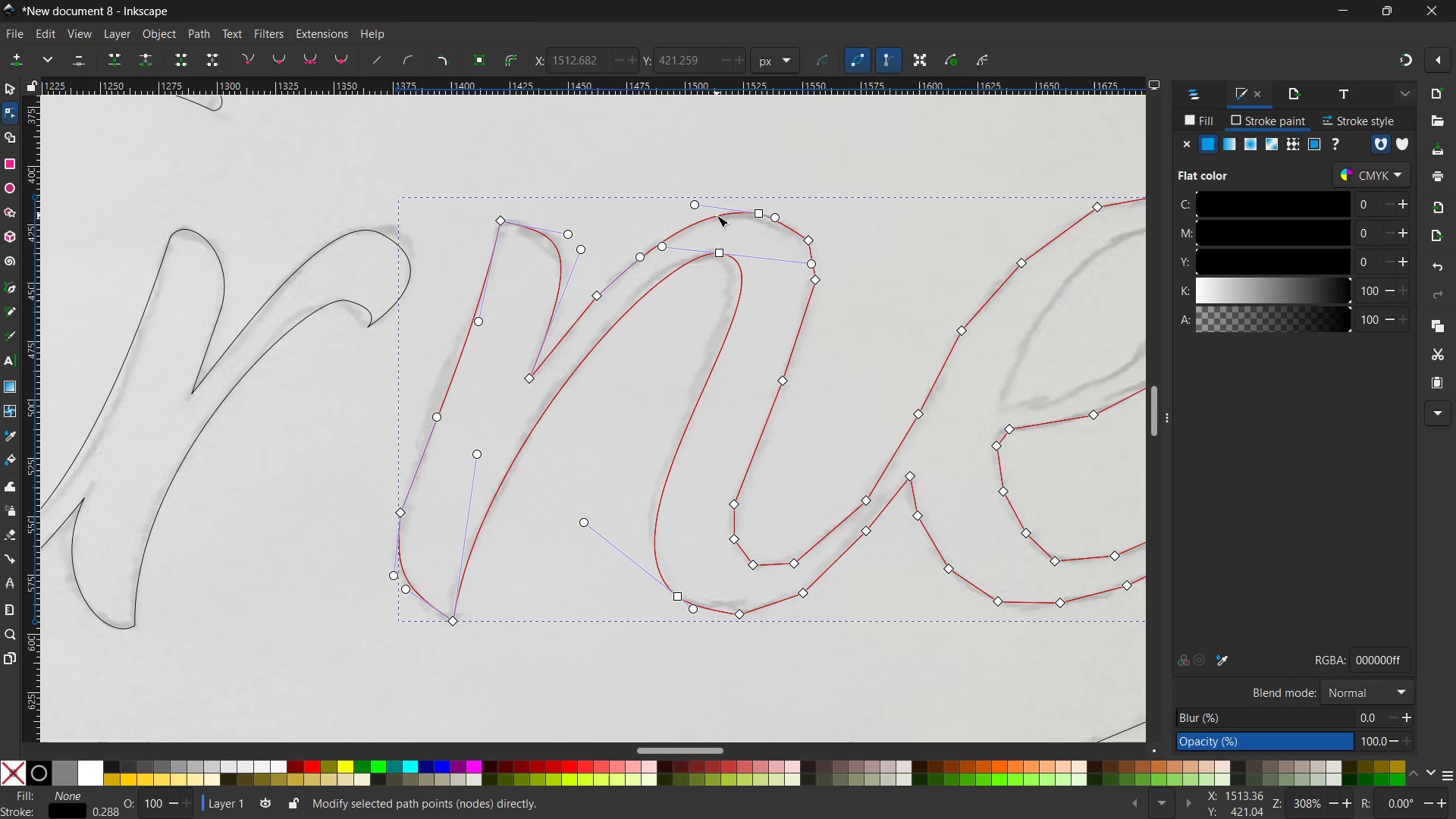 
wait(16.33)
 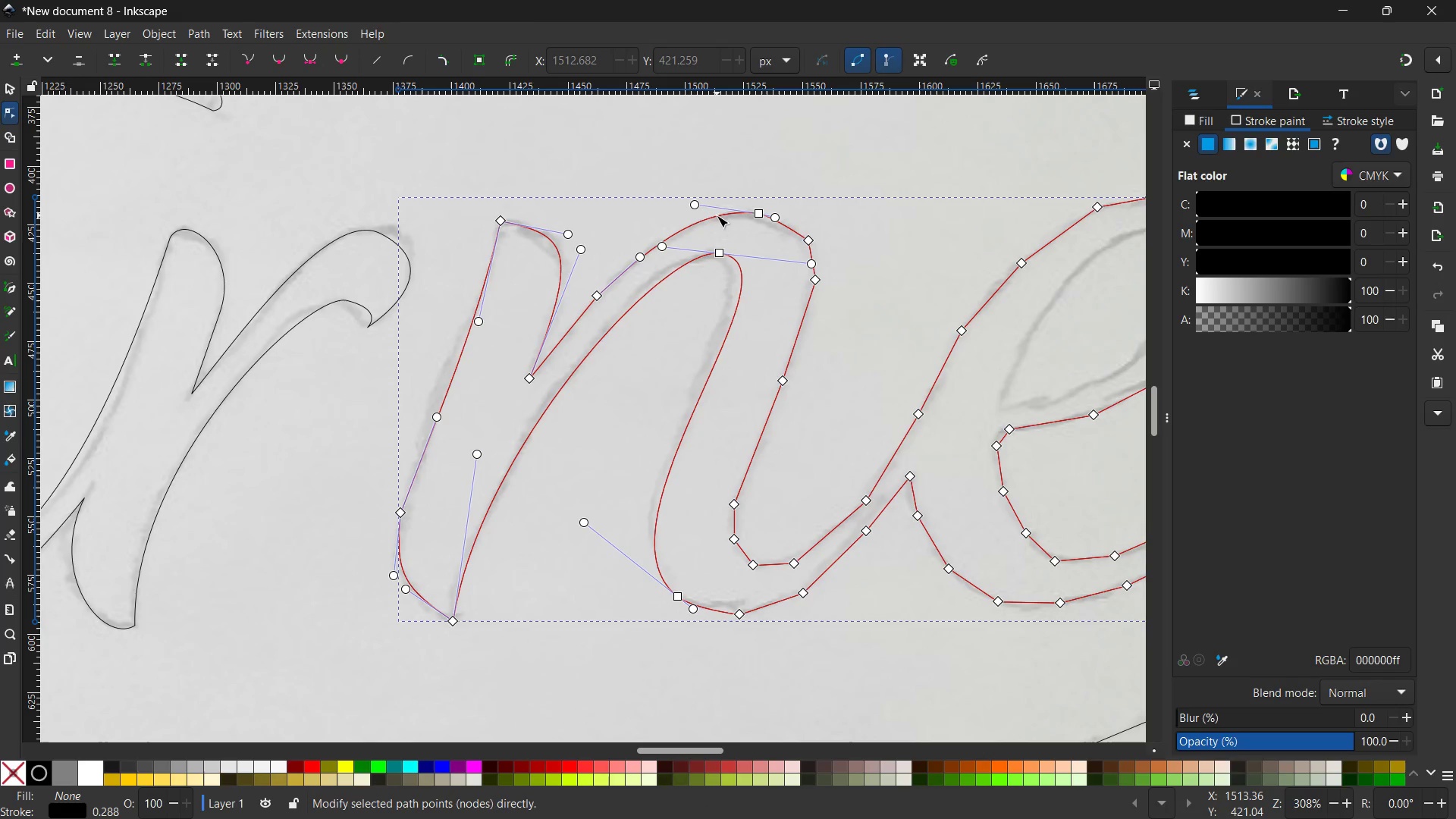 
left_click([810, 245])
 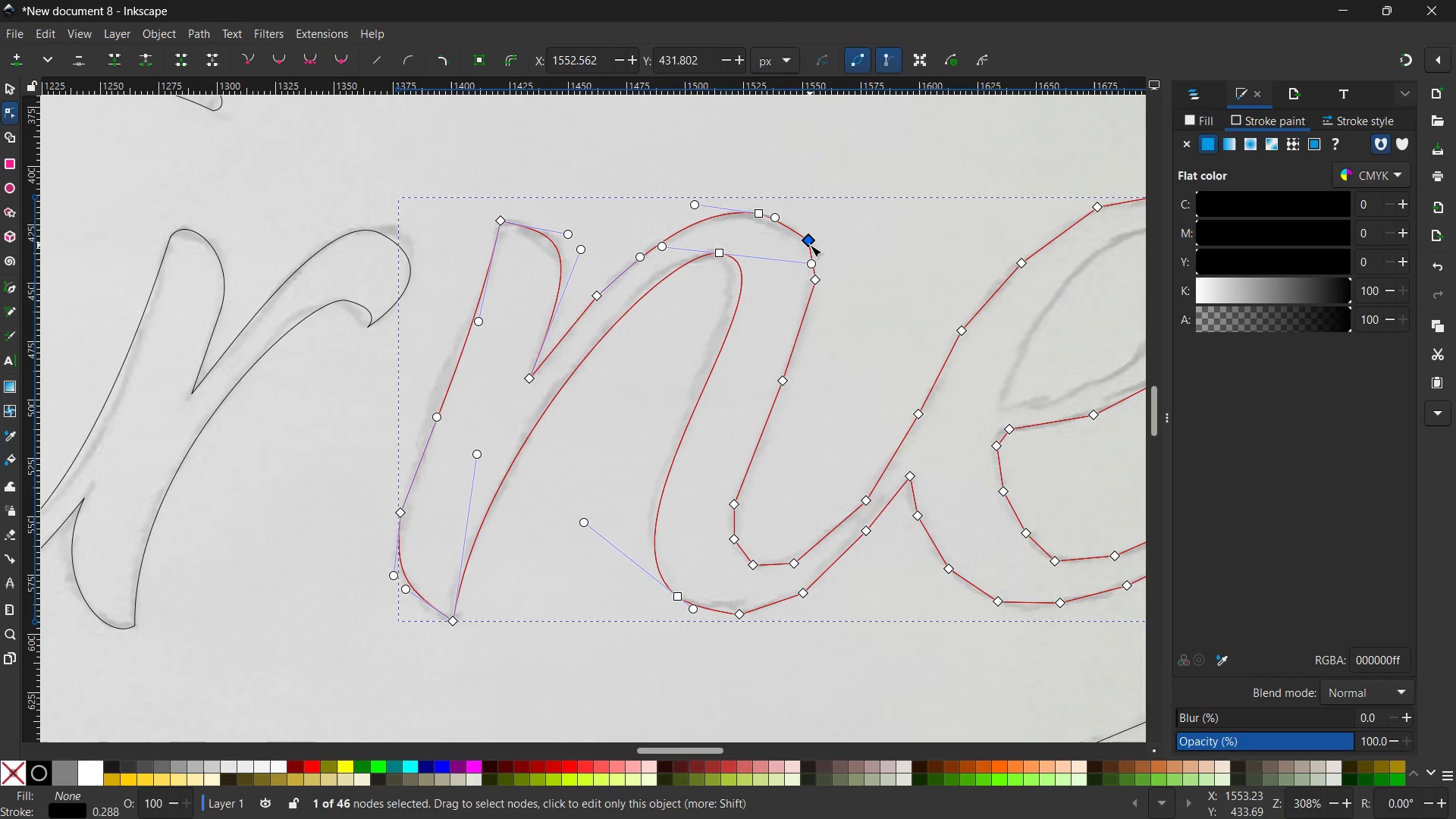 
key(Backspace)
 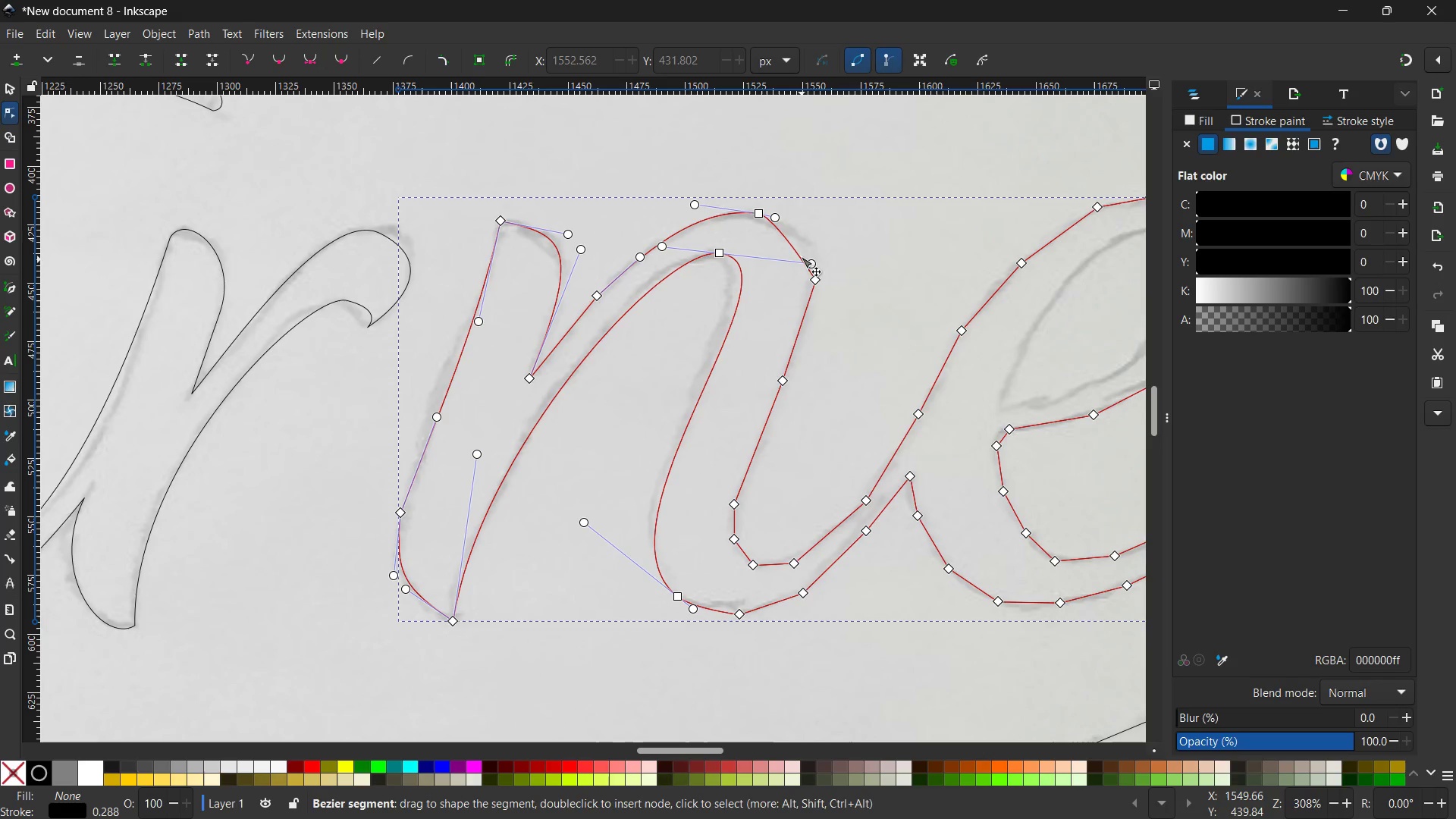 
left_click_drag(start_coordinate=[800, 255], to_coordinate=[814, 235])
 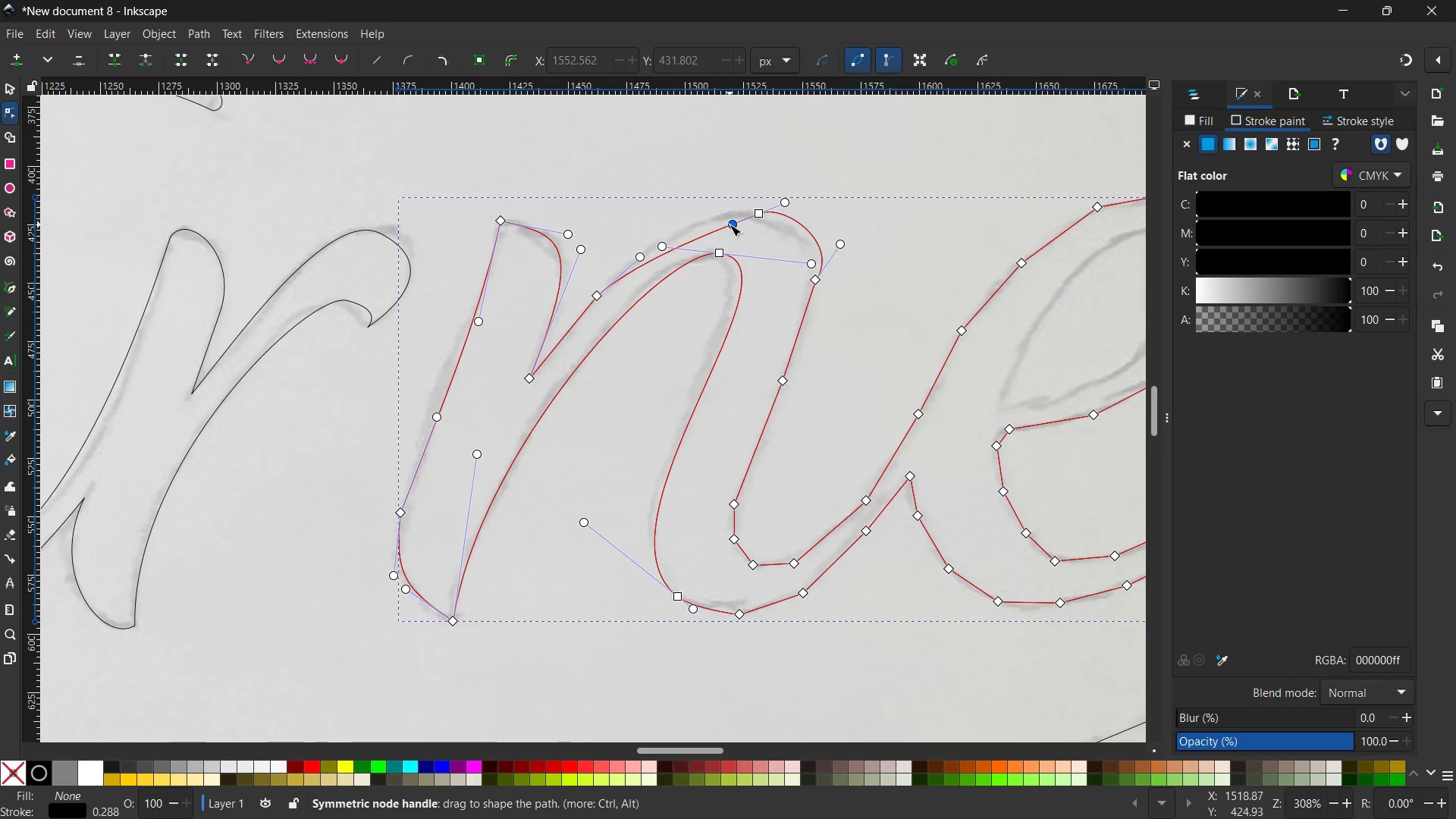 
left_click_drag(start_coordinate=[730, 224], to_coordinate=[710, 209])
 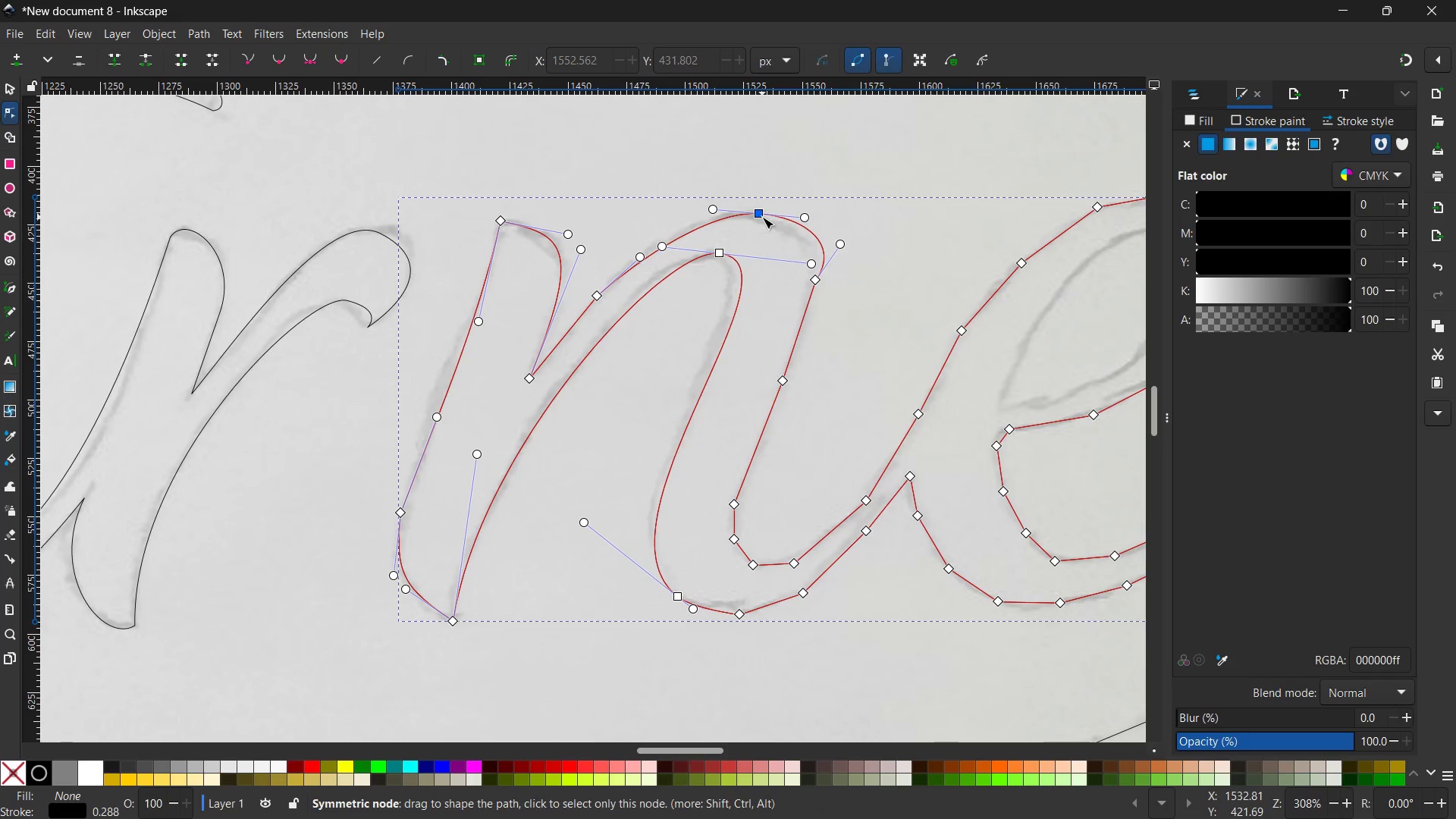 
left_click_drag(start_coordinate=[761, 215], to_coordinate=[748, 215])
 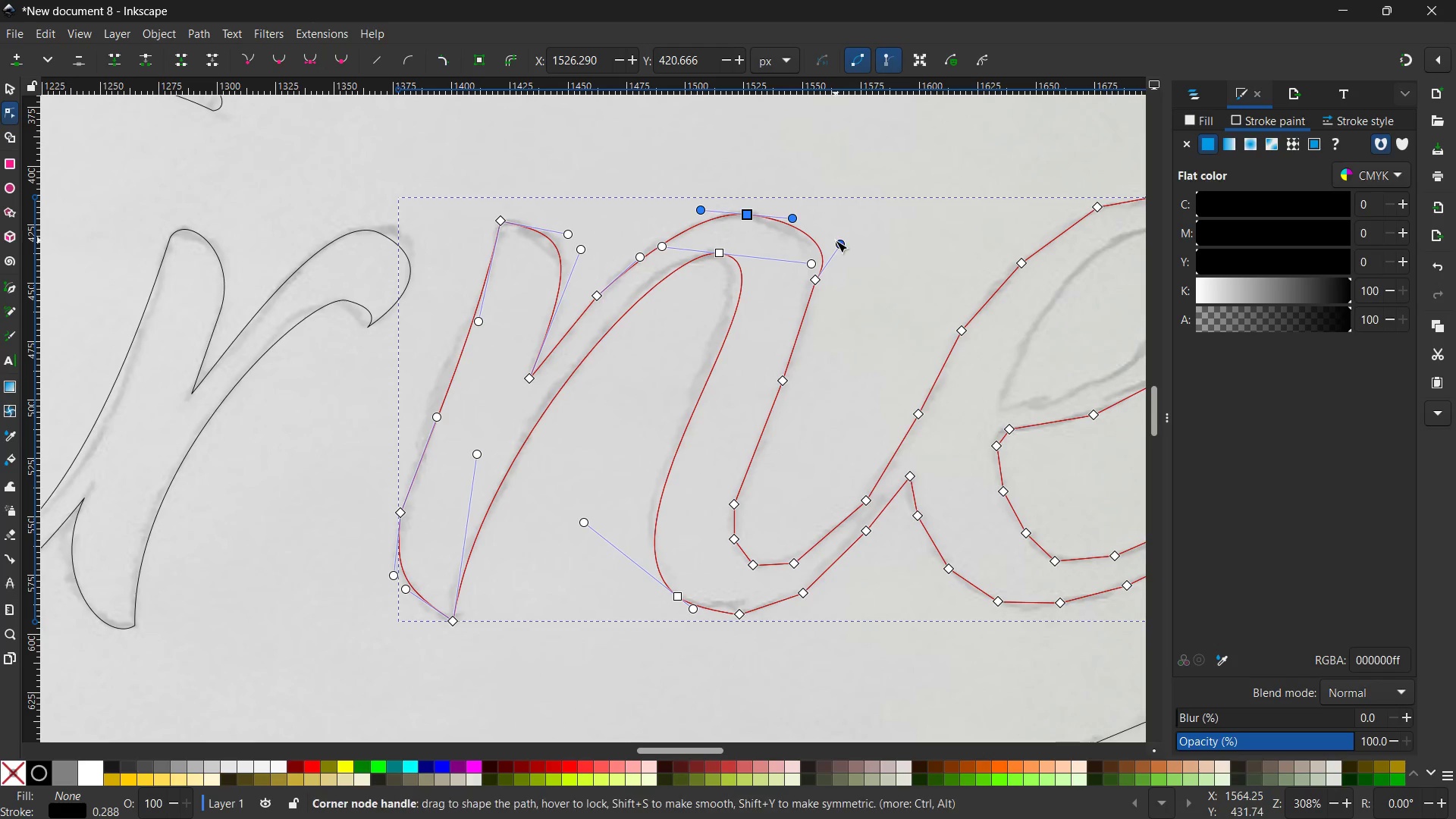 
left_click_drag(start_coordinate=[836, 240], to_coordinate=[817, 239])
 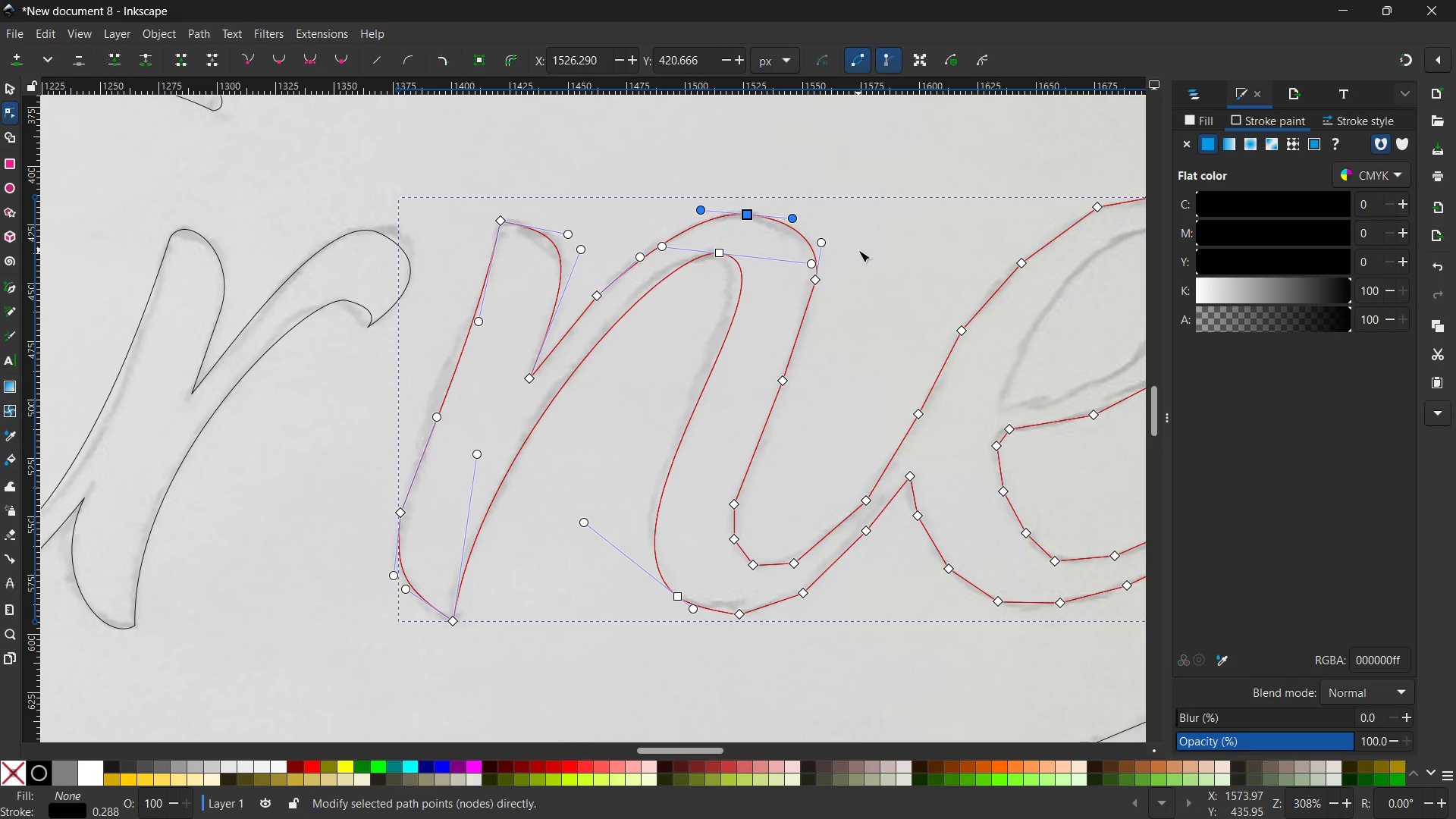 
scroll: coordinate [858, 250], scroll_direction: none, amount: 0.0
 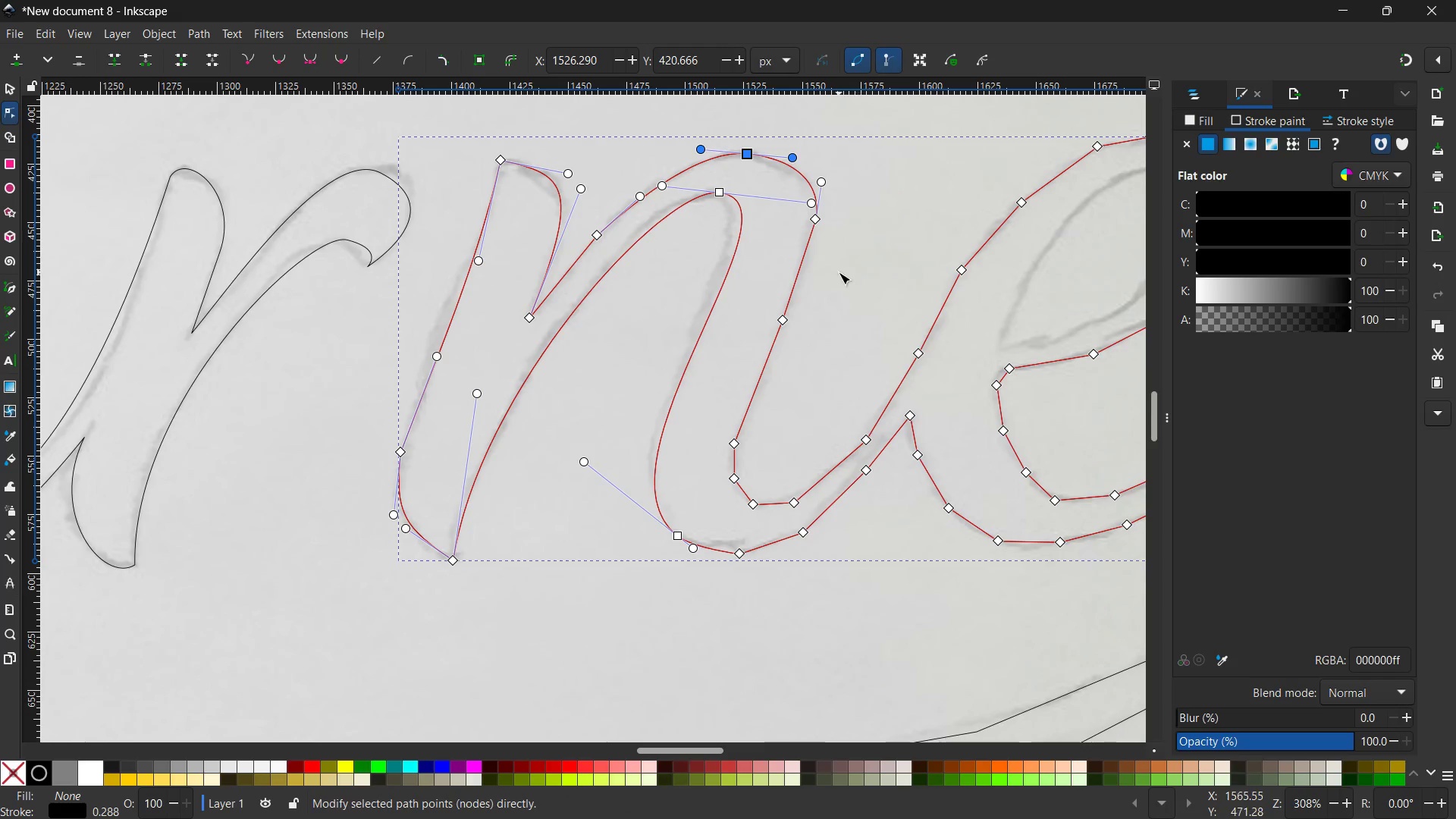 
left_click([839, 272])
 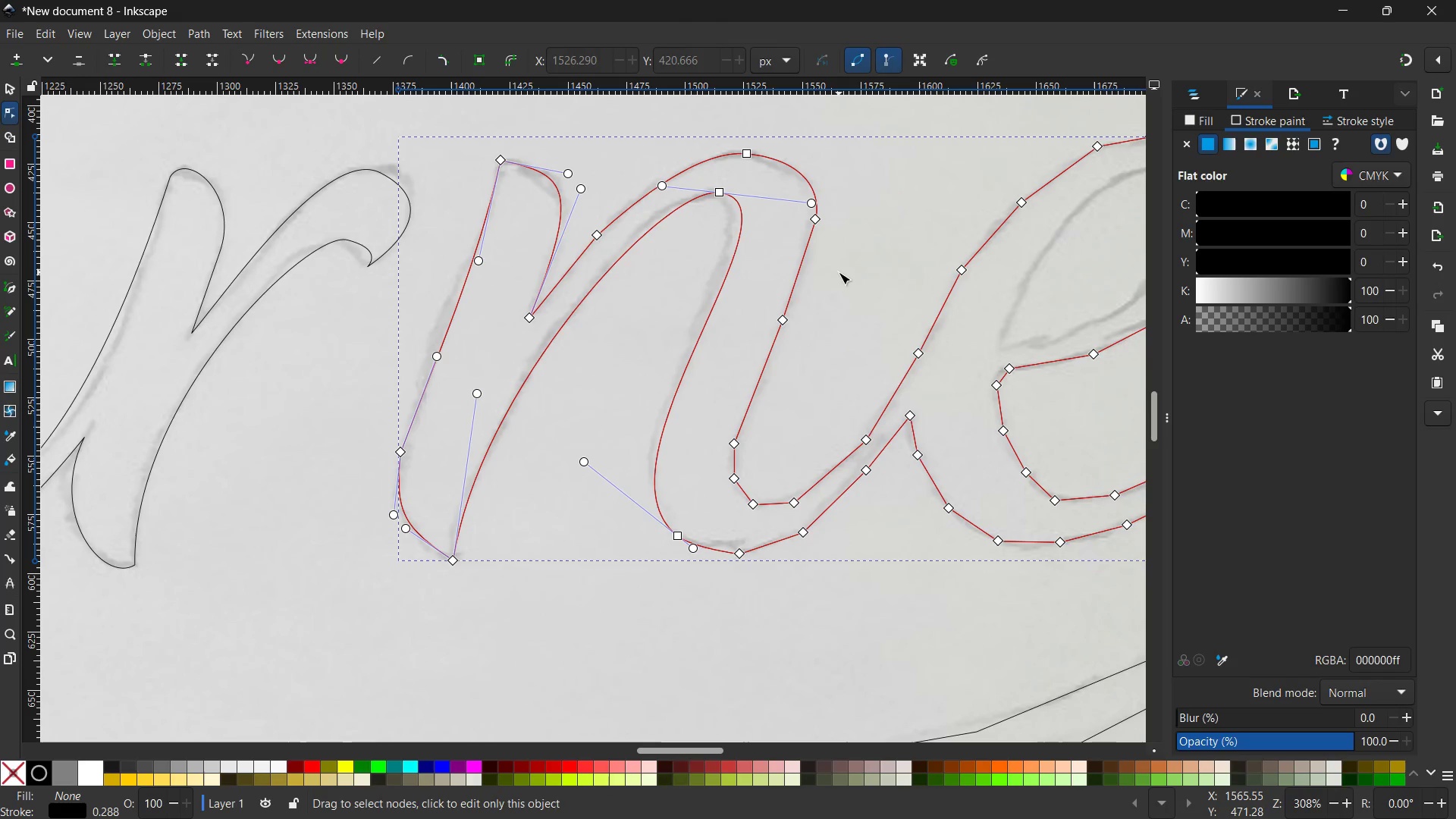 
wait(8.36)
 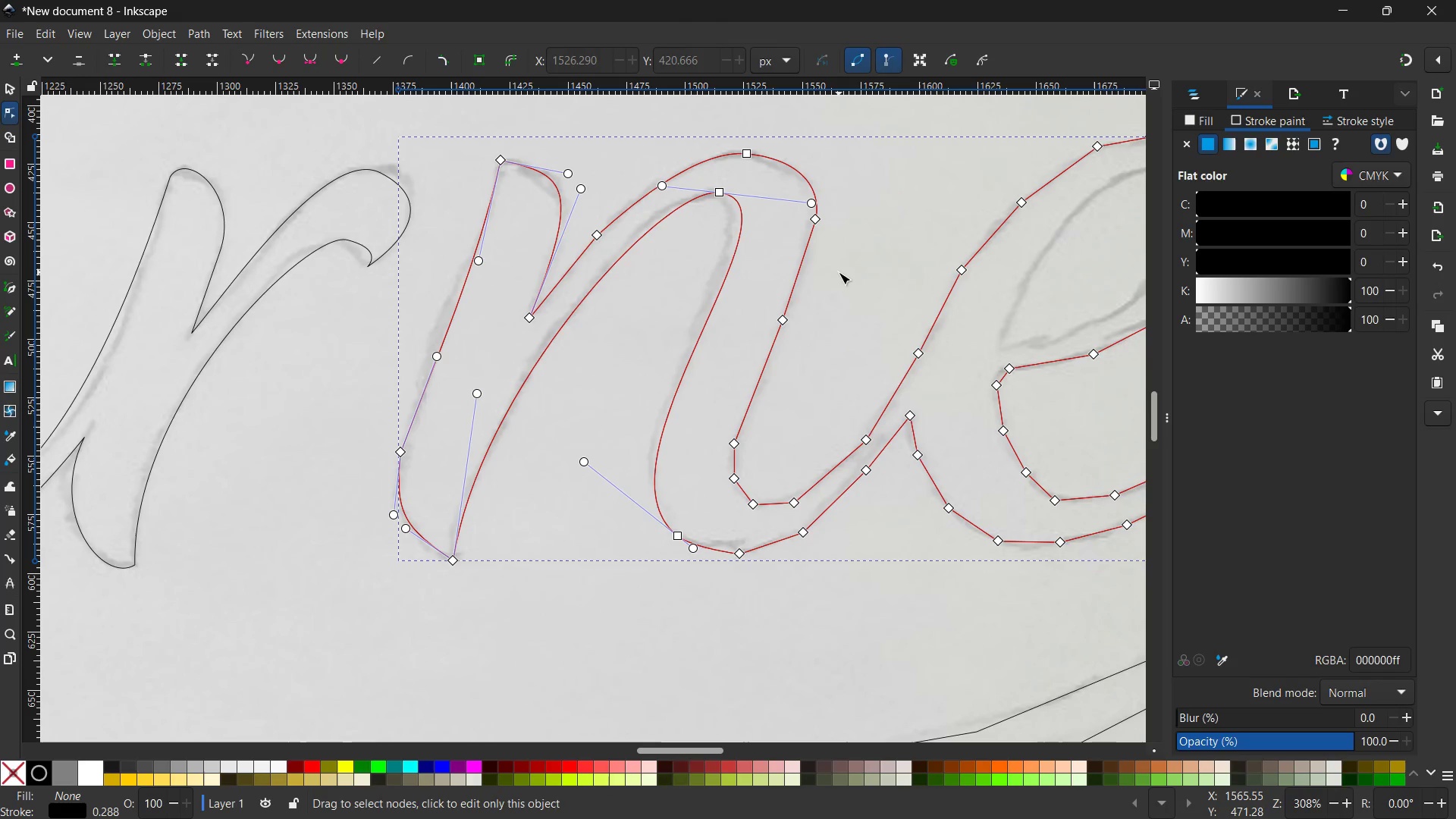 
left_click([785, 315])
 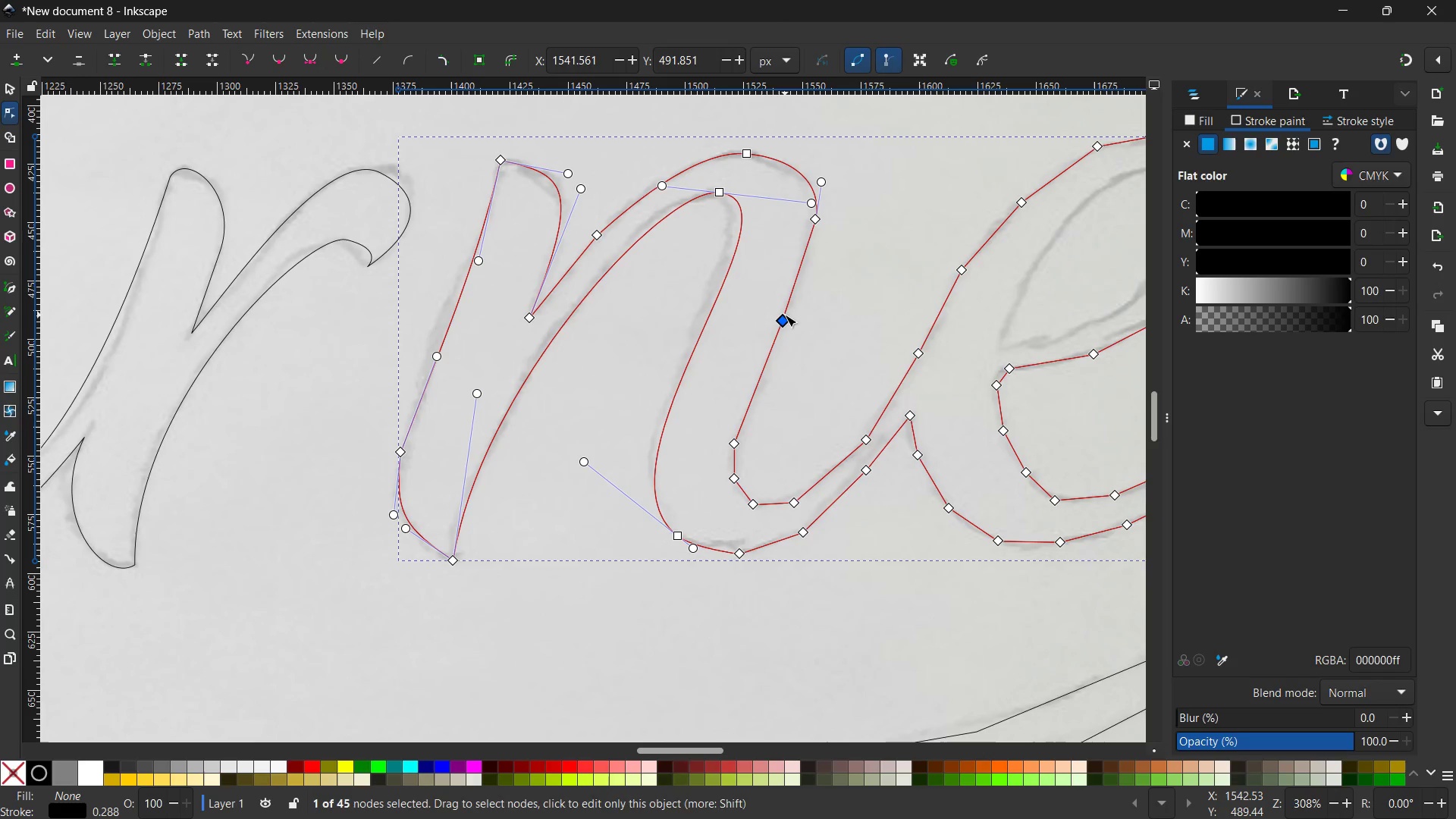 
key(Backspace)
 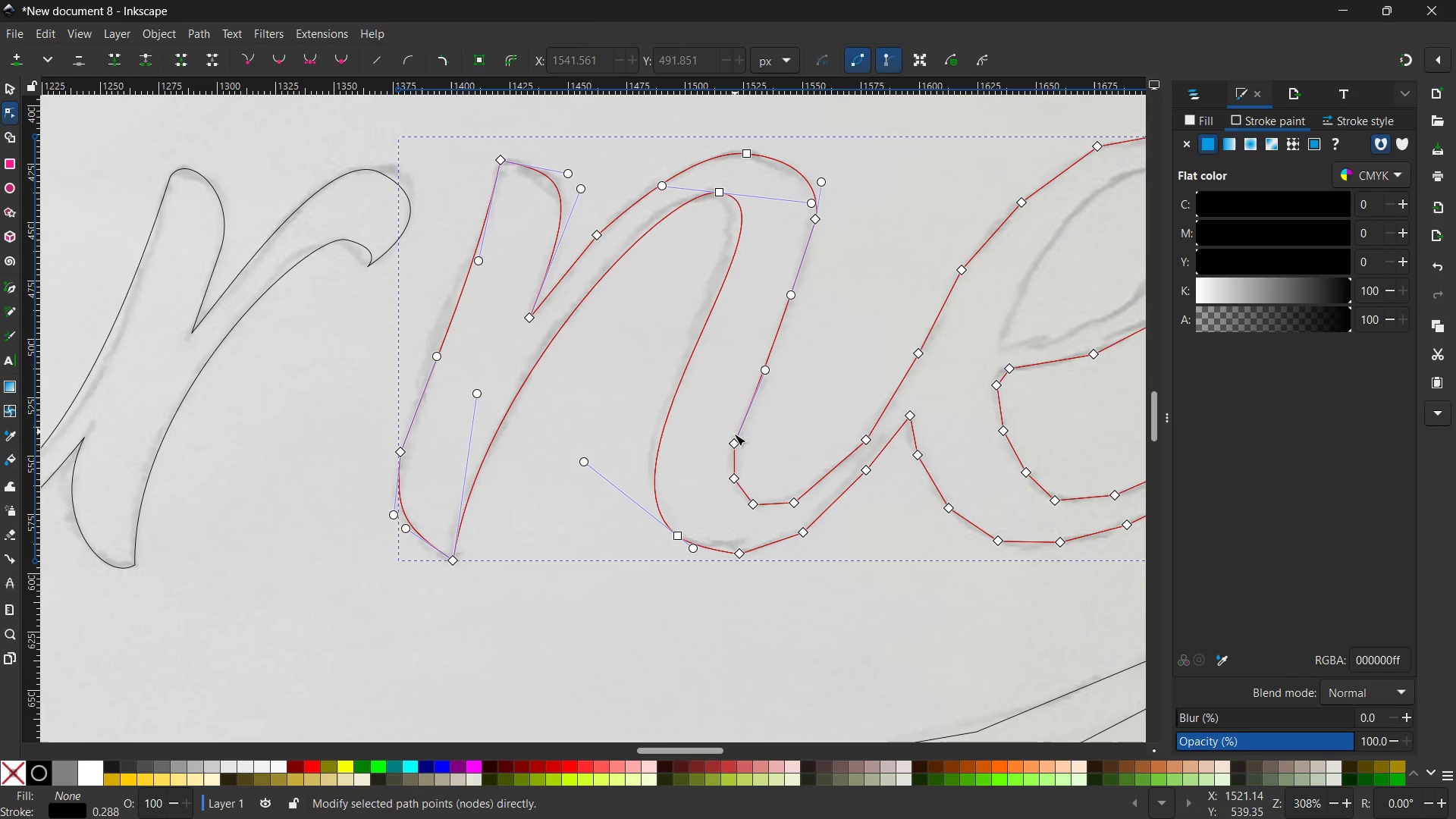 
left_click([732, 441])
 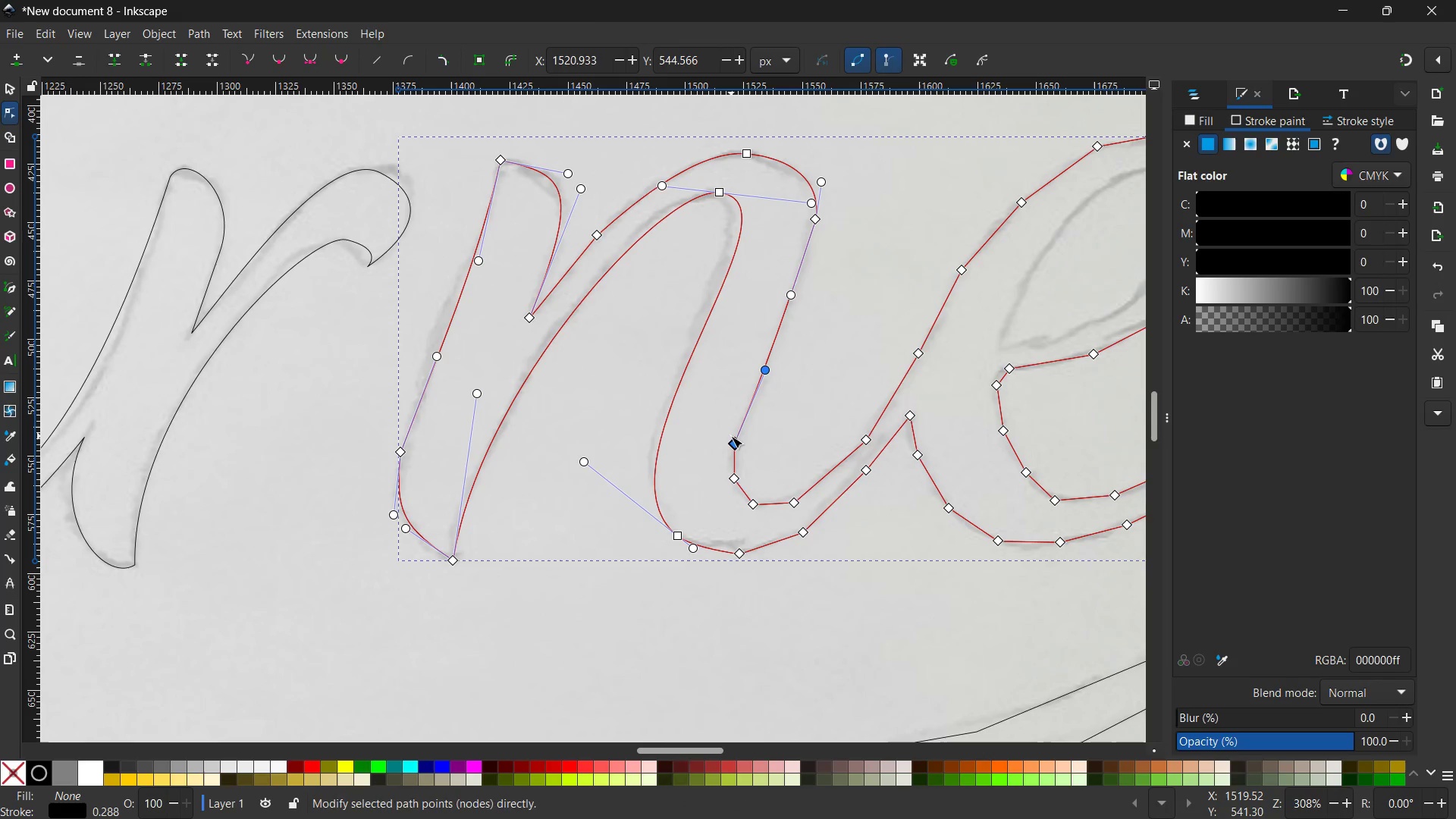 
key(Backspace)
 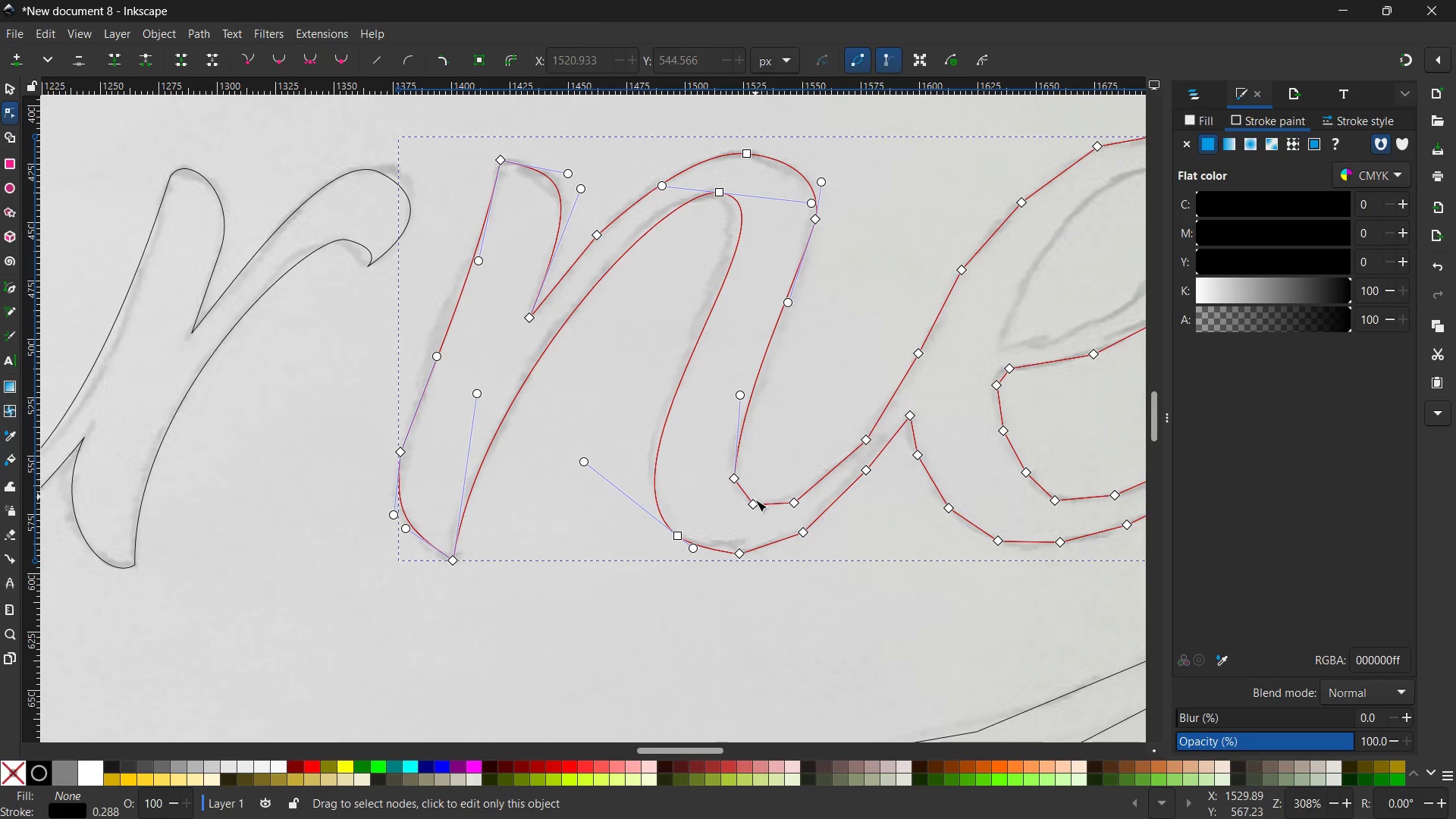 
left_click([755, 504])
 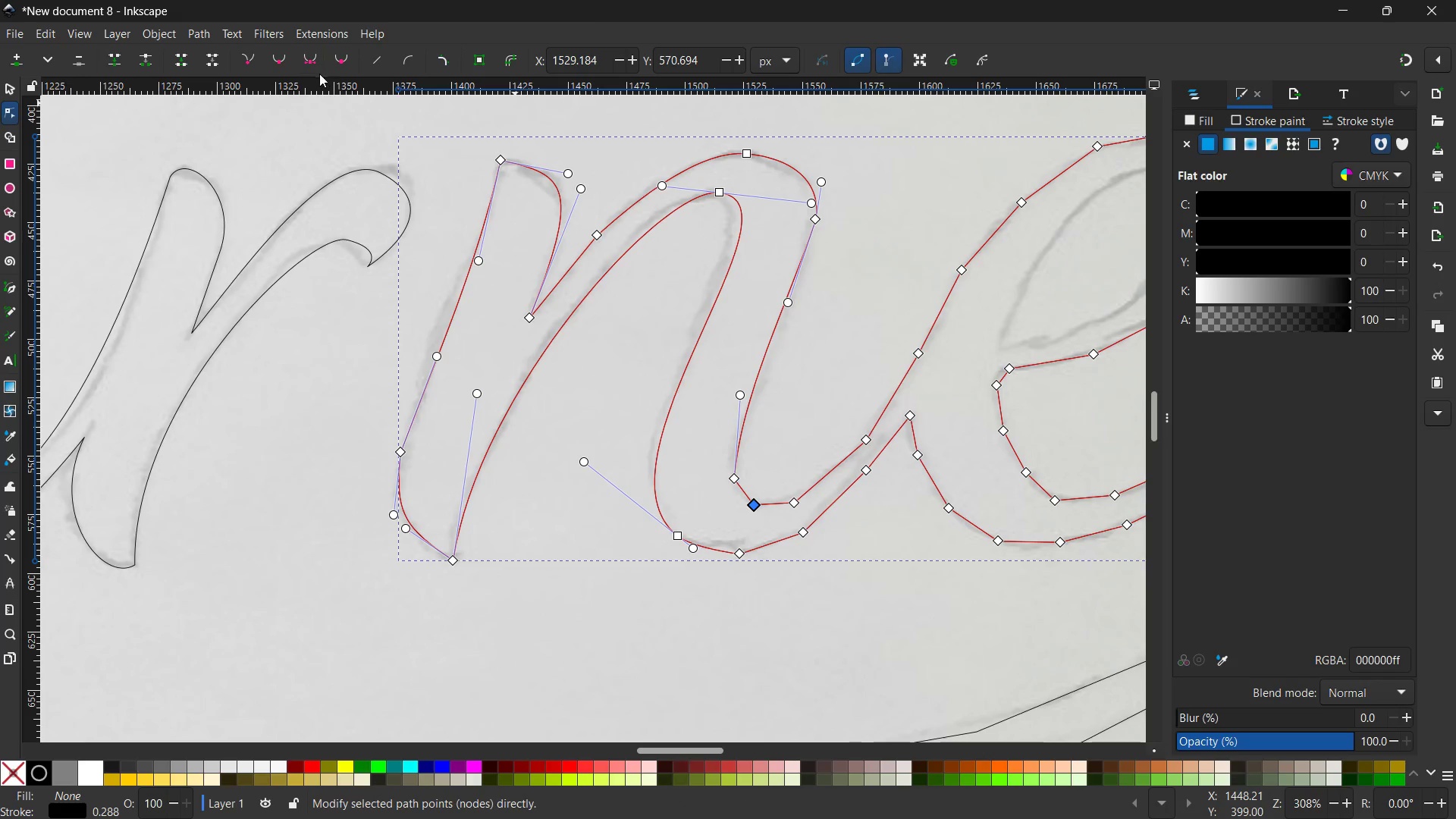 
left_click([312, 58])
 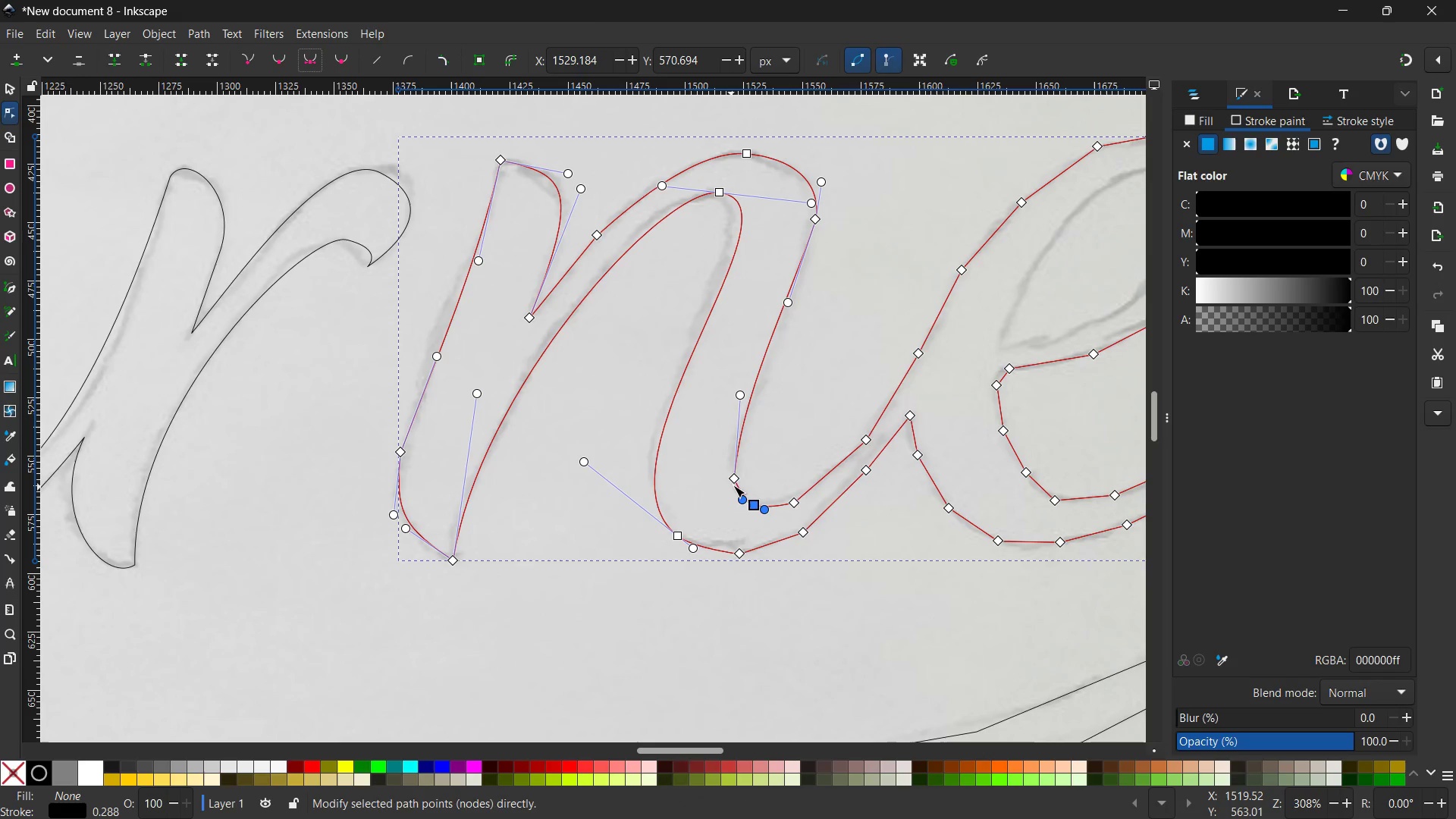 
left_click([733, 479])
 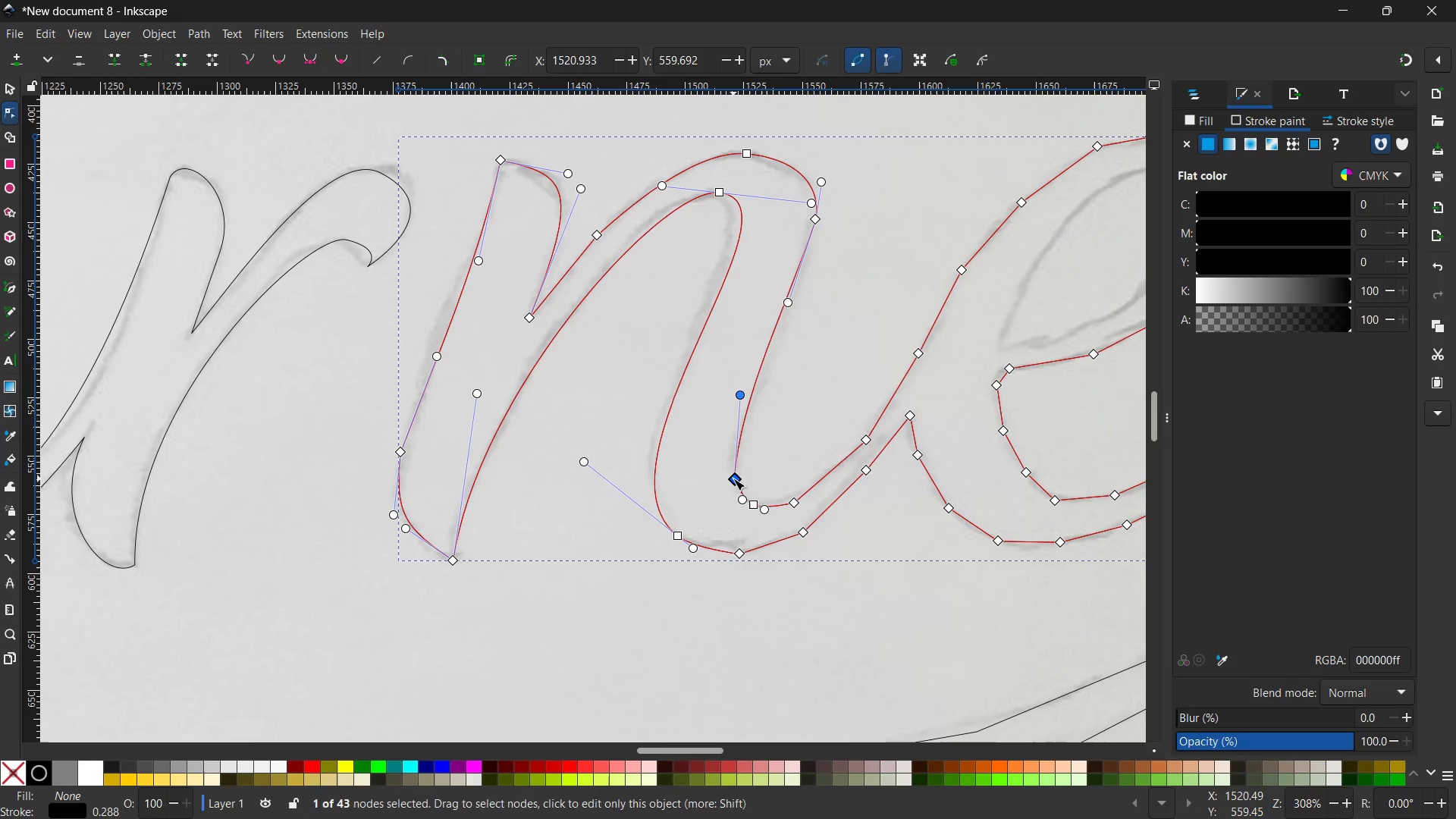 
key(Backspace)
 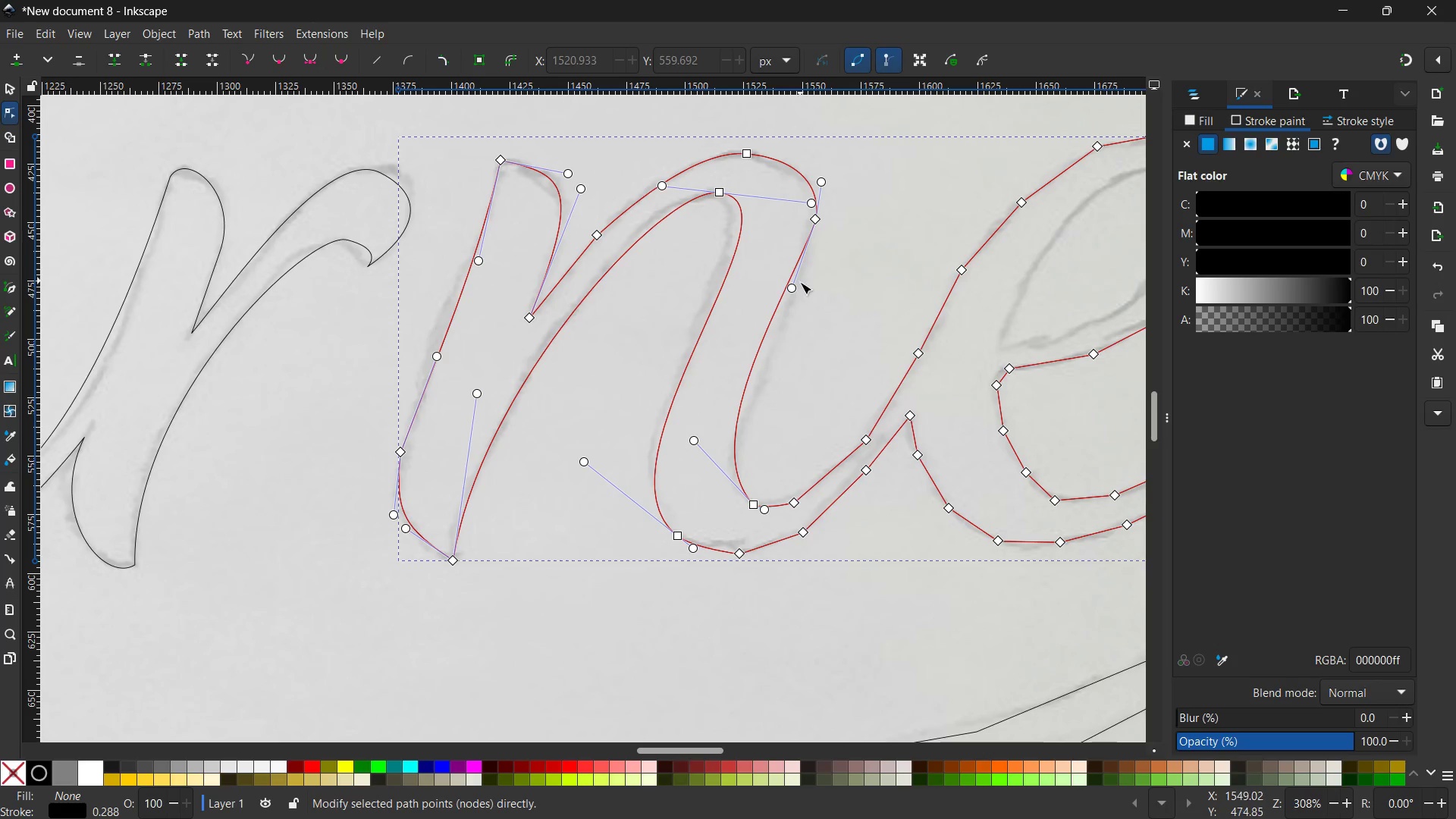 
left_click_drag(start_coordinate=[790, 287], to_coordinate=[798, 313])
 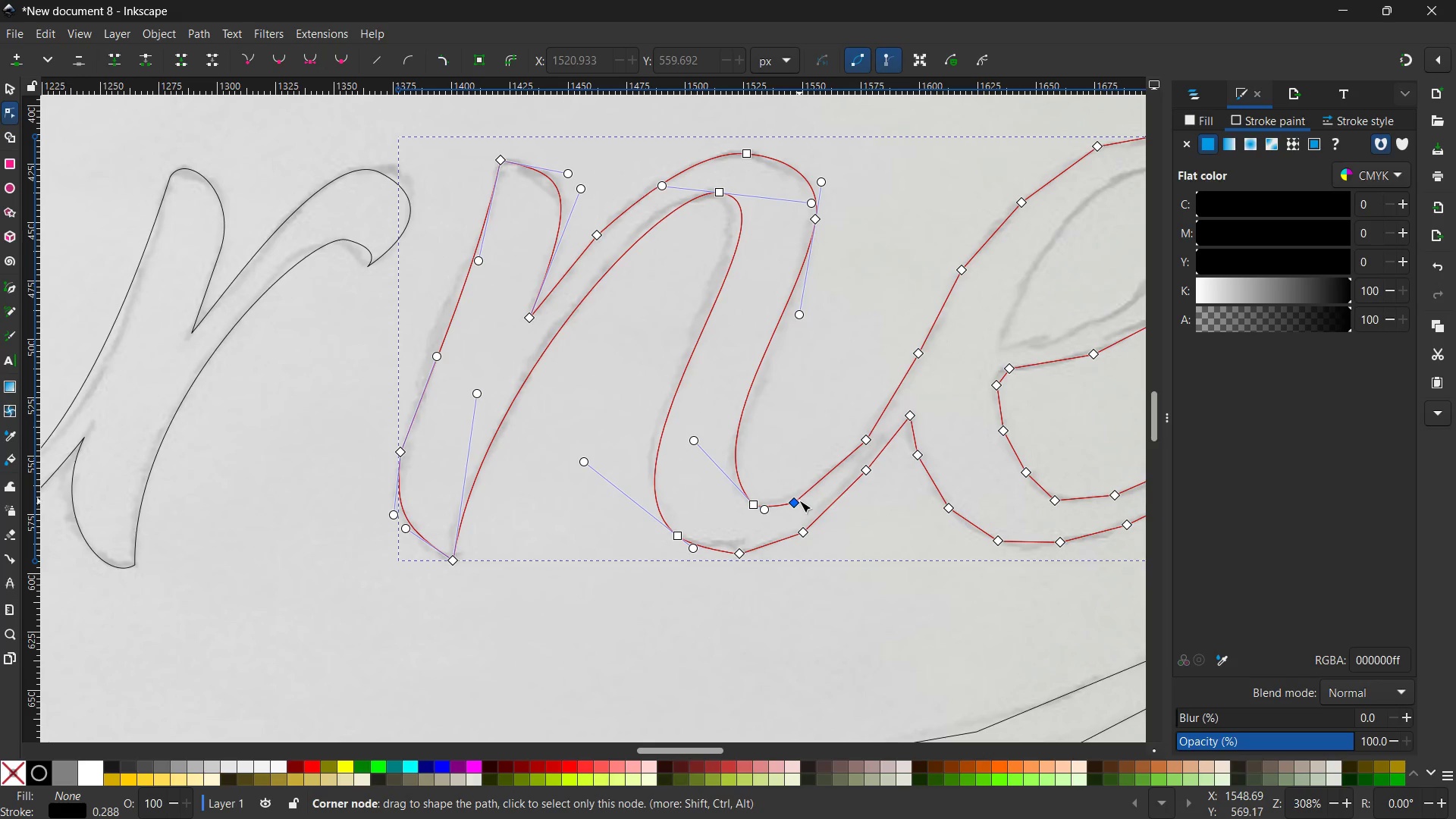 
left_click([800, 500])
 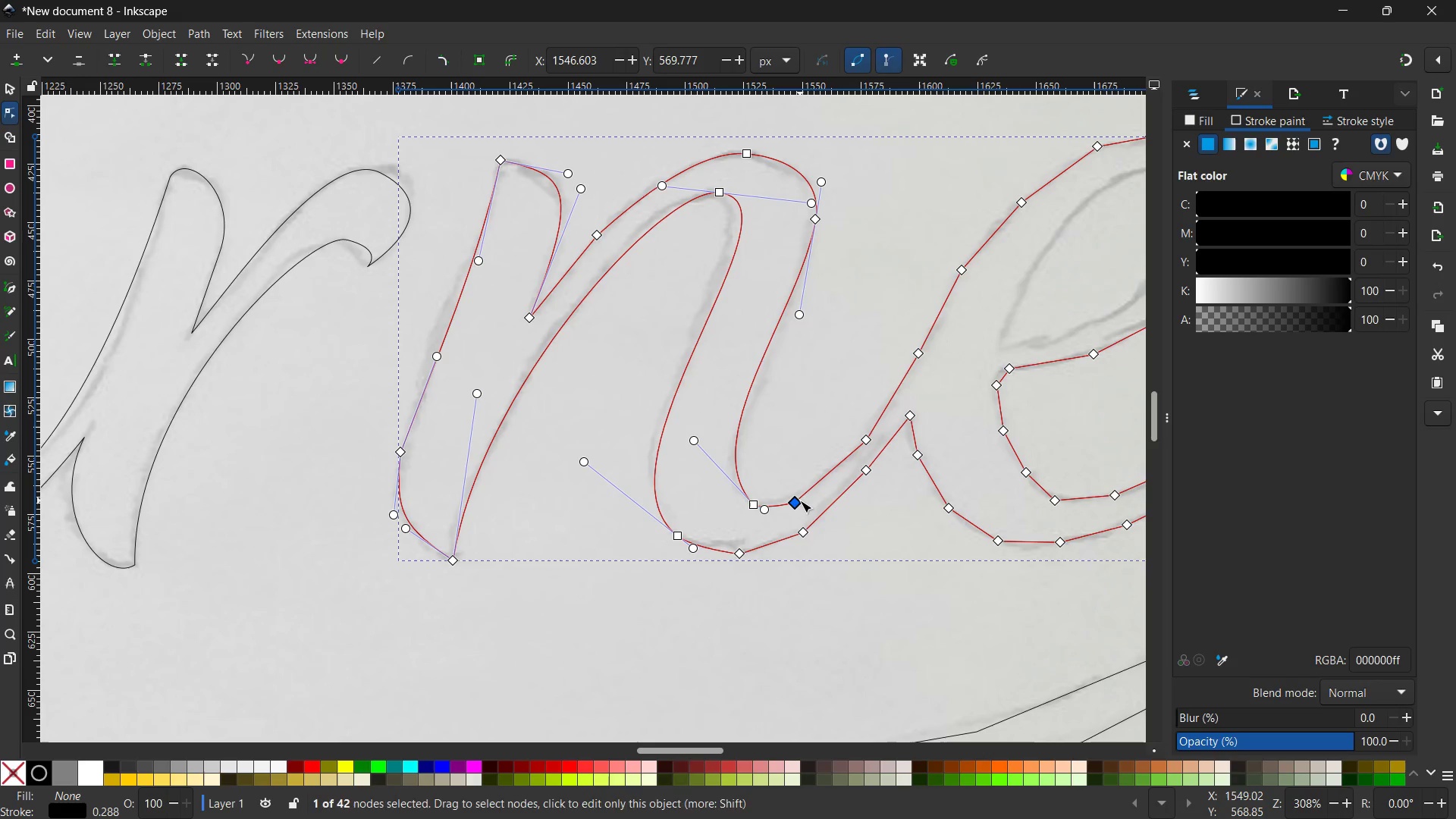 
key(Backspace)
 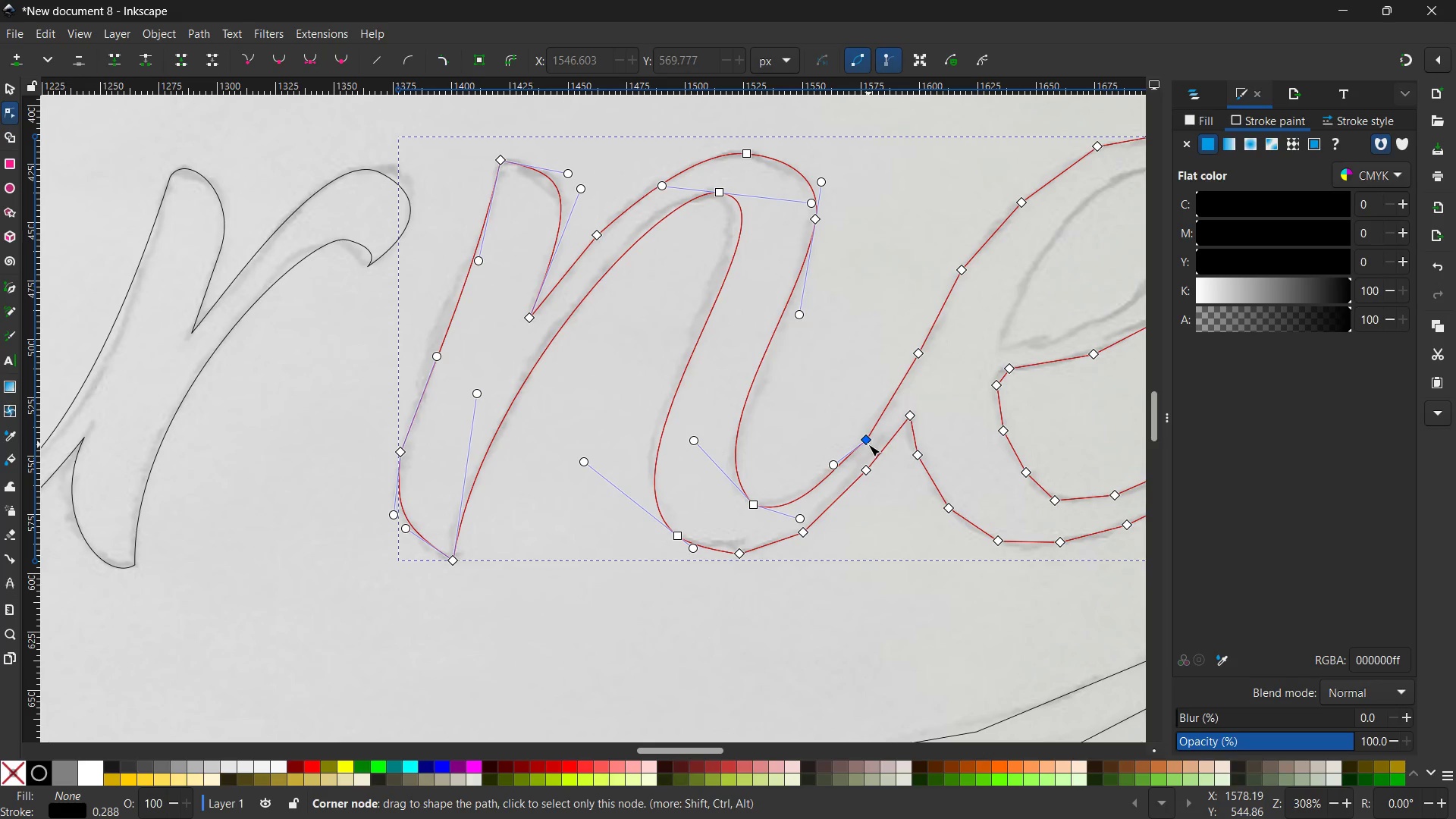 
left_click([868, 441])
 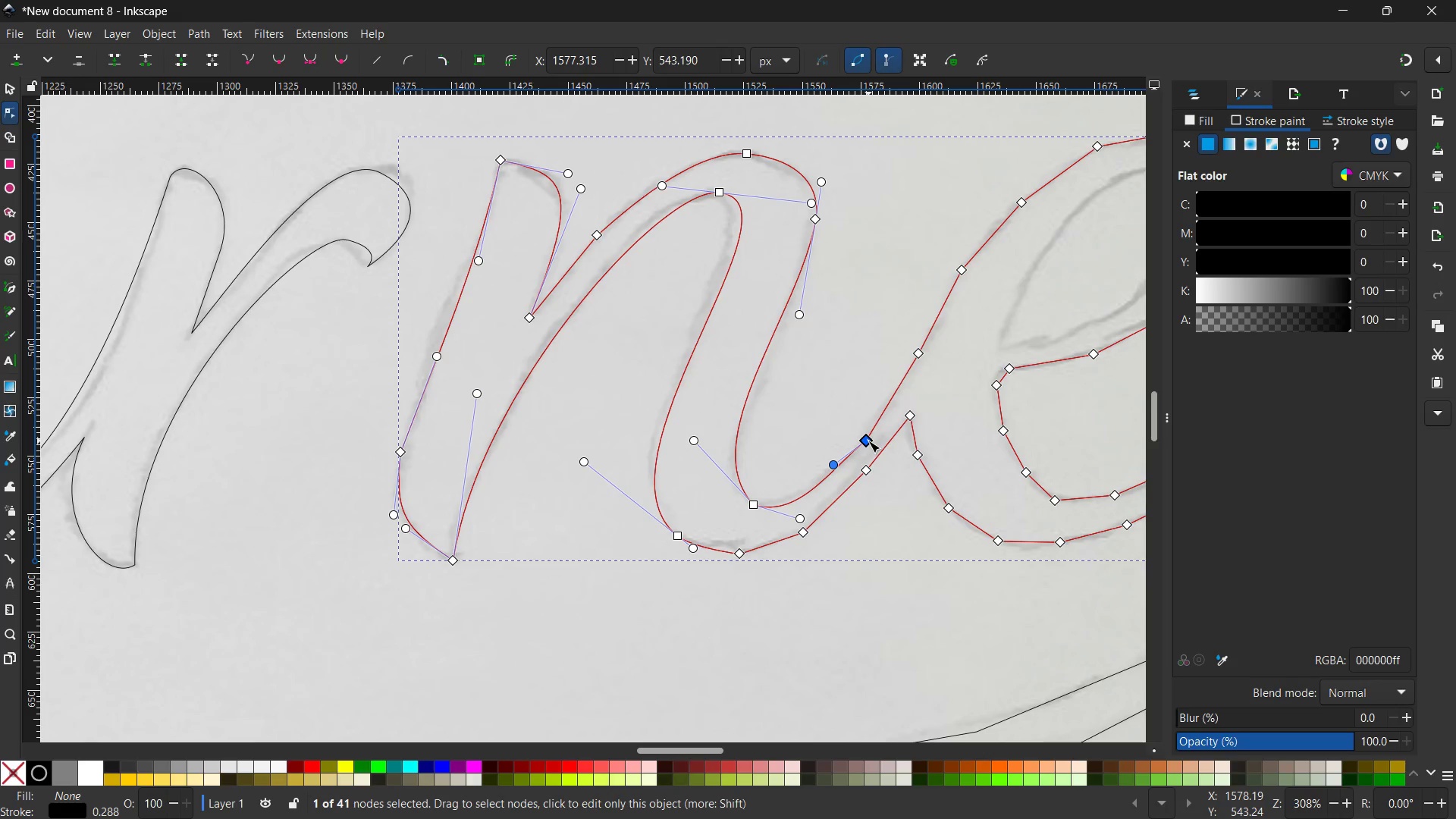 
key(Backspace)
 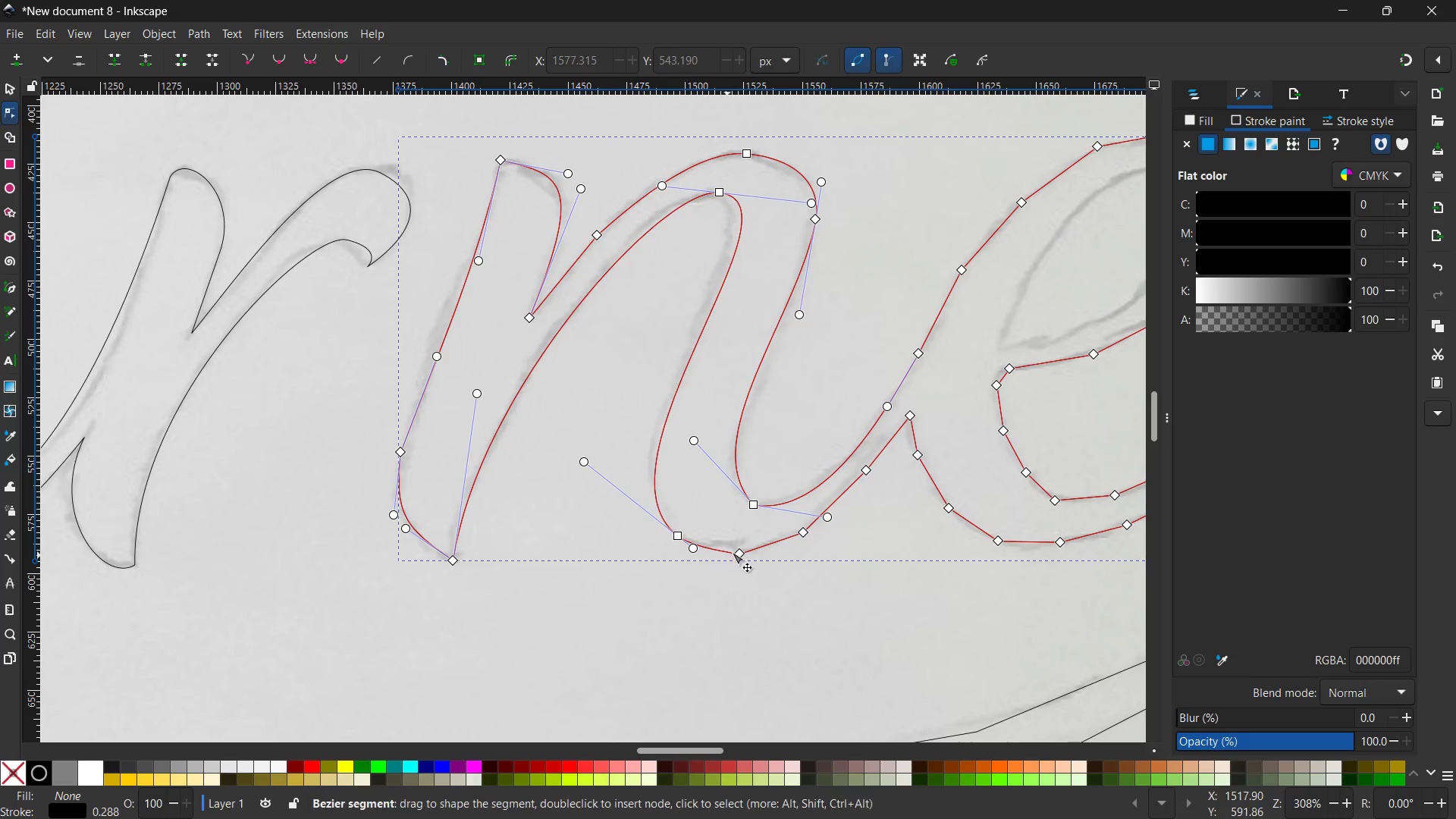 
left_click([736, 551])
 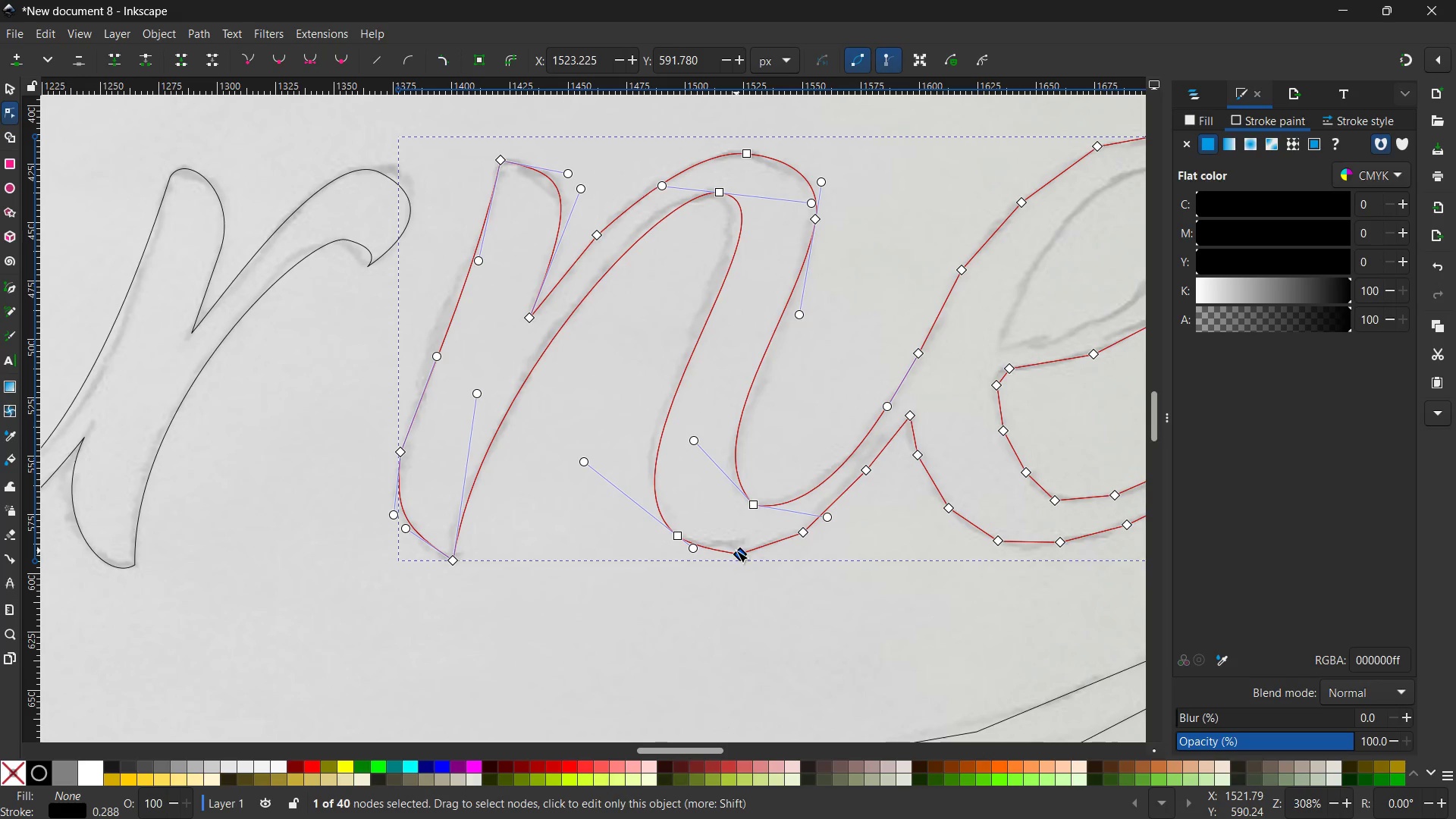 
key(Backspace)
 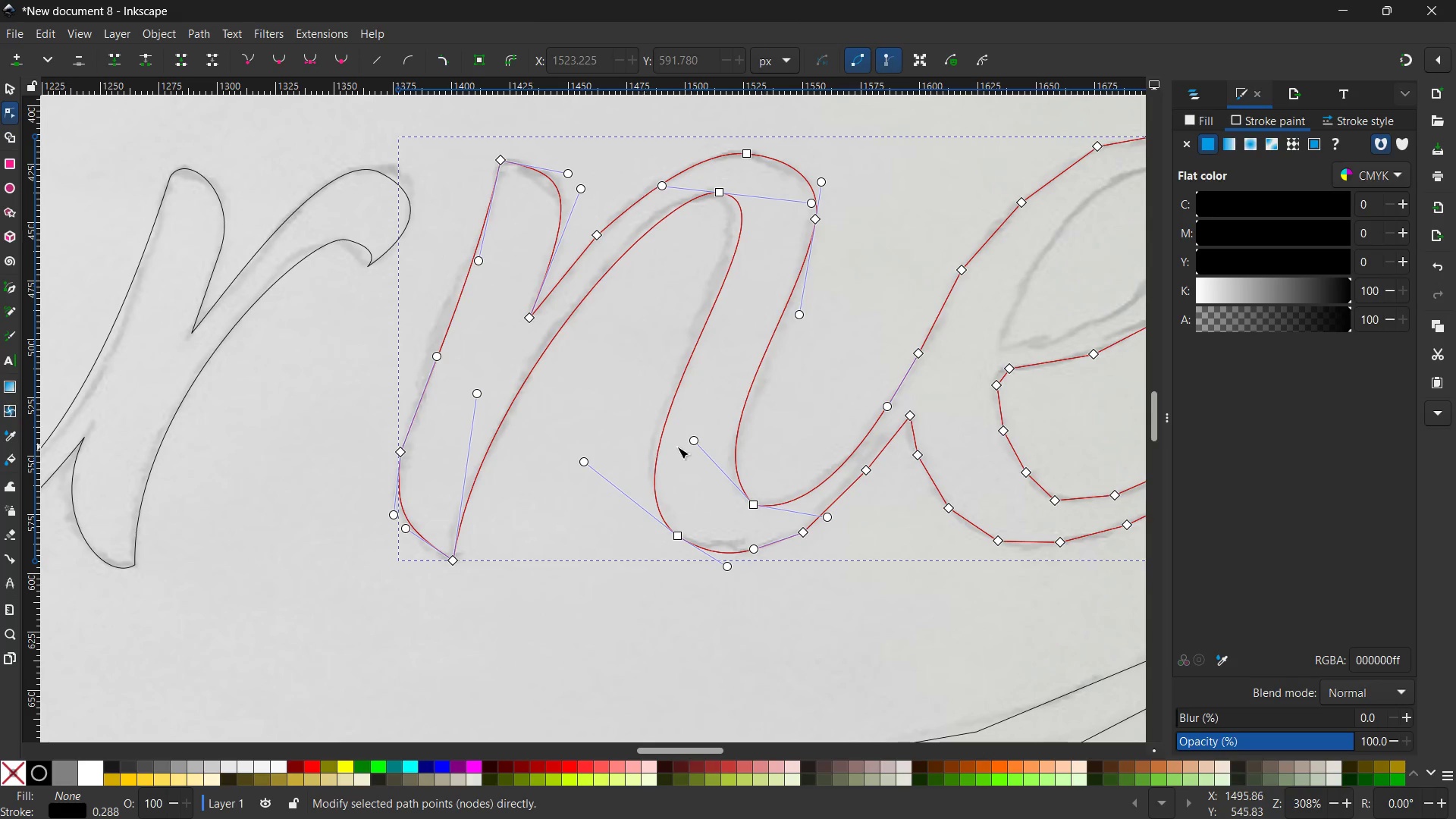 
left_click_drag(start_coordinate=[692, 443], to_coordinate=[700, 501])
 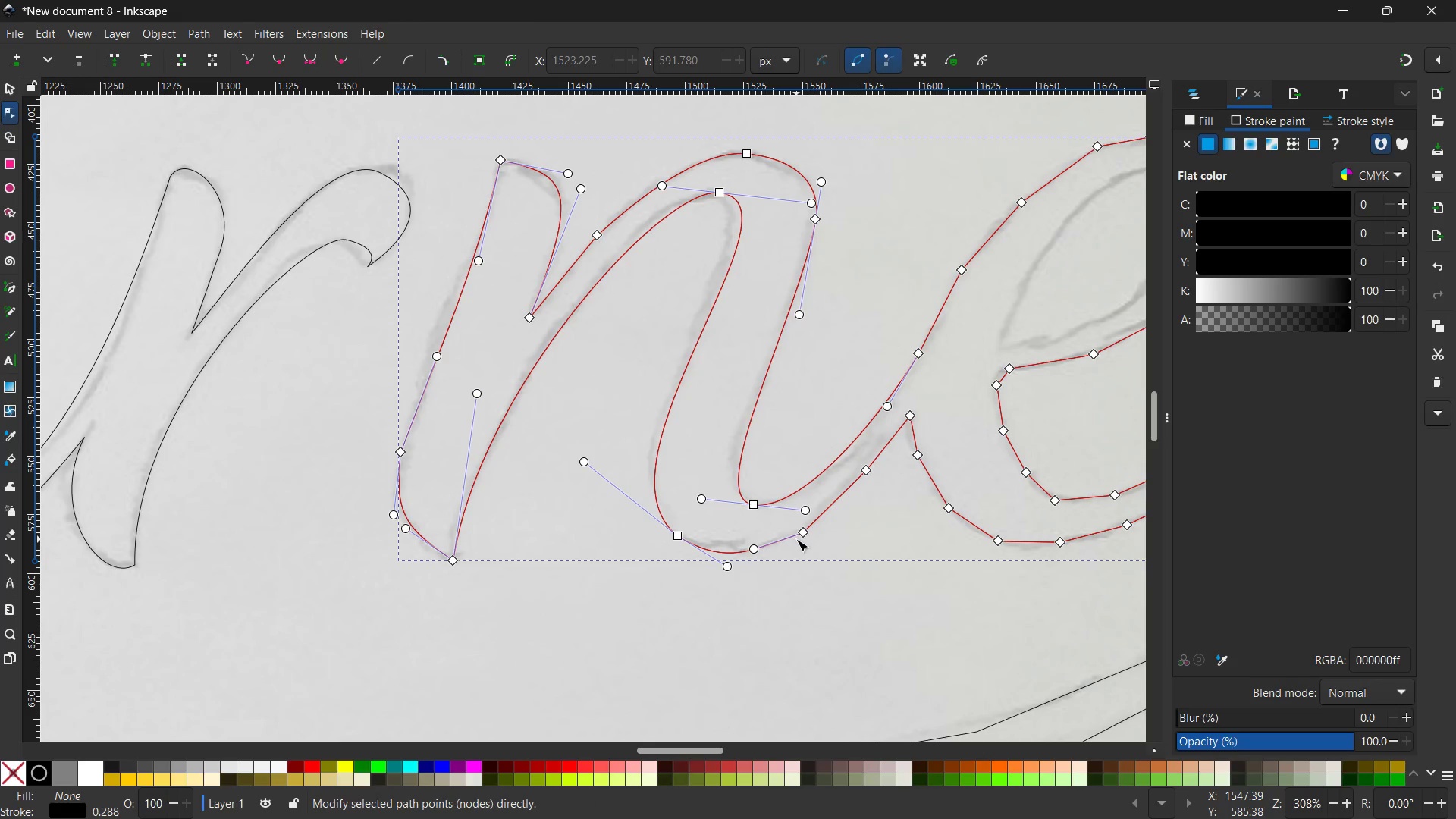 
double_click([799, 536])
 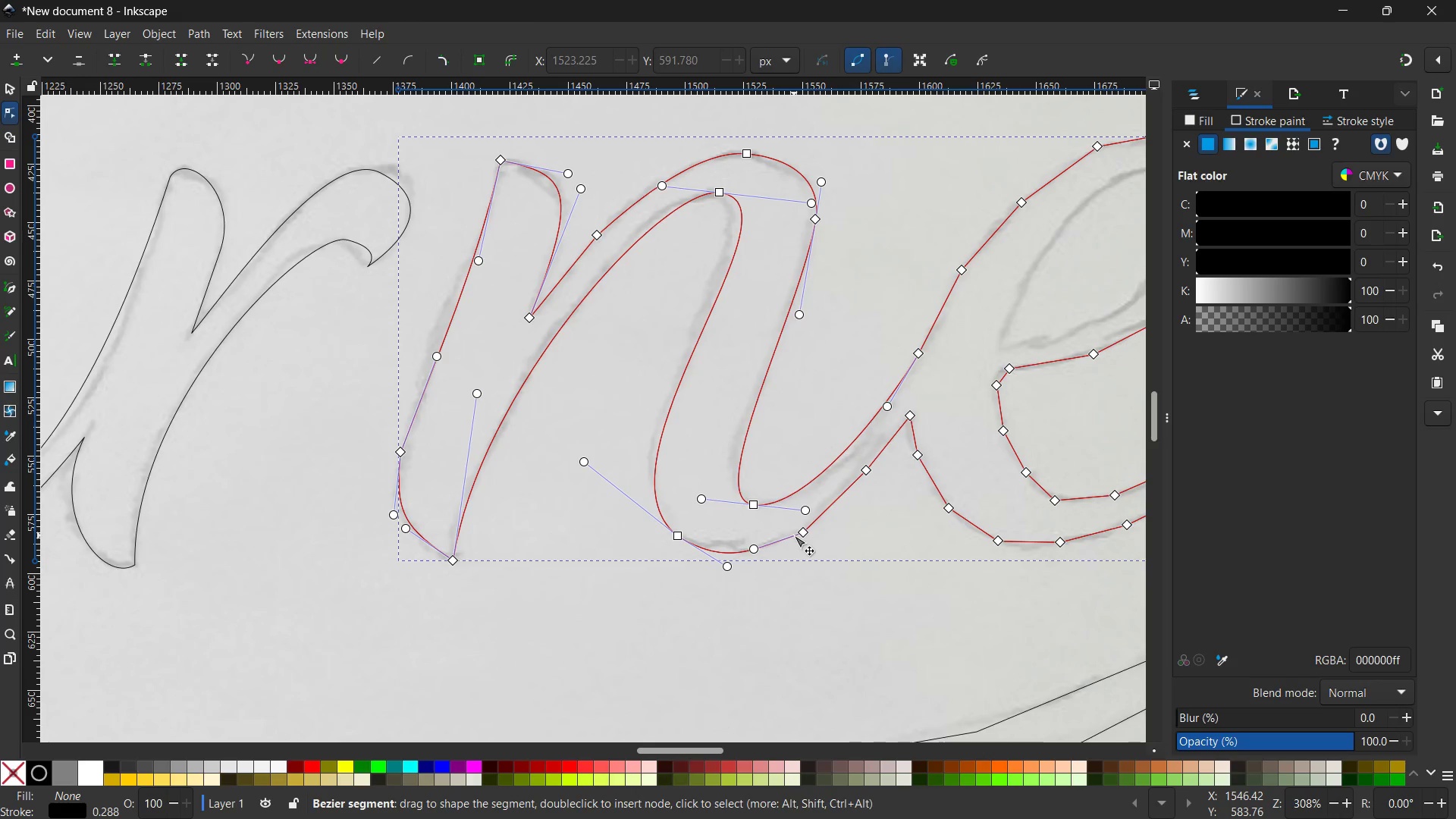 
key(Backspace)
 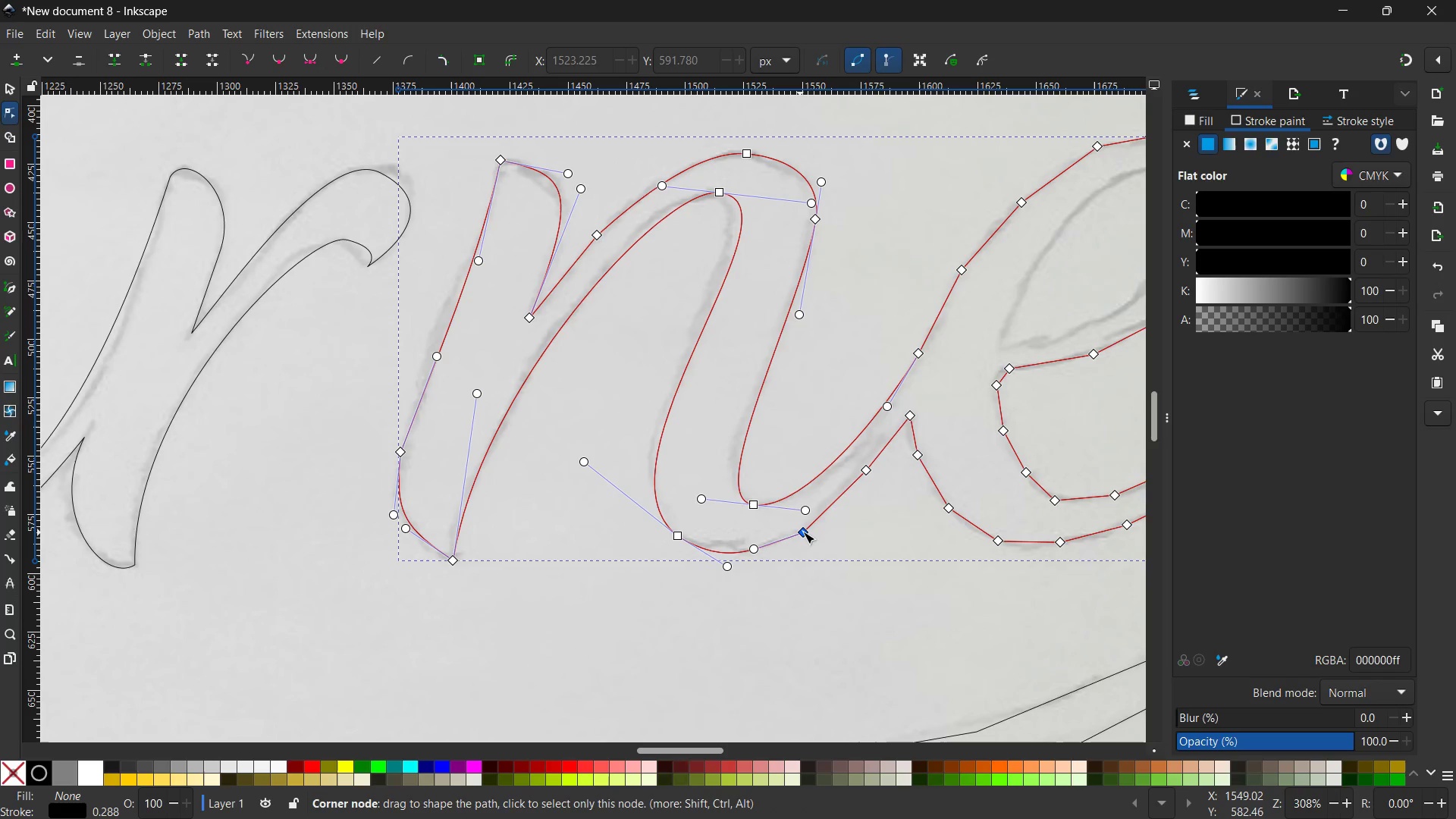 
left_click([804, 532])
 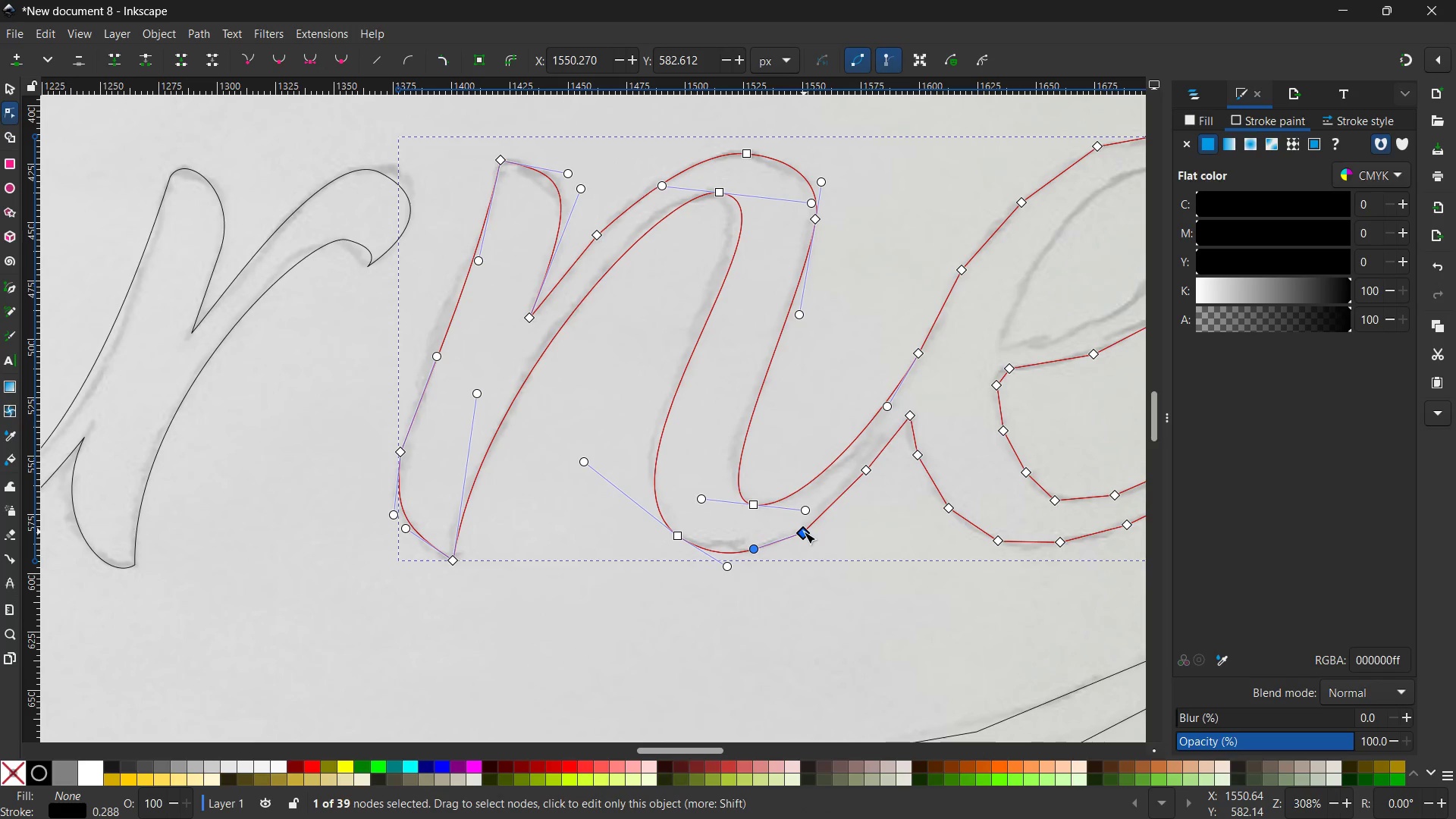 
key(Backspace)
 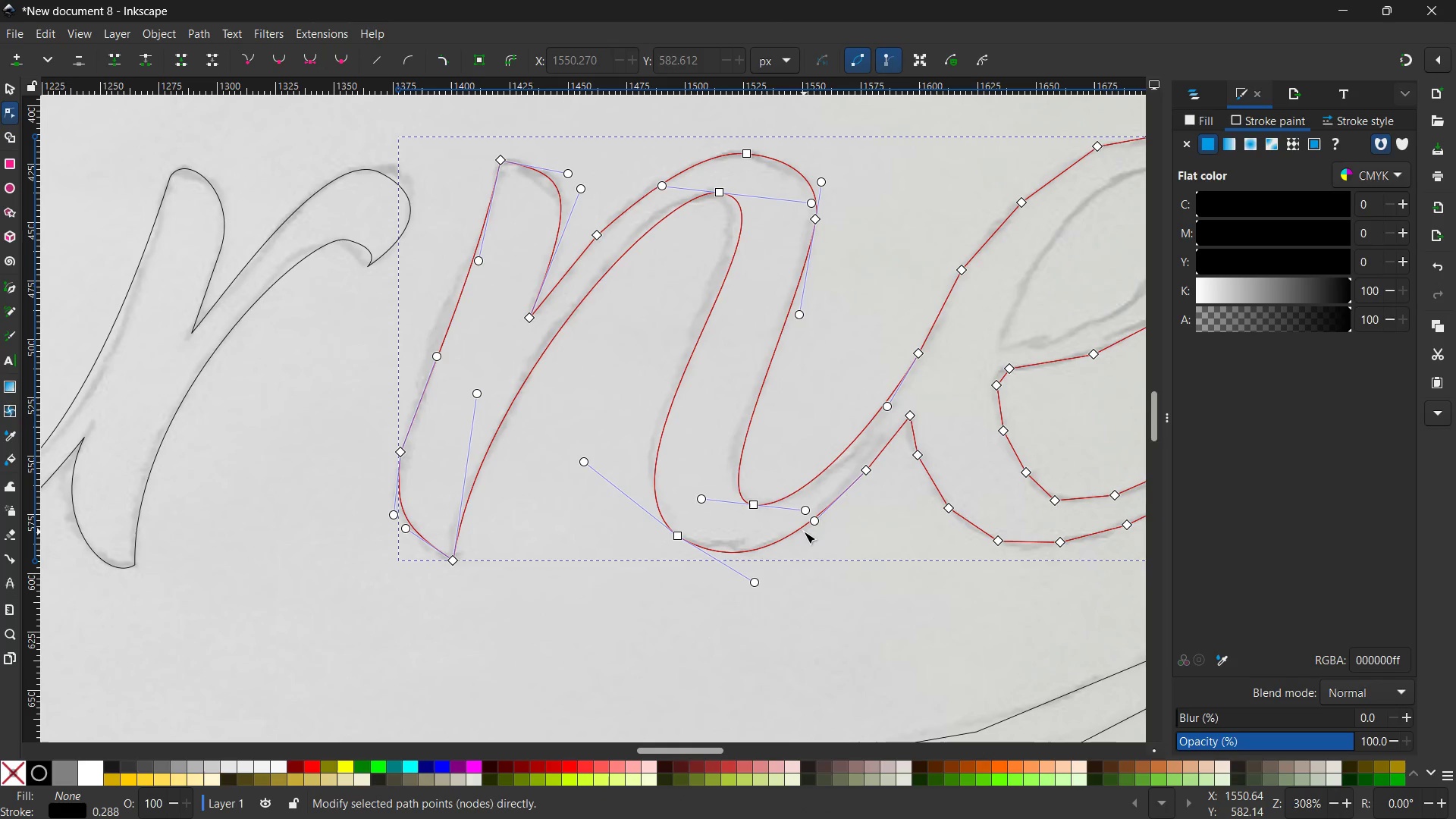 
wait(10.33)
 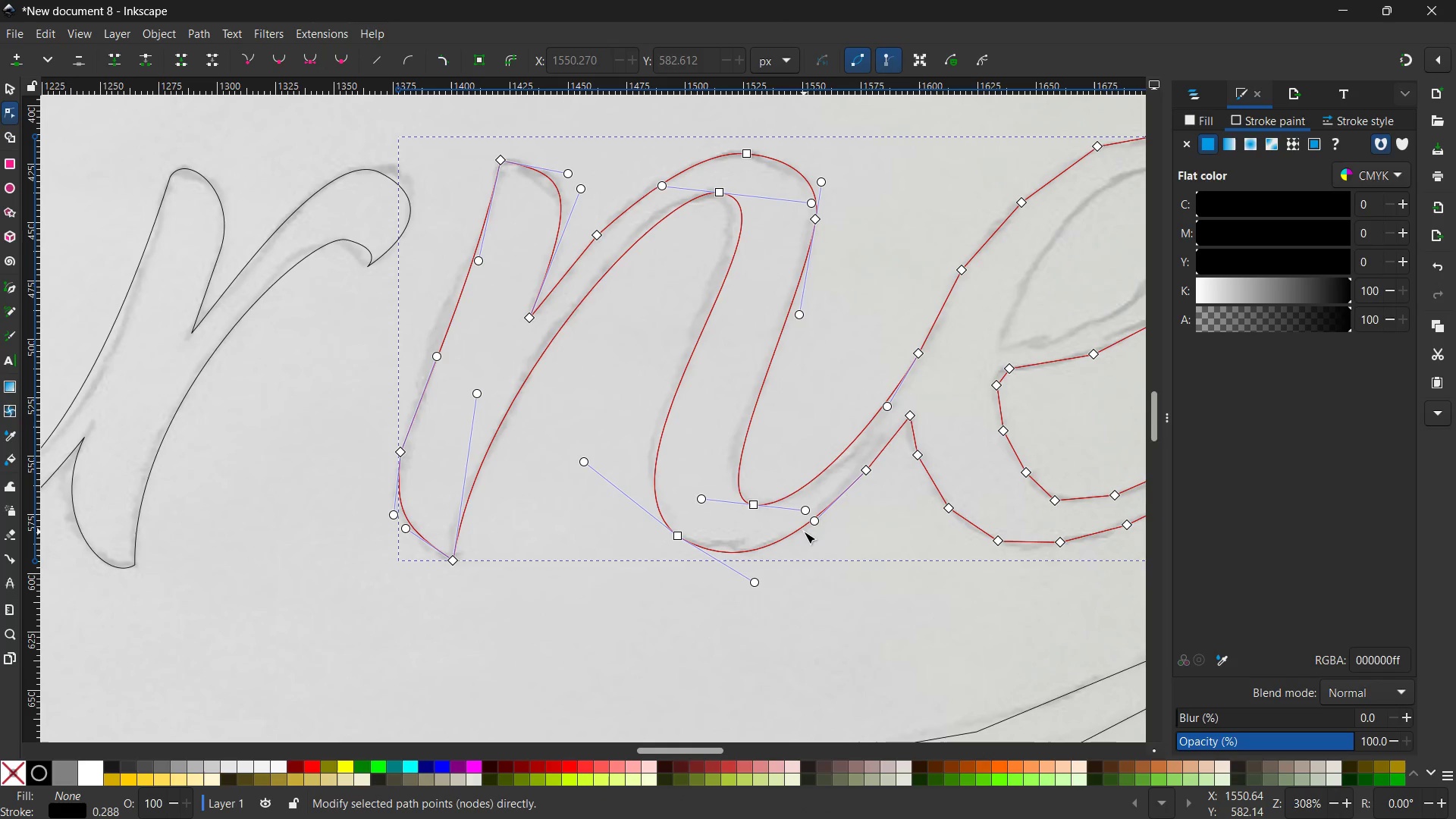 
left_click([862, 471])
 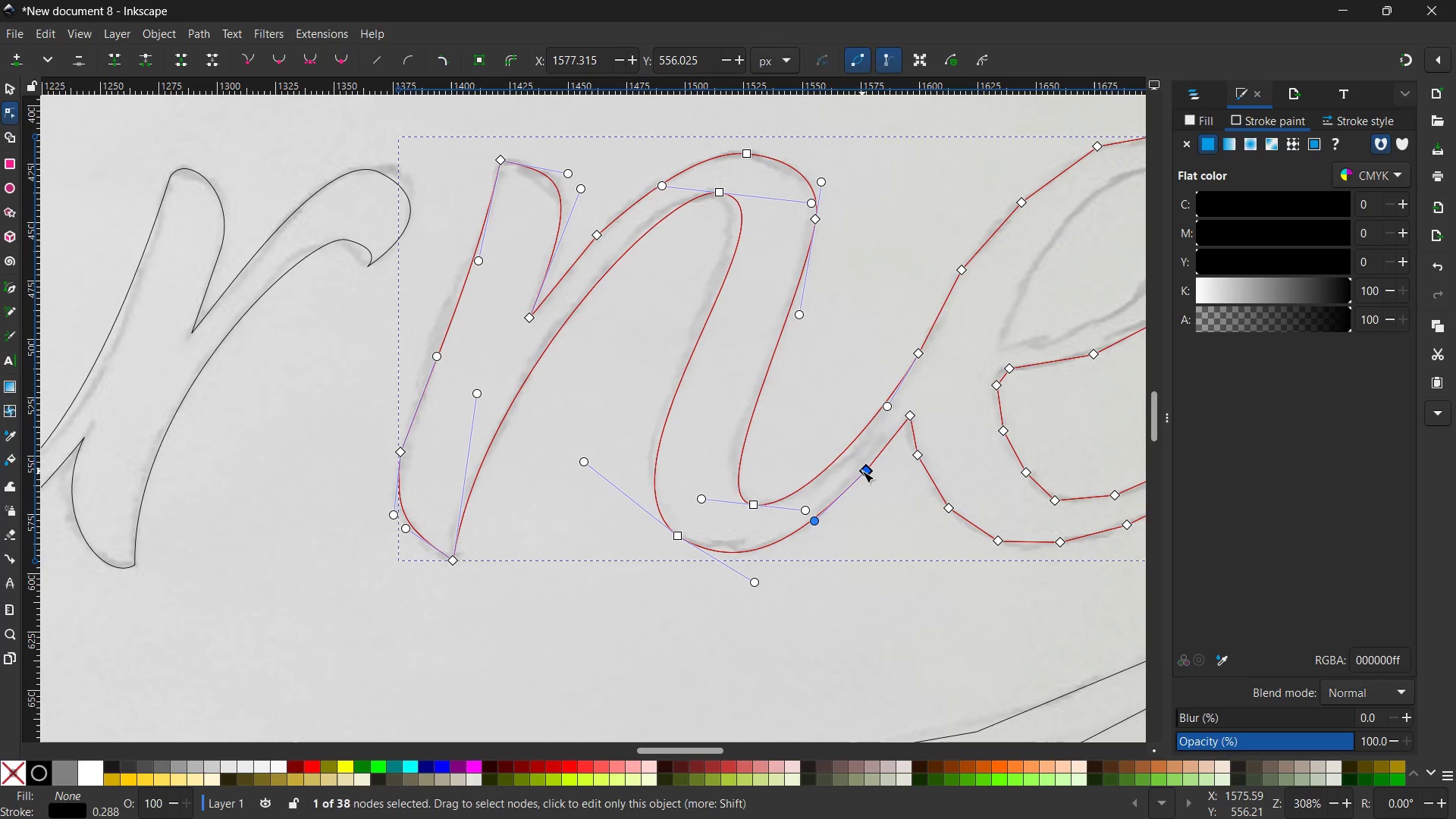 
key(Backspace)
 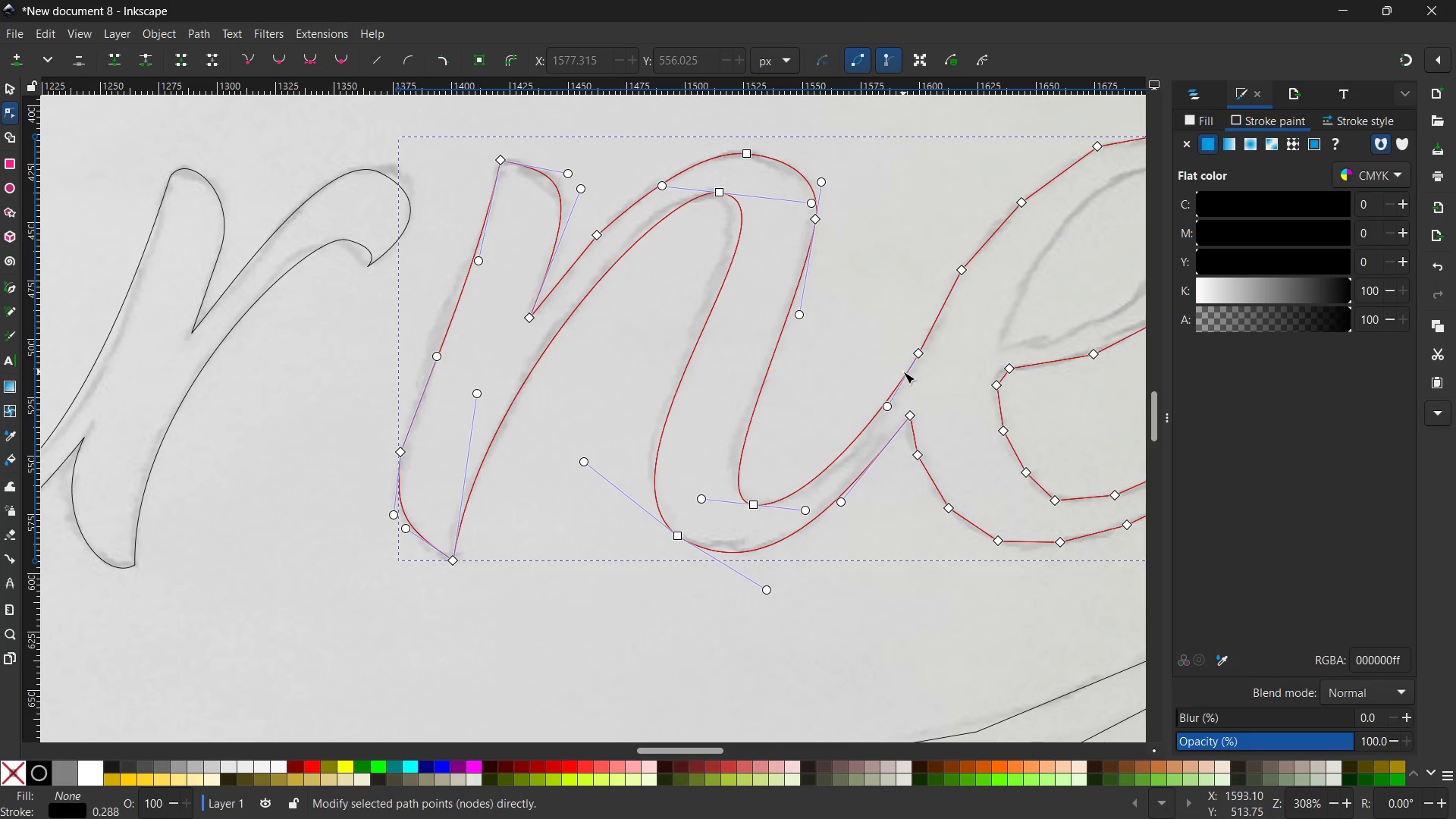 
wait(5.77)
 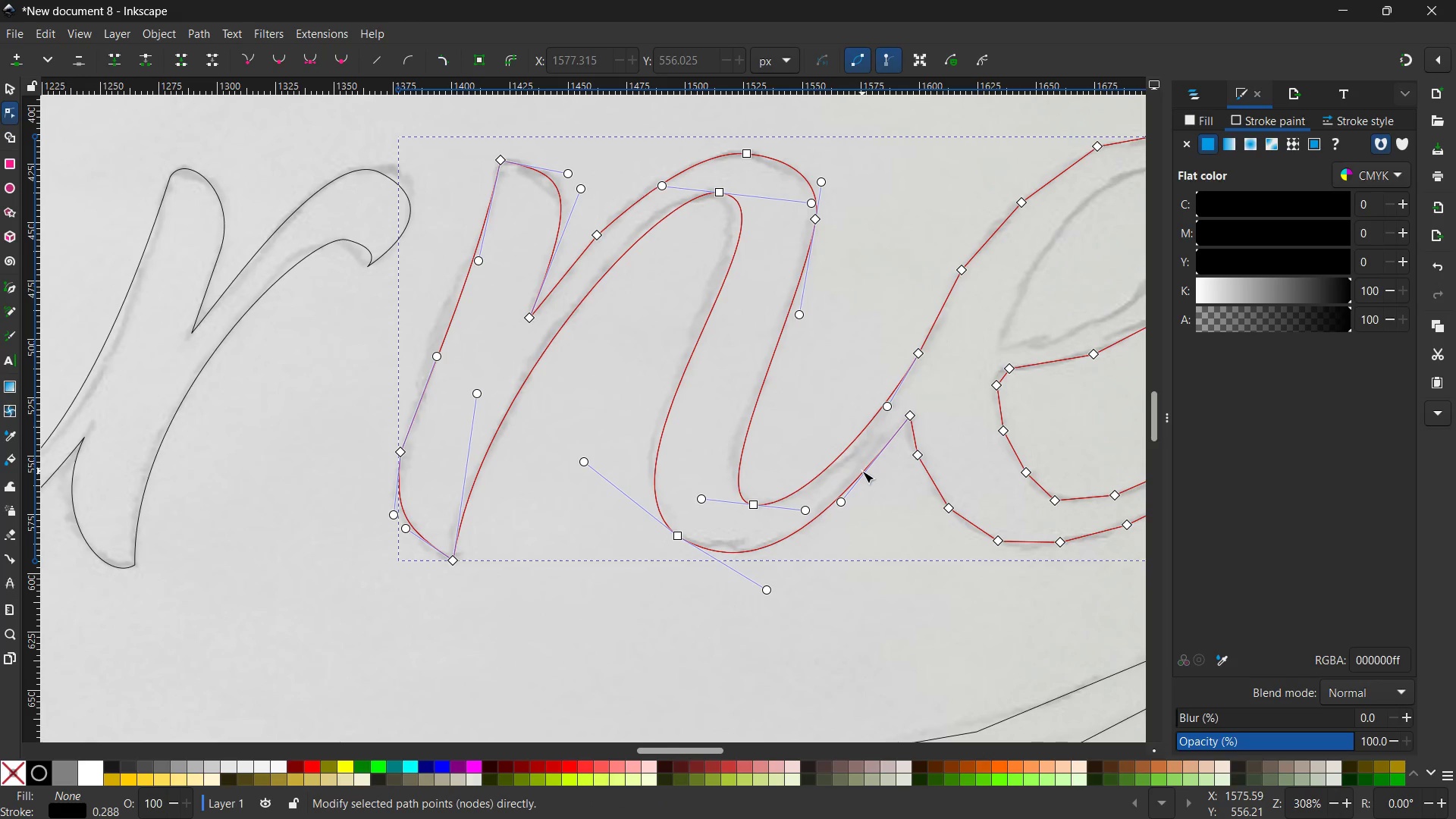 
hold_key(key=Space, duration=0.92)
 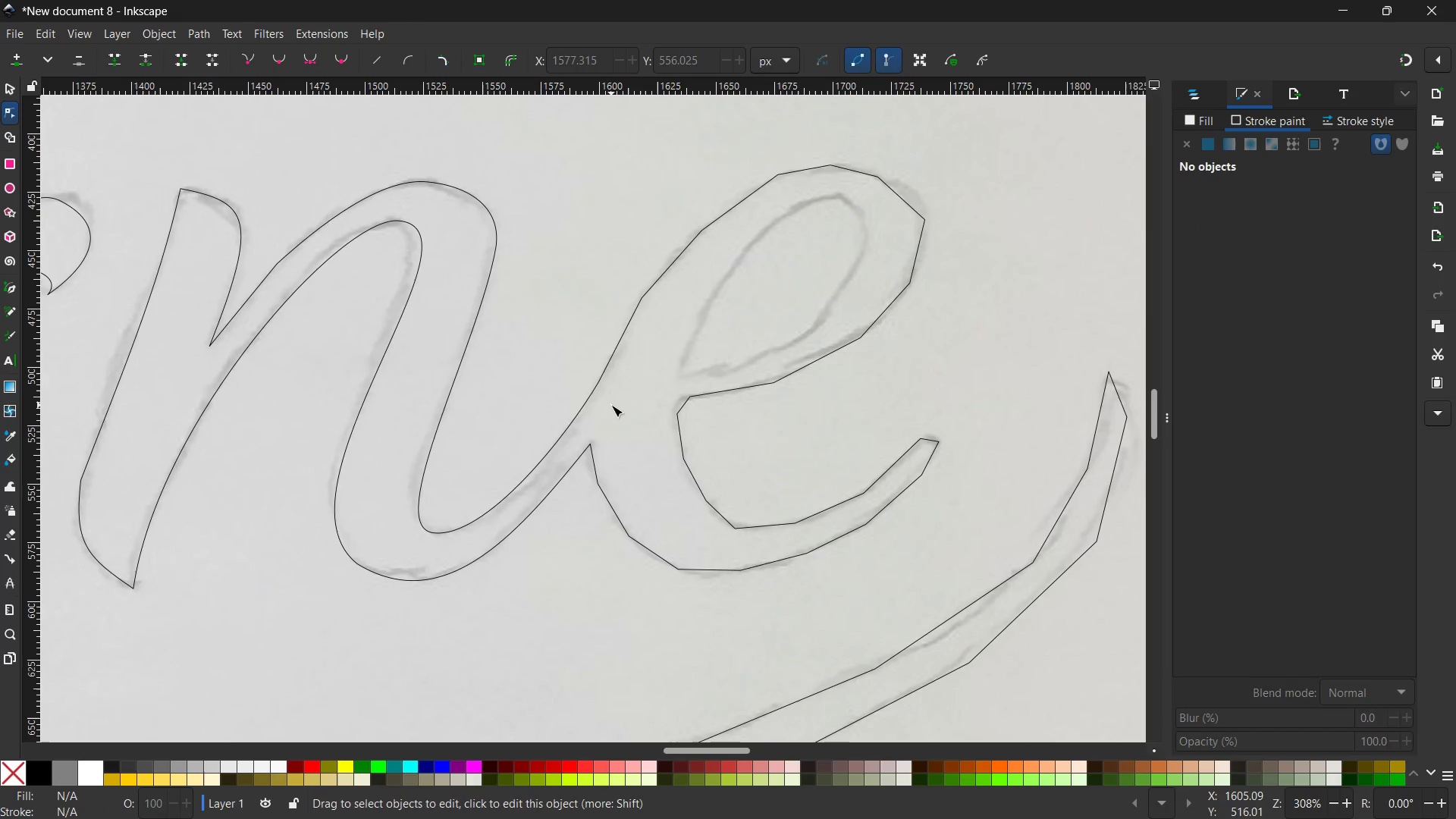 
left_click_drag(start_coordinate=[933, 384], to_coordinate=[613, 413])
 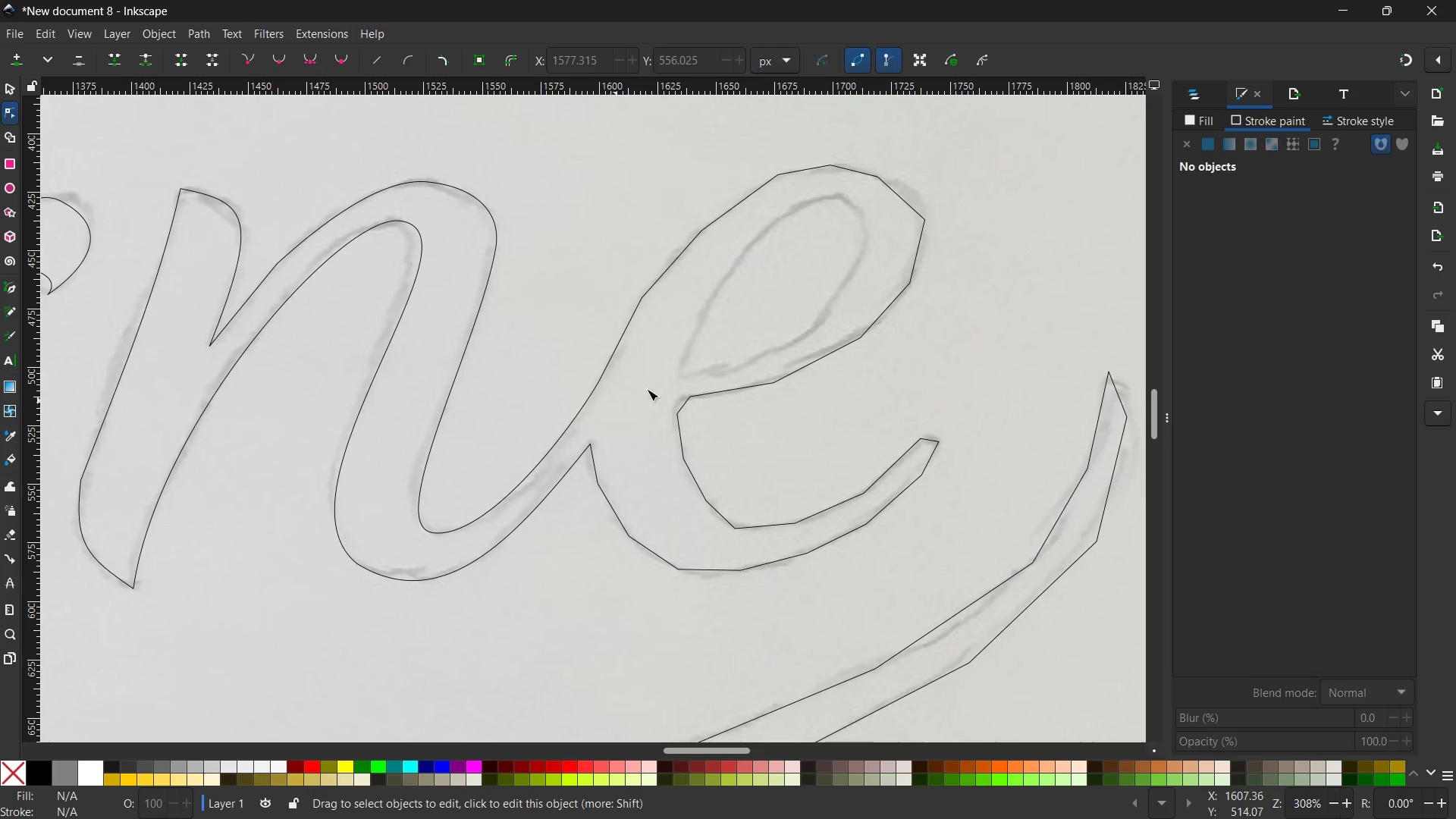 
left_click([693, 231])
 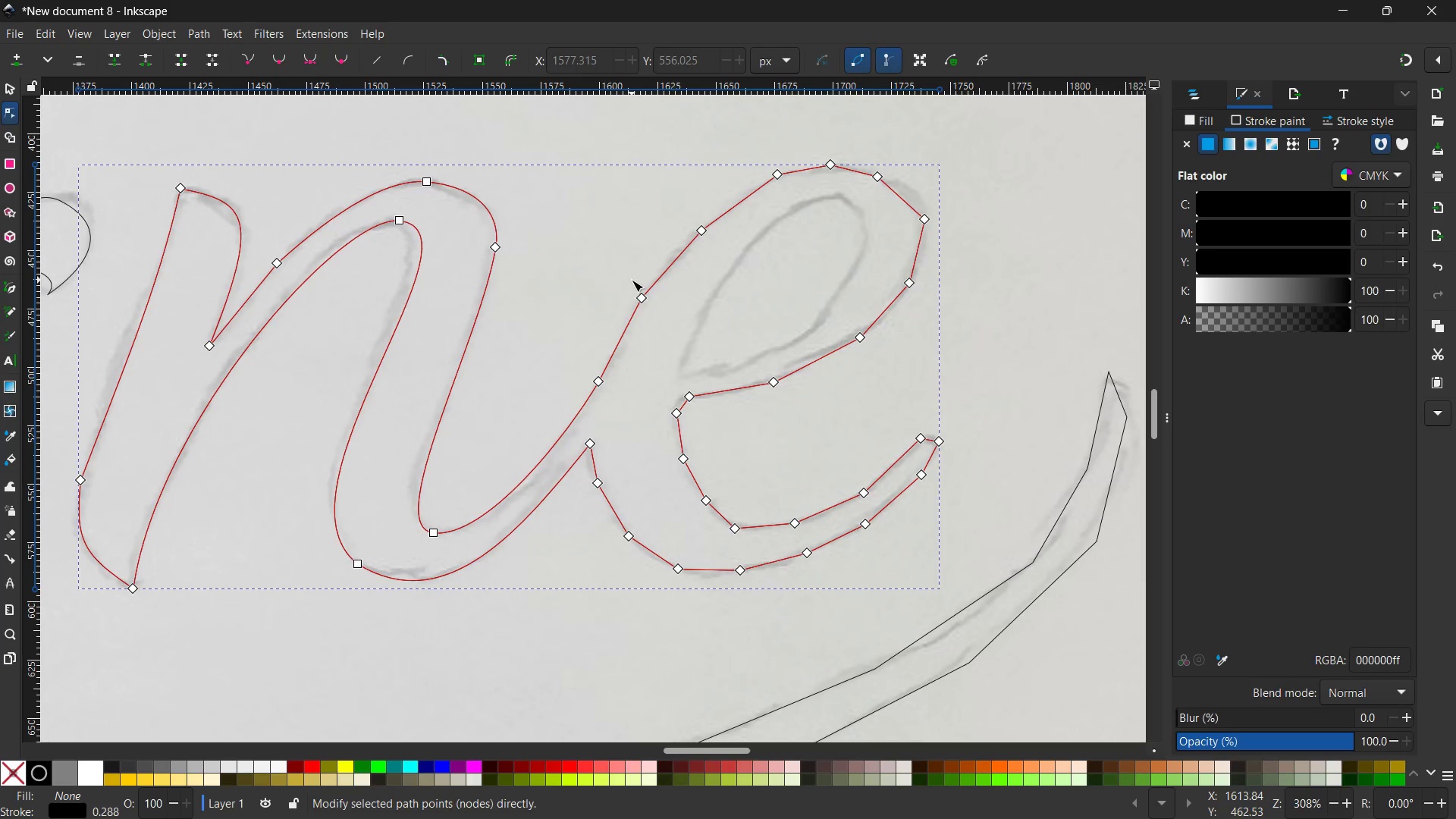 
left_click([639, 296])
 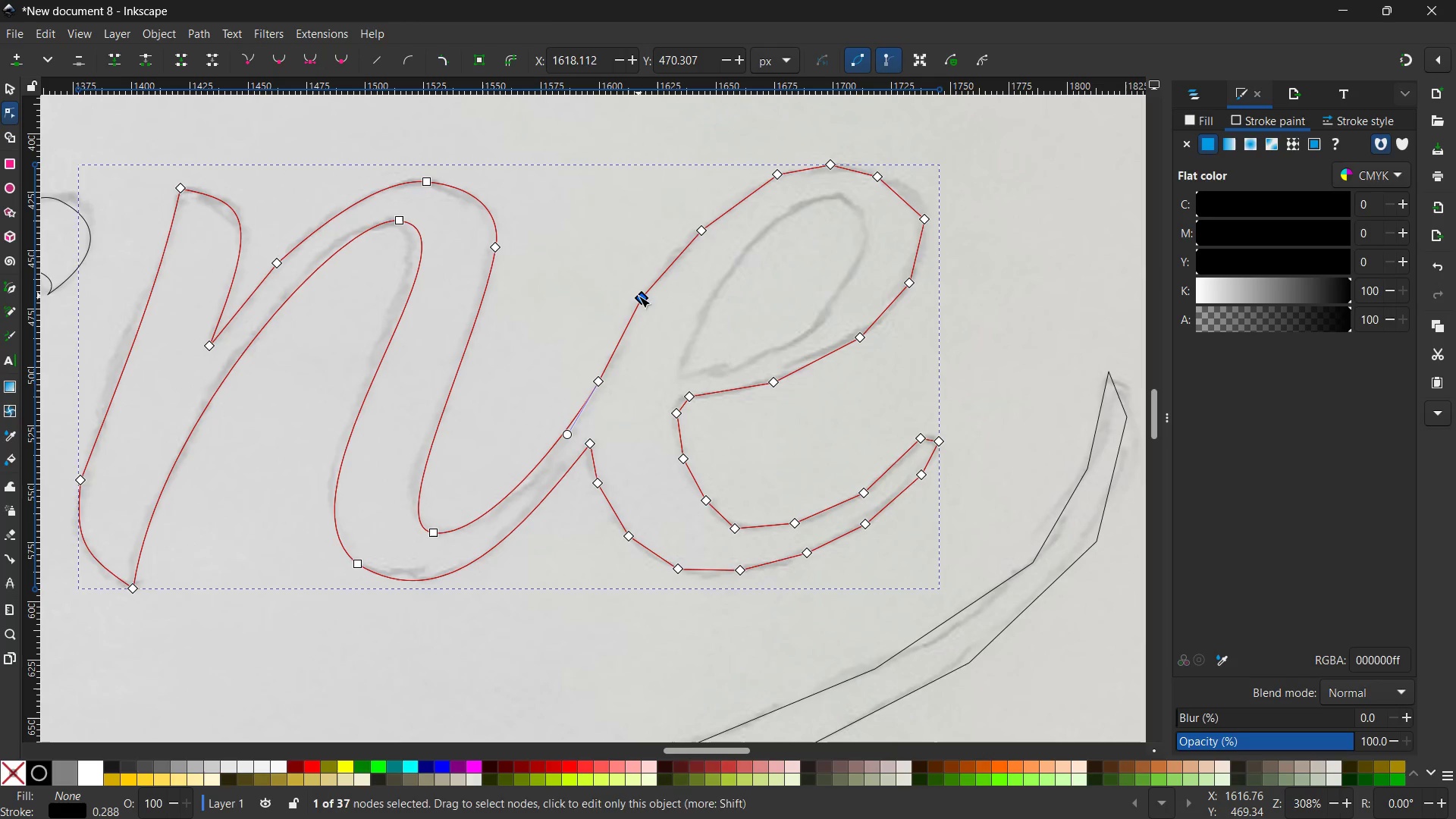 
key(Backspace)
 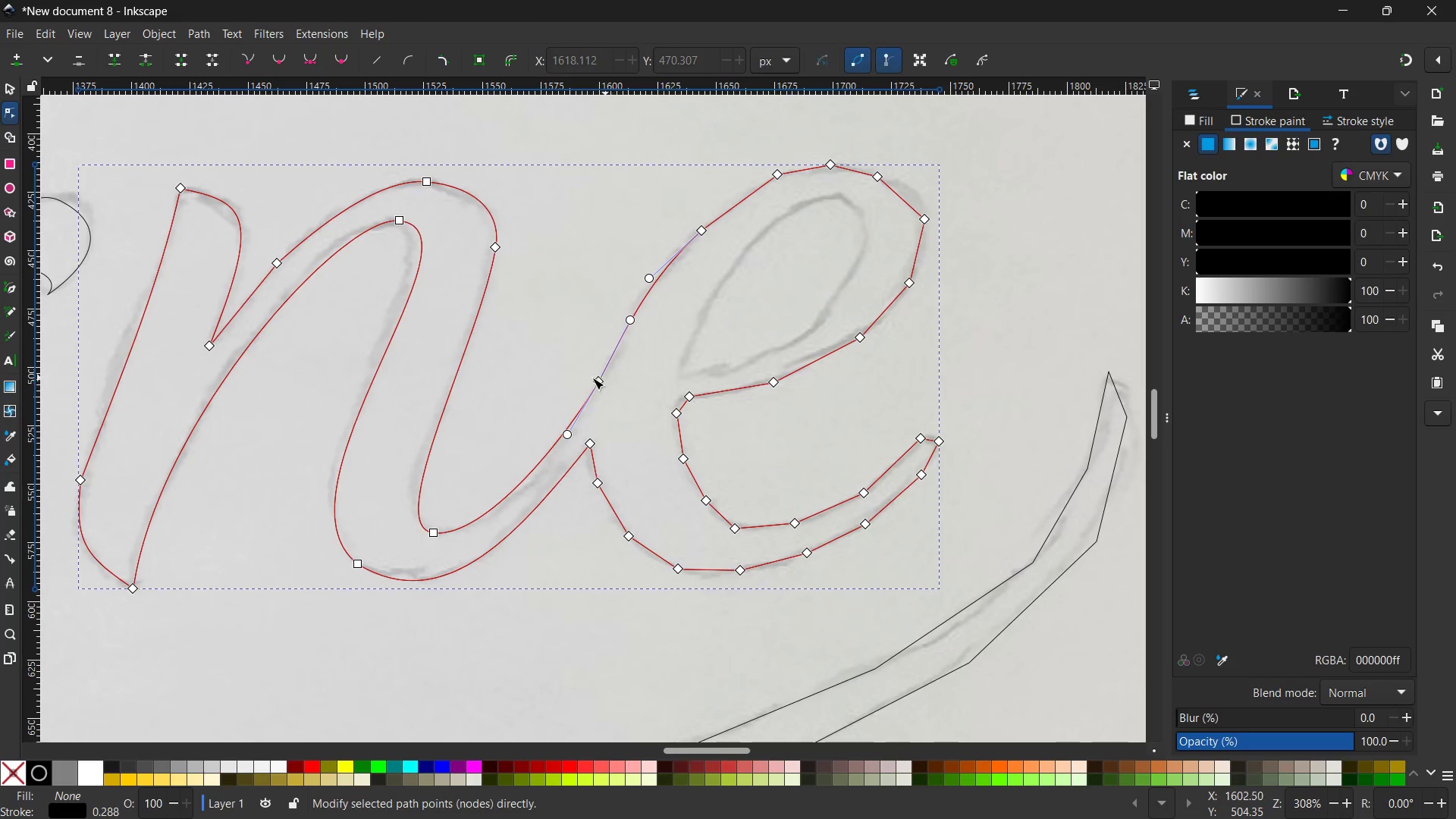 
left_click([599, 381])
 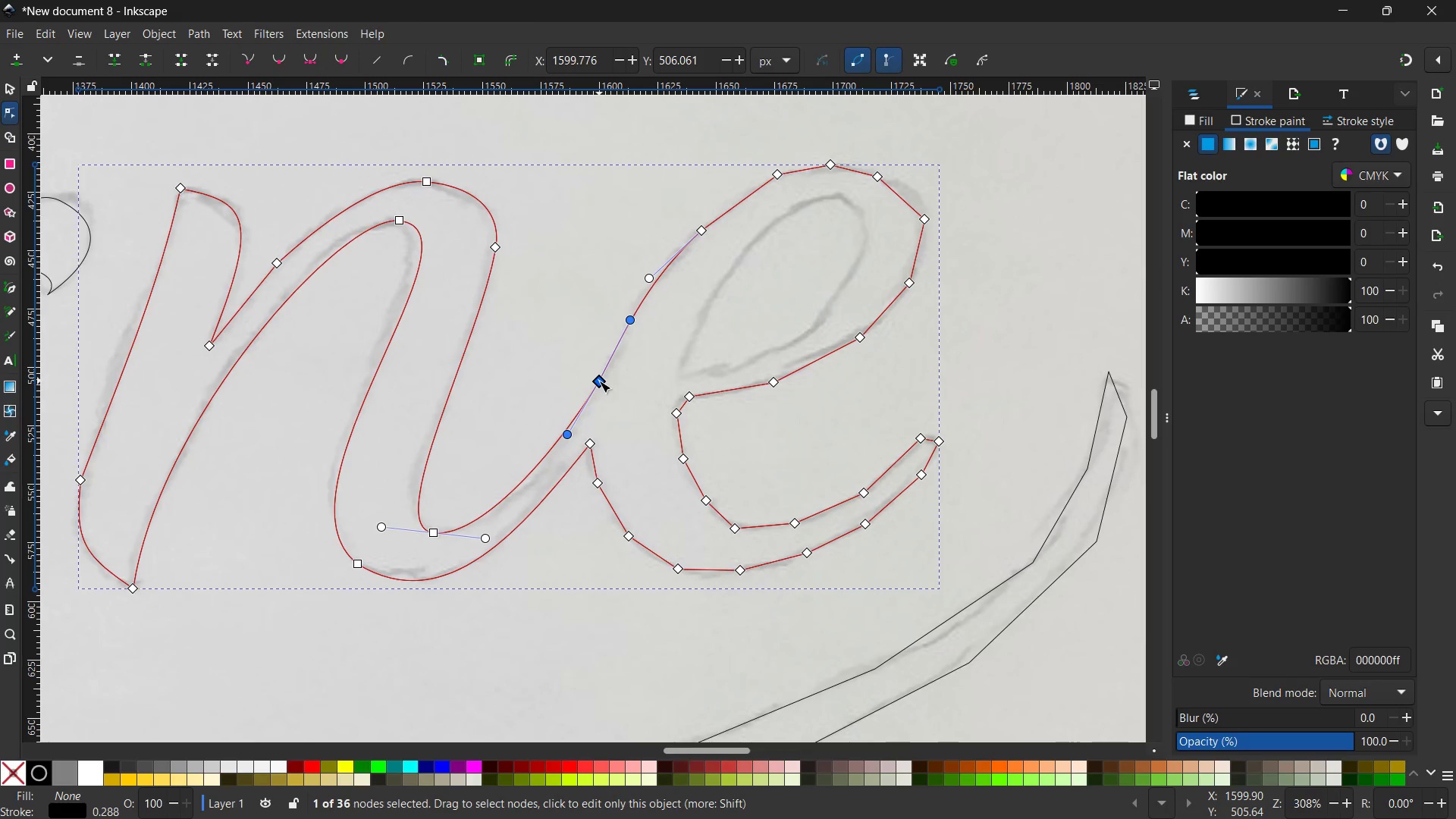 
key(Backspace)
 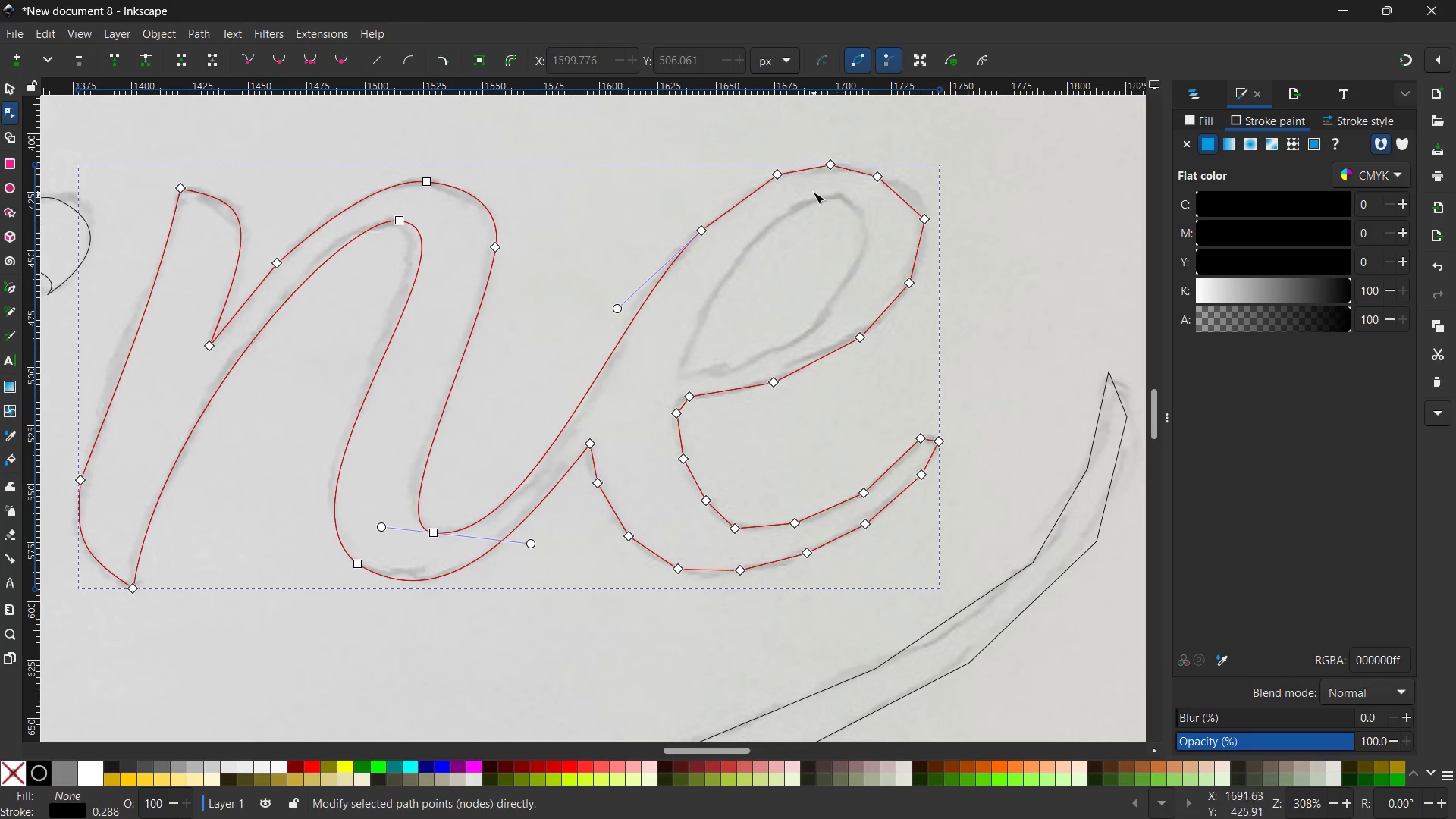 
left_click([832, 169])
 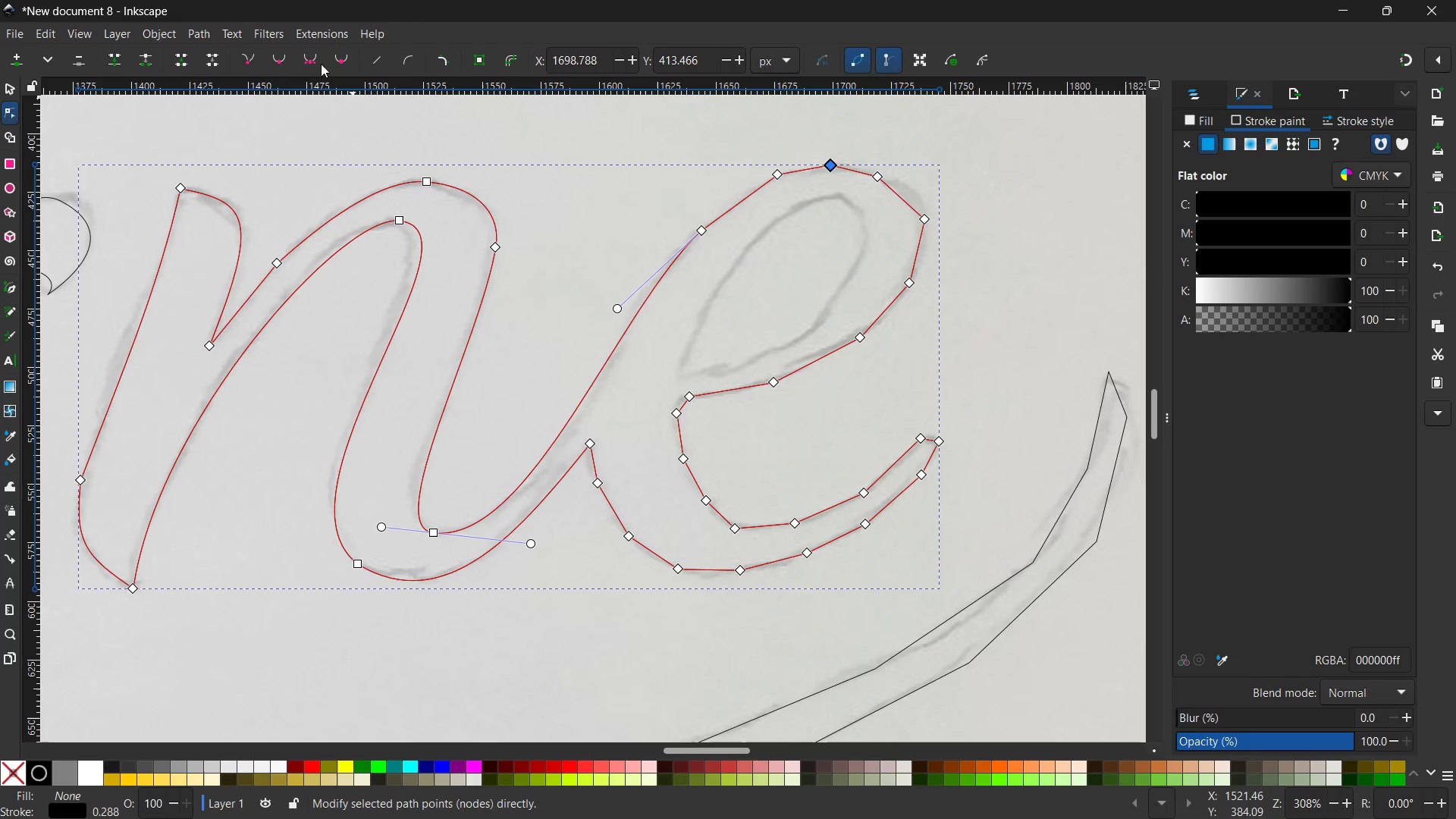 
left_click([305, 57])
 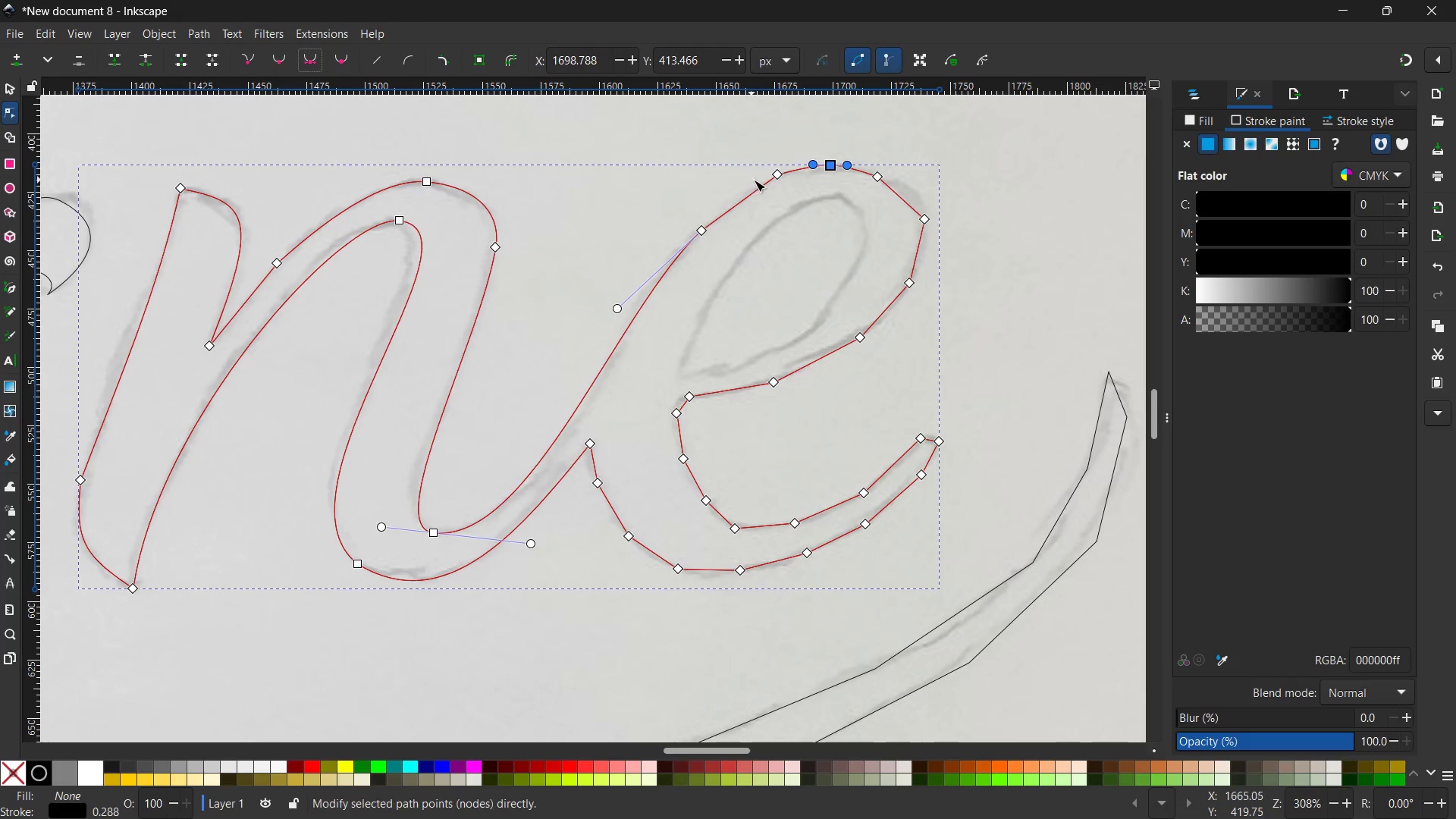 
left_click([776, 176])
 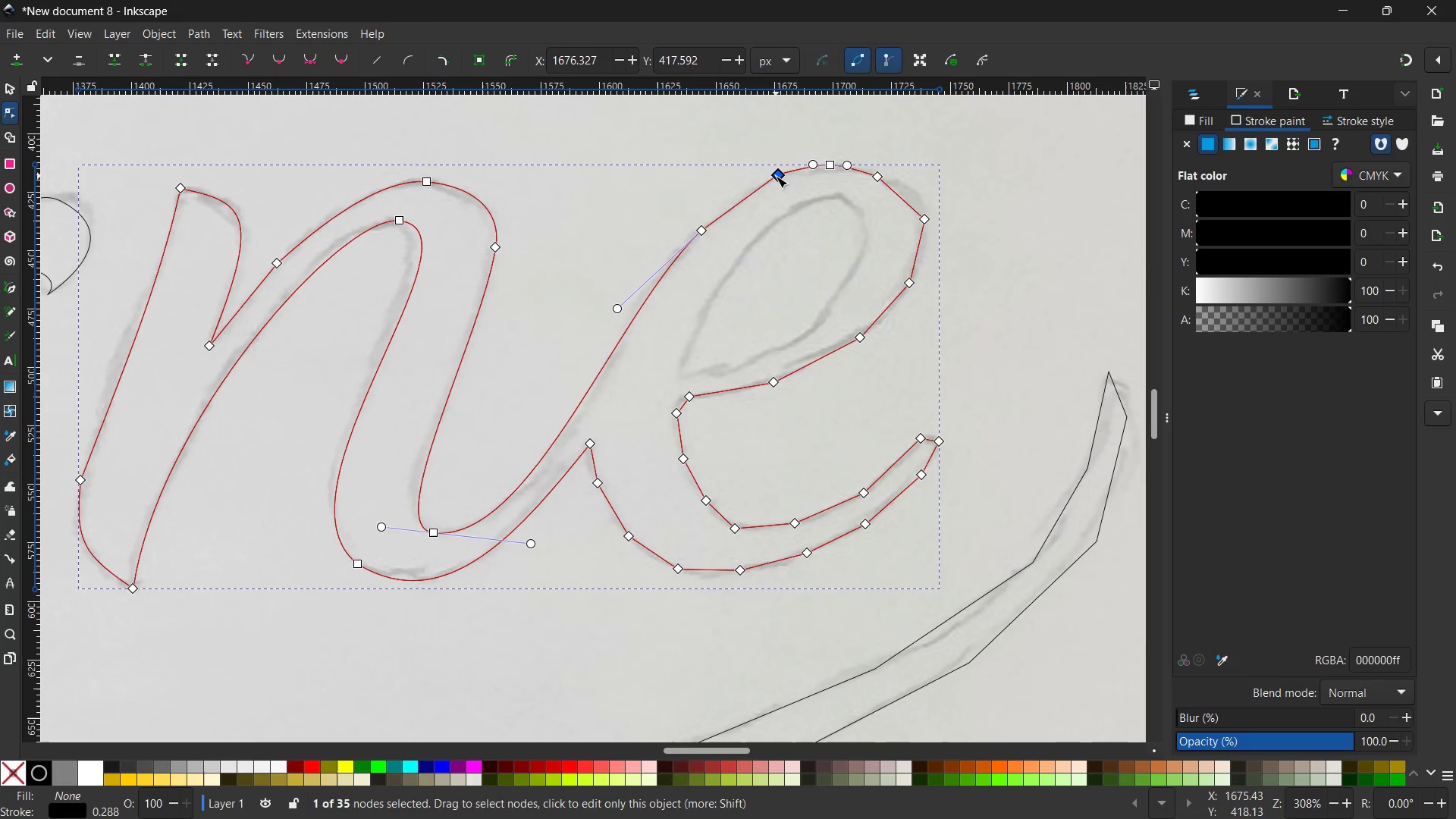 
key(Backspace)
 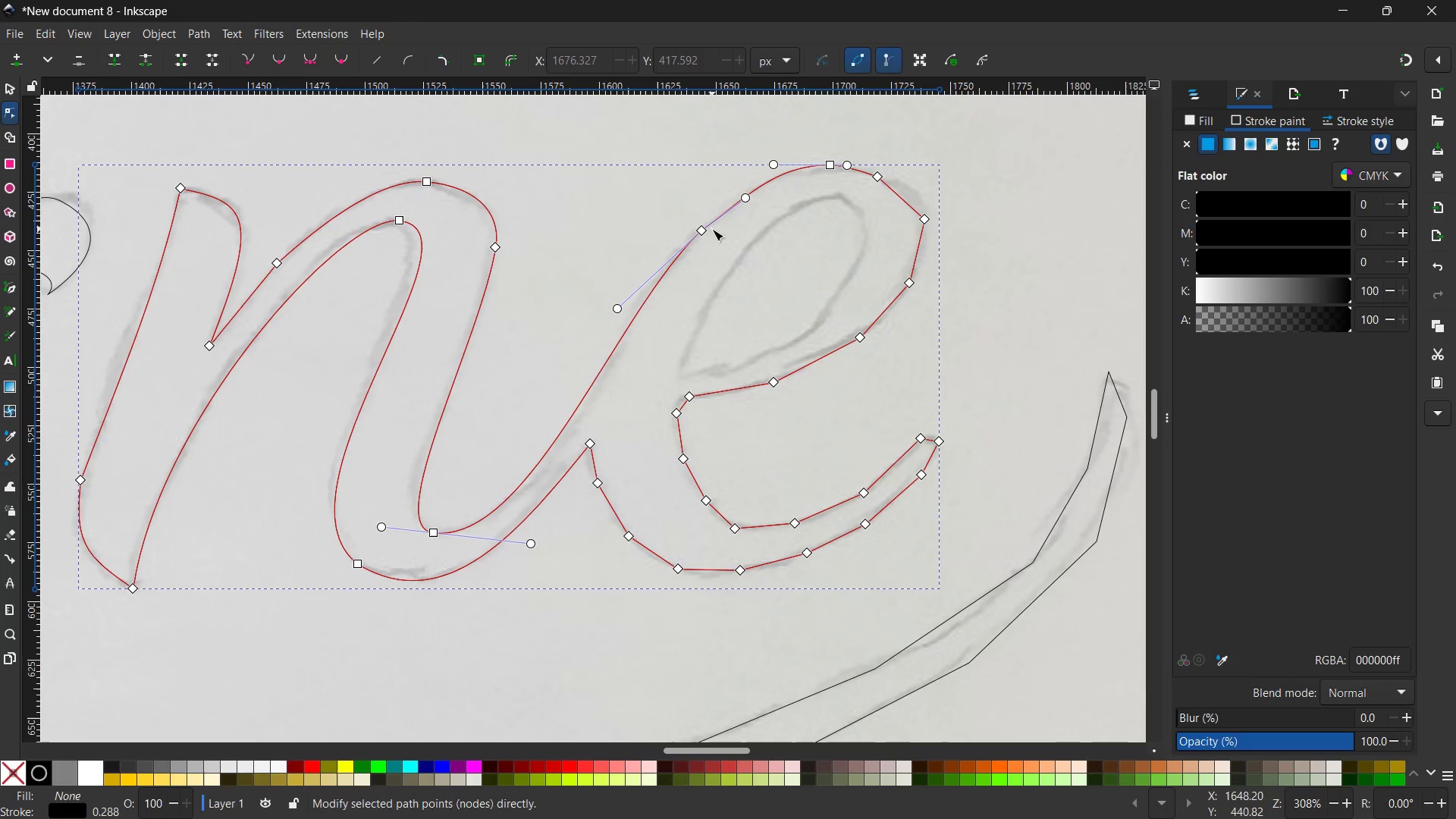 
left_click([704, 231])
 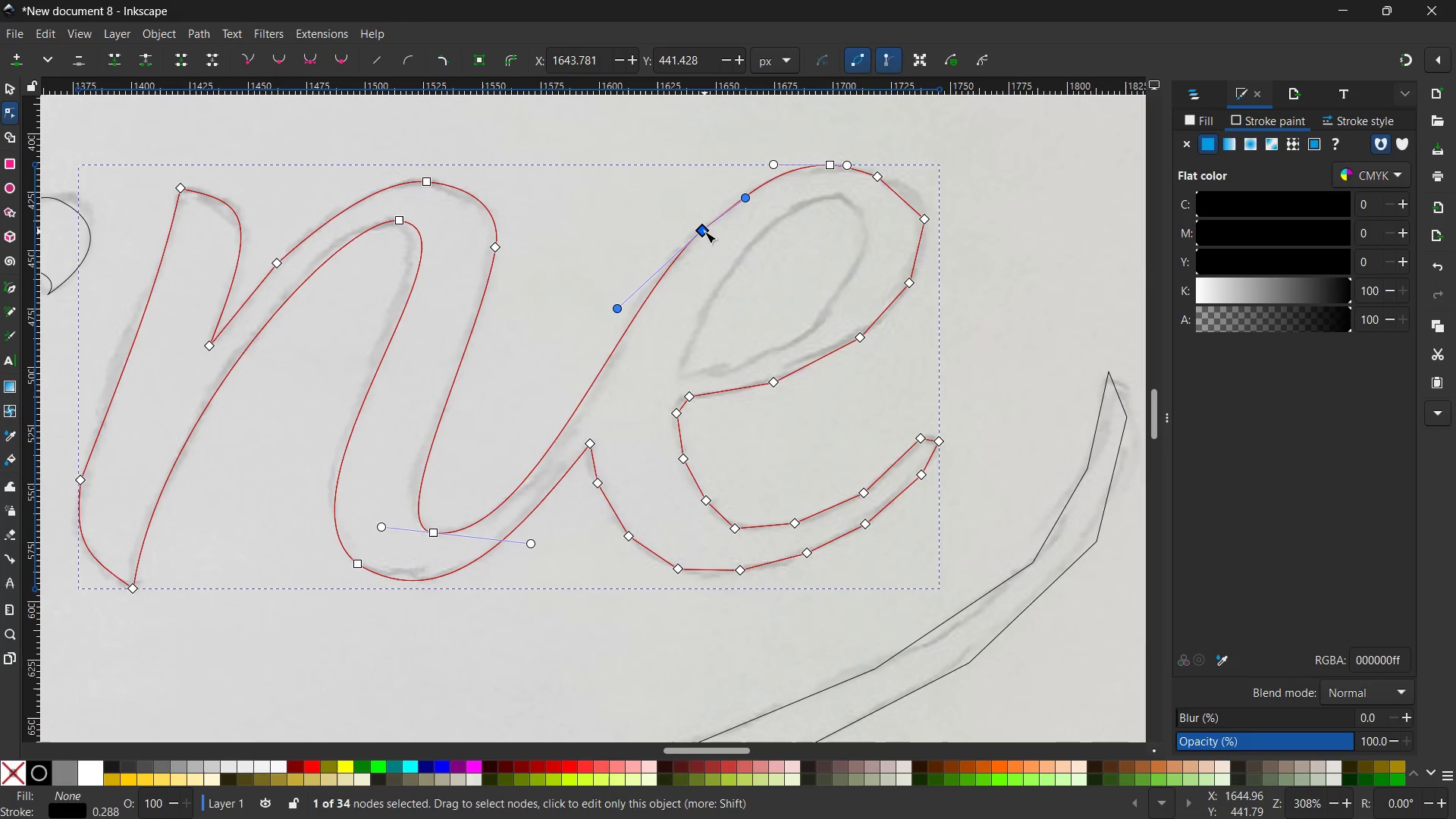 
key(Backspace)
 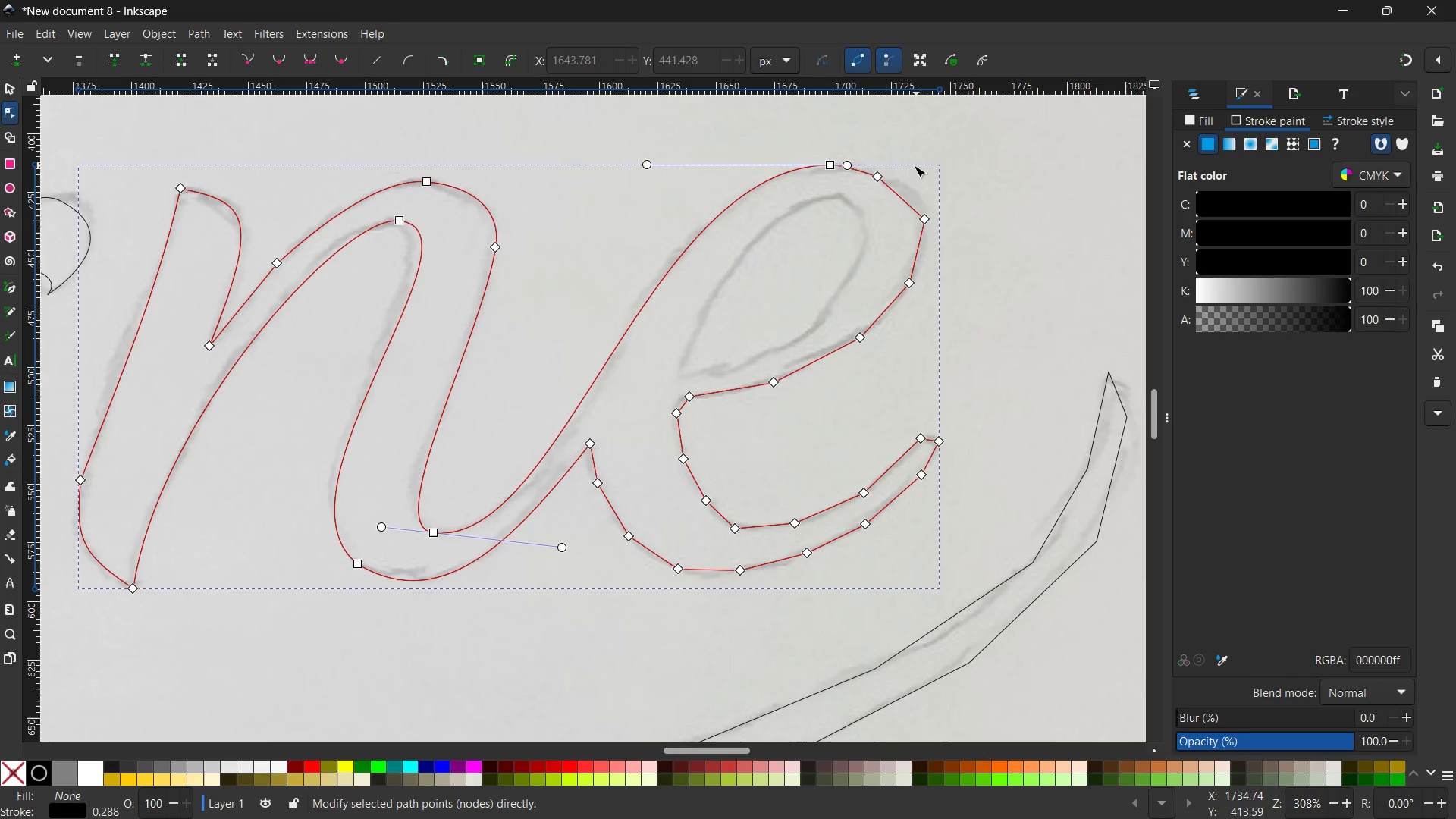 
left_click([882, 172])
 